 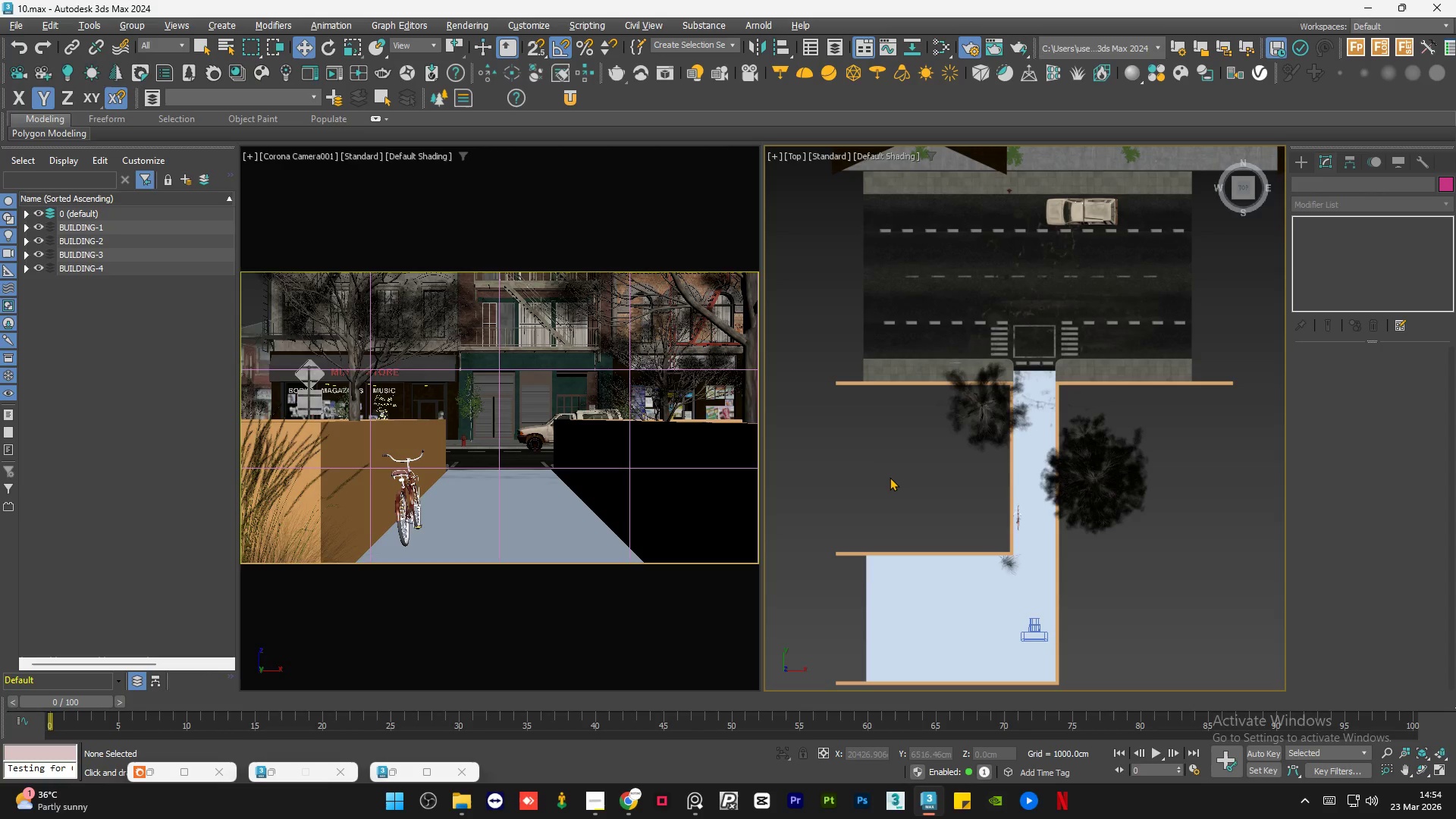 
key(Control+S)
 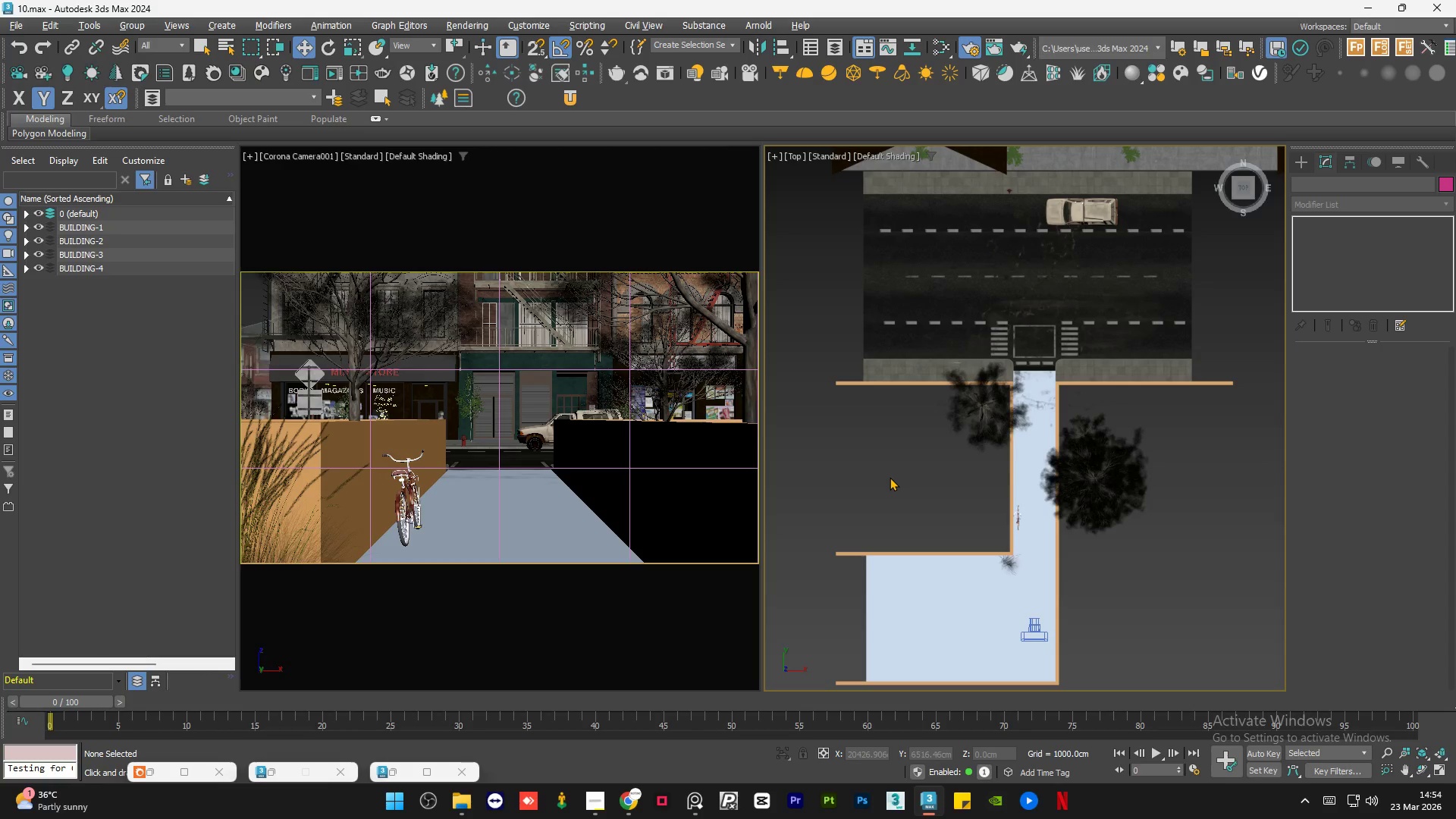 
wait(7.08)
 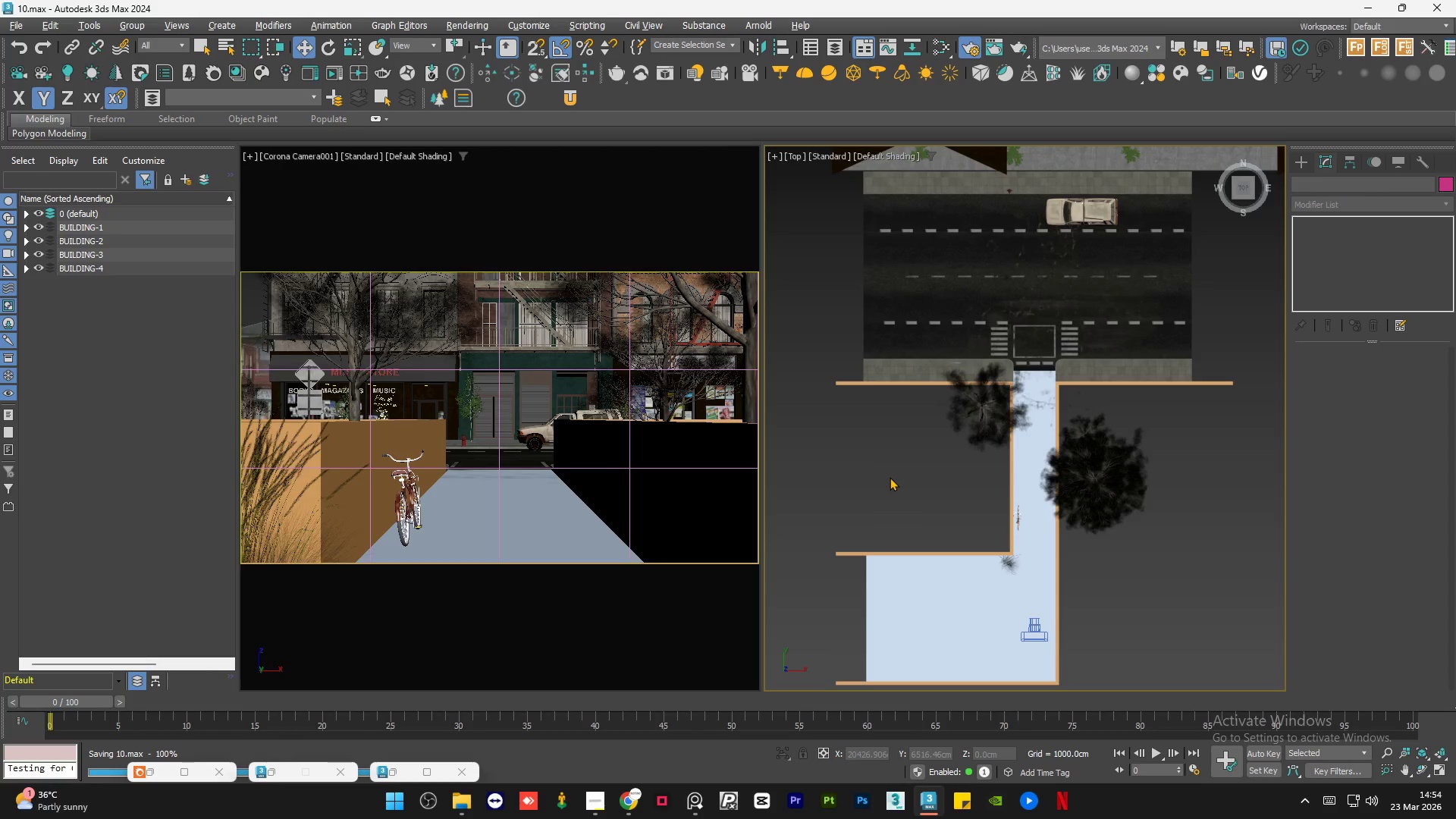 
left_click([845, 447])
 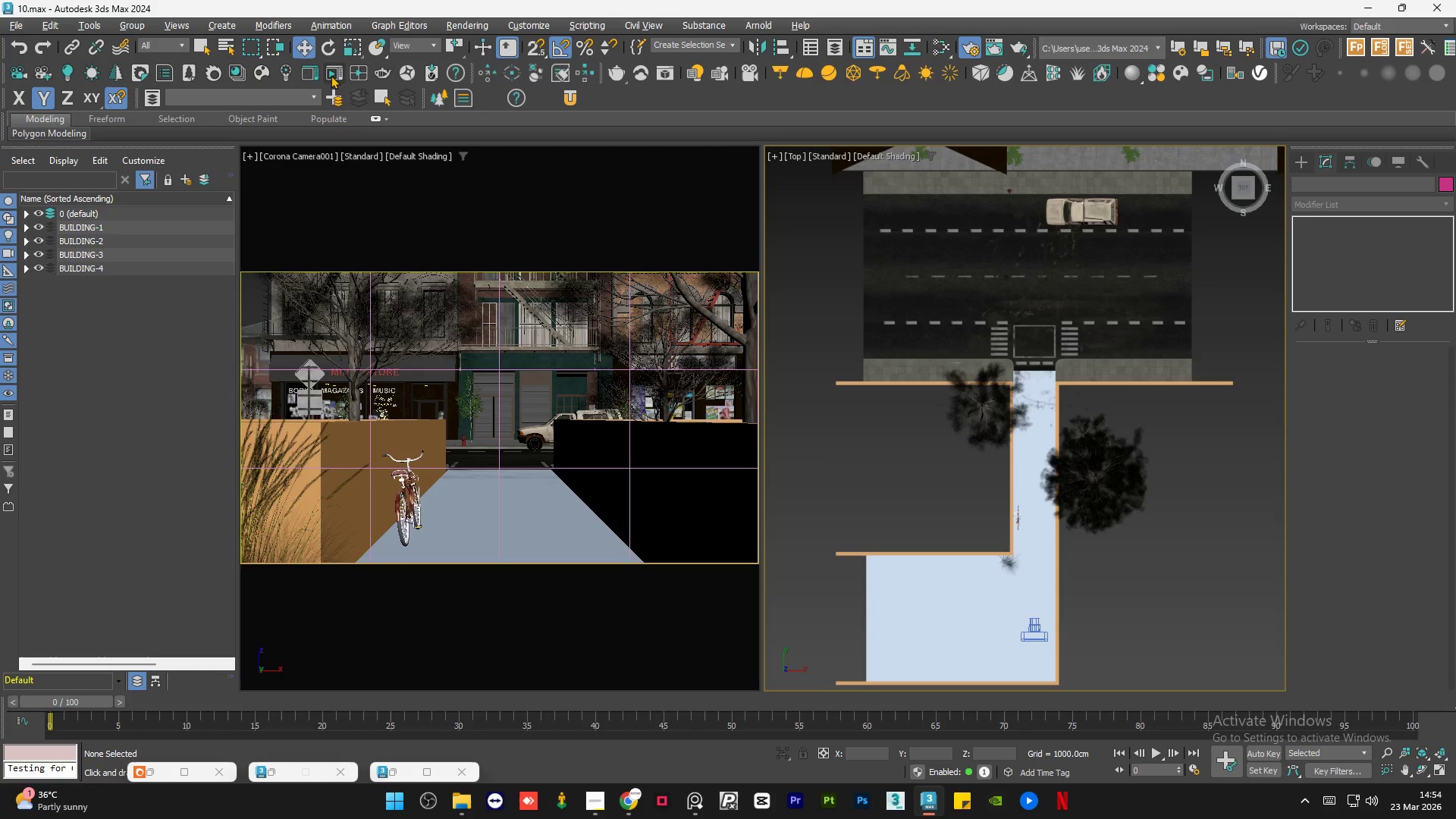 
left_click([336, 71])
 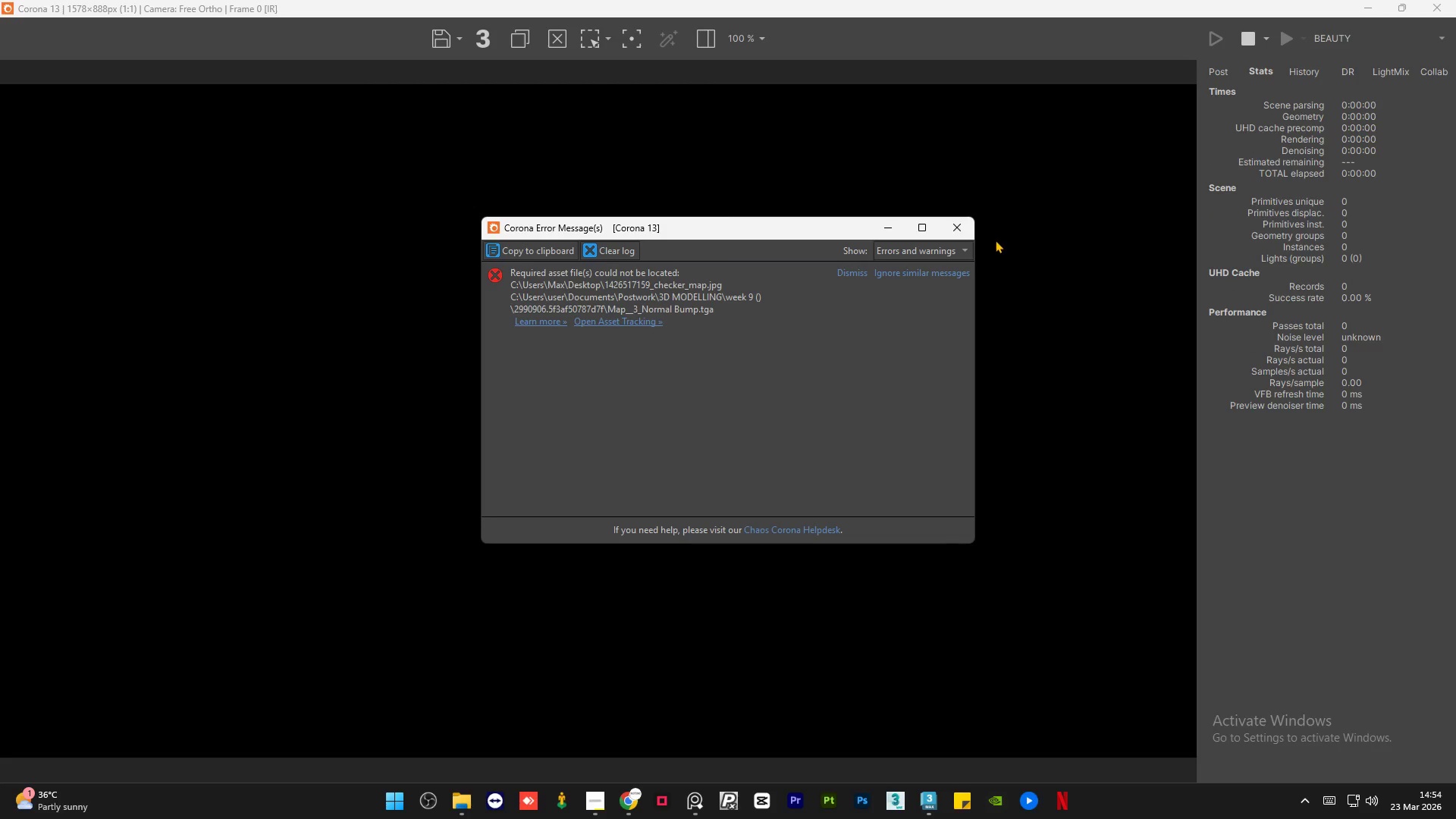 
left_click([970, 227])
 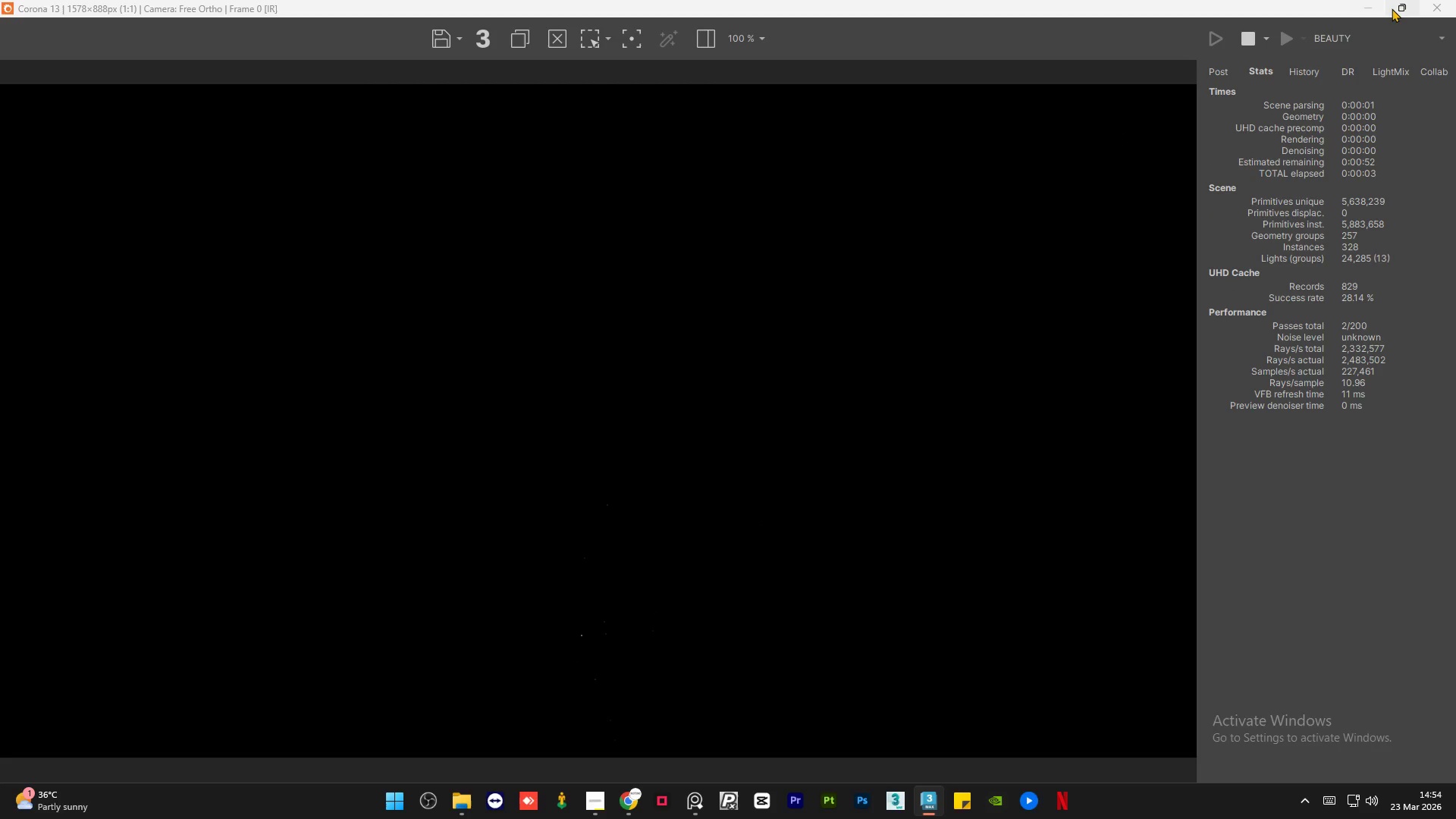 
left_click([1404, 7])
 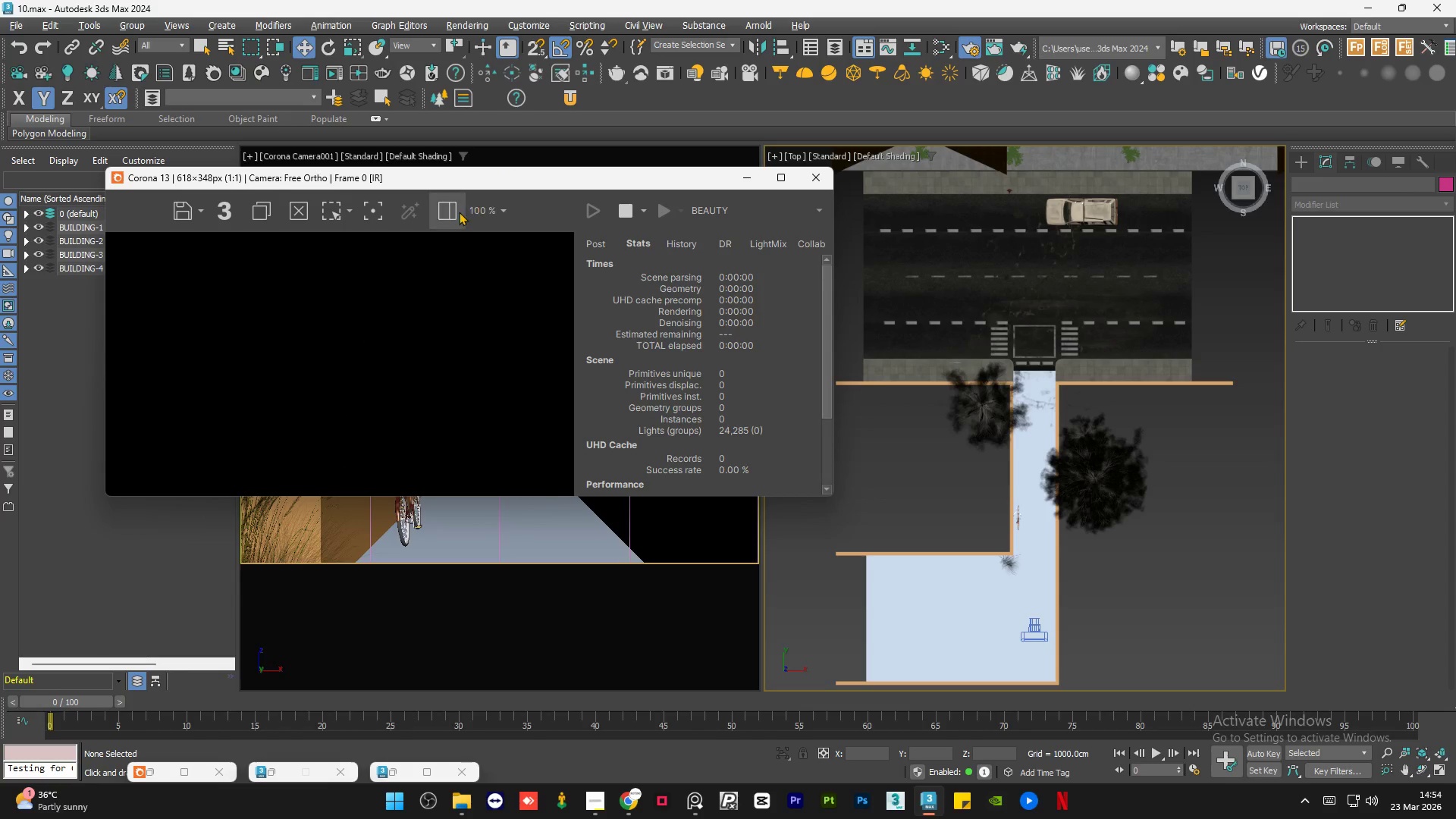 
left_click([450, 204])
 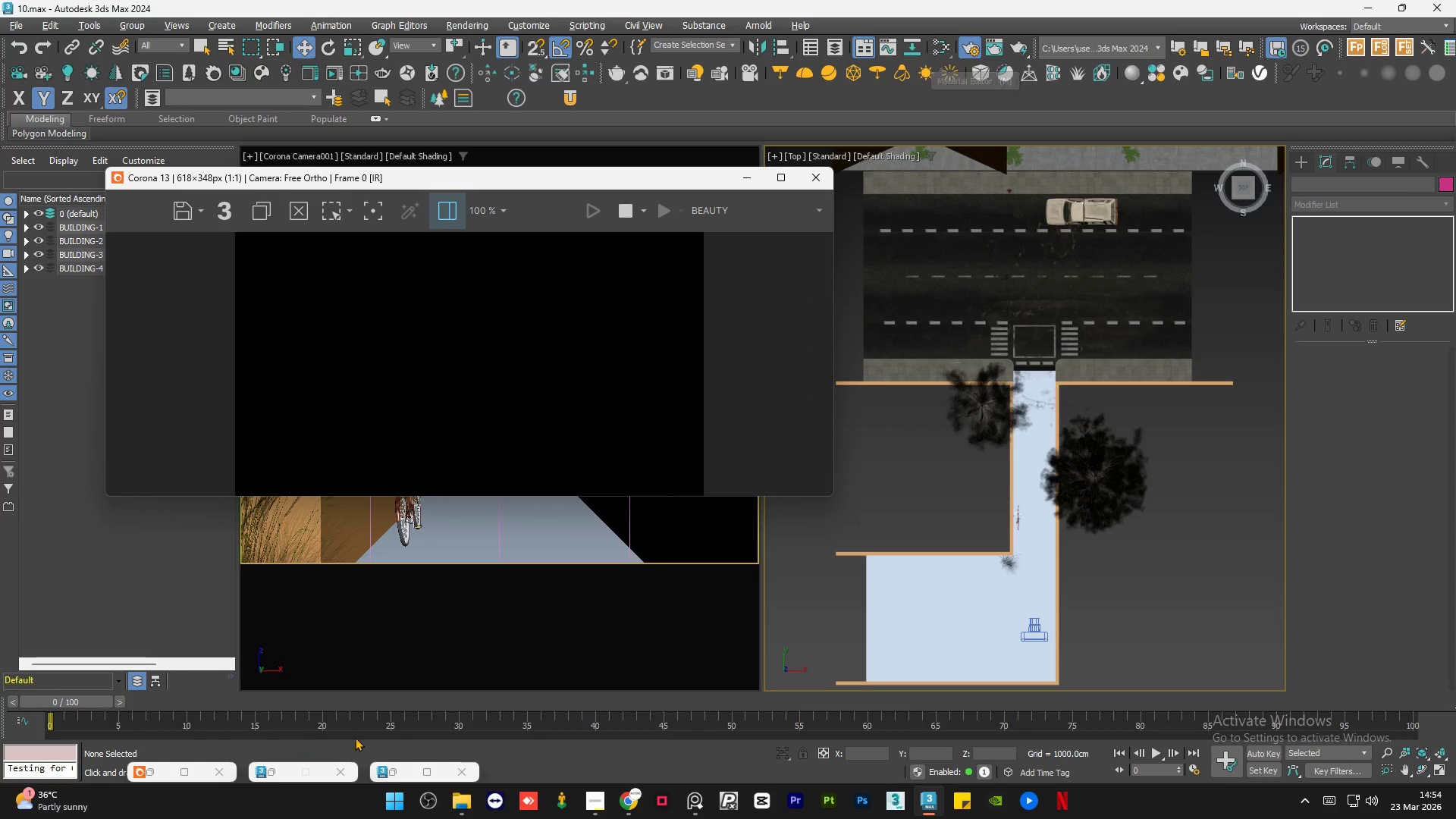 
left_click([397, 768])
 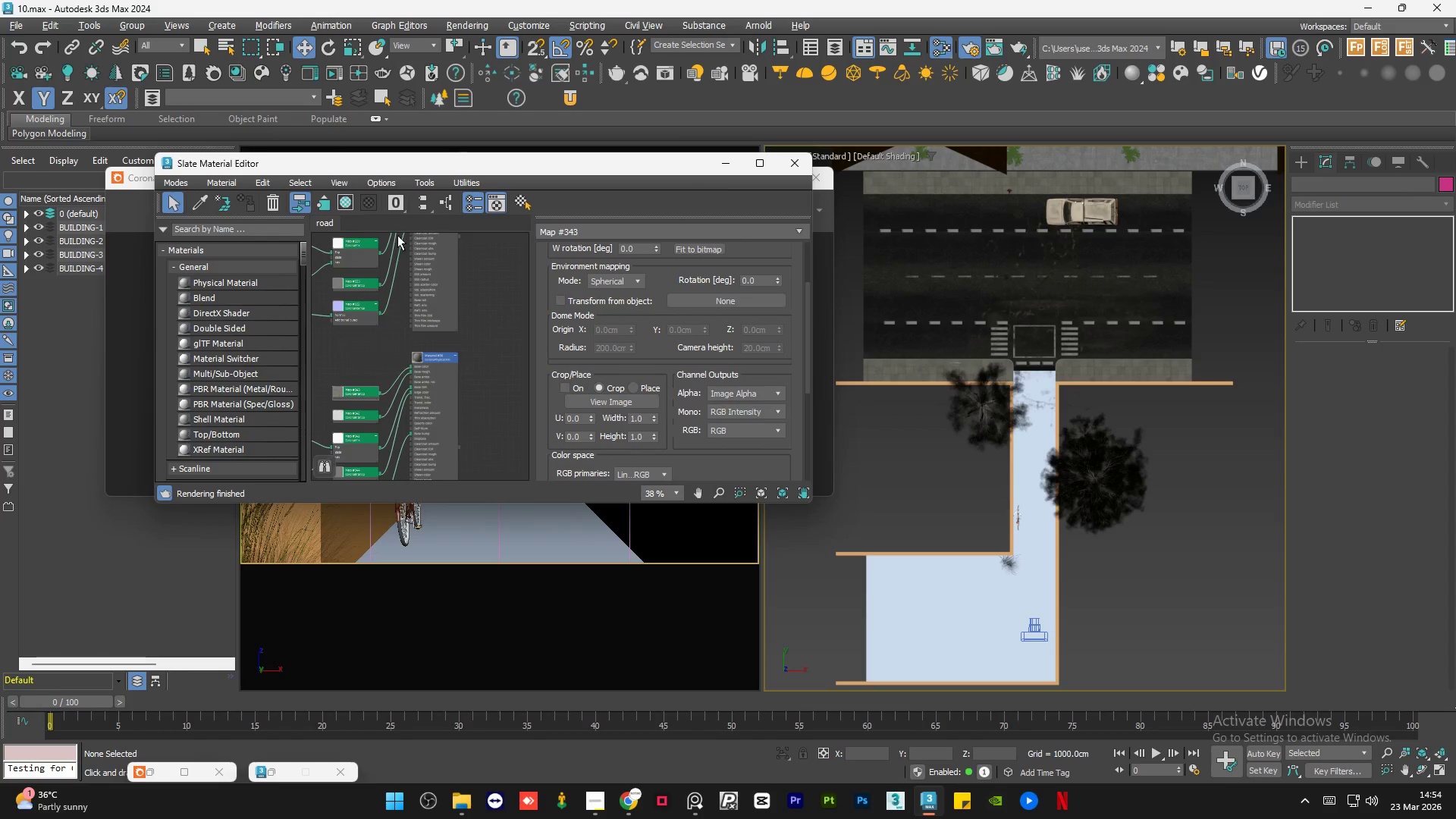 
right_click([372, 221])
 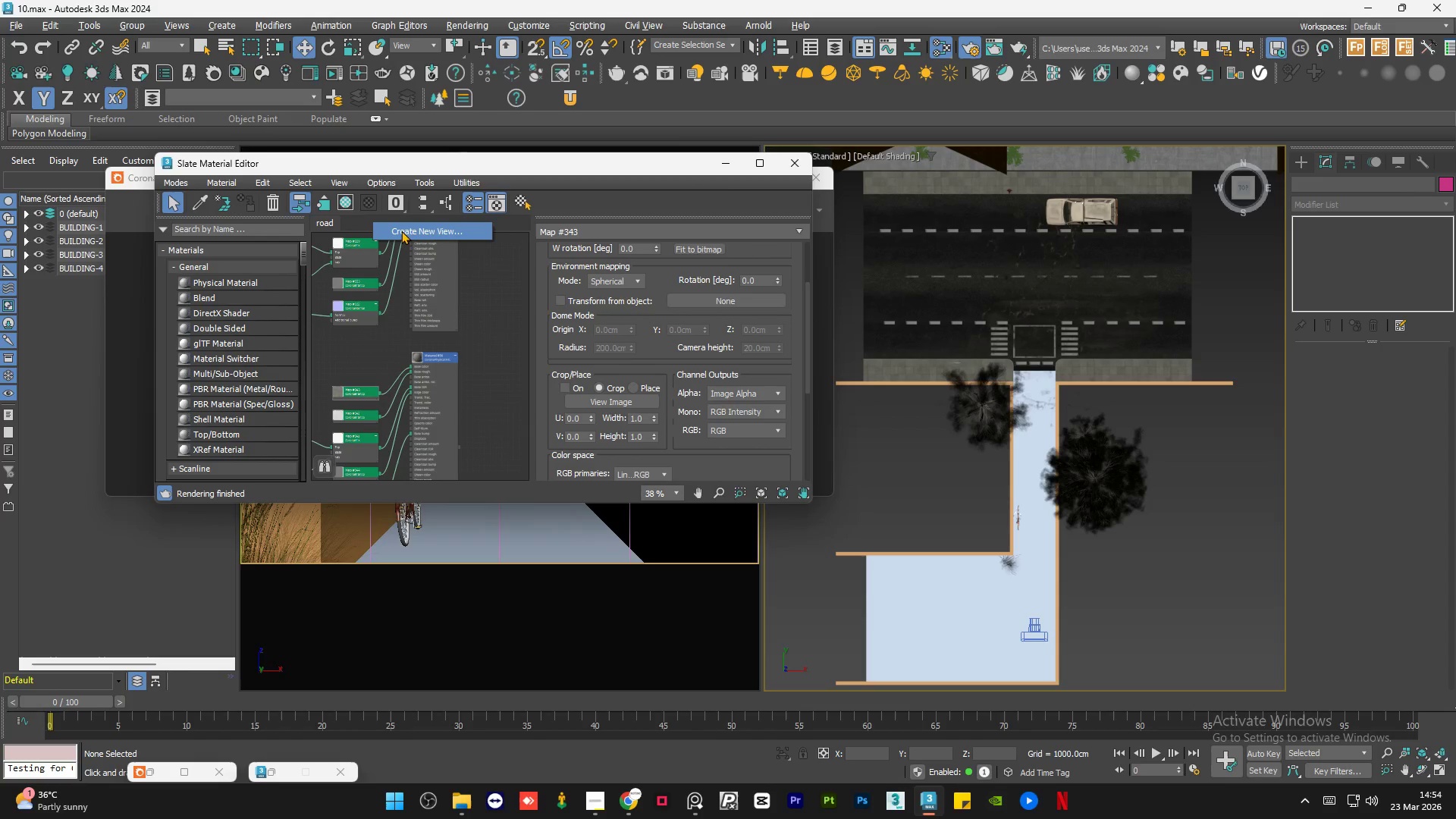 
left_click([403, 231])
 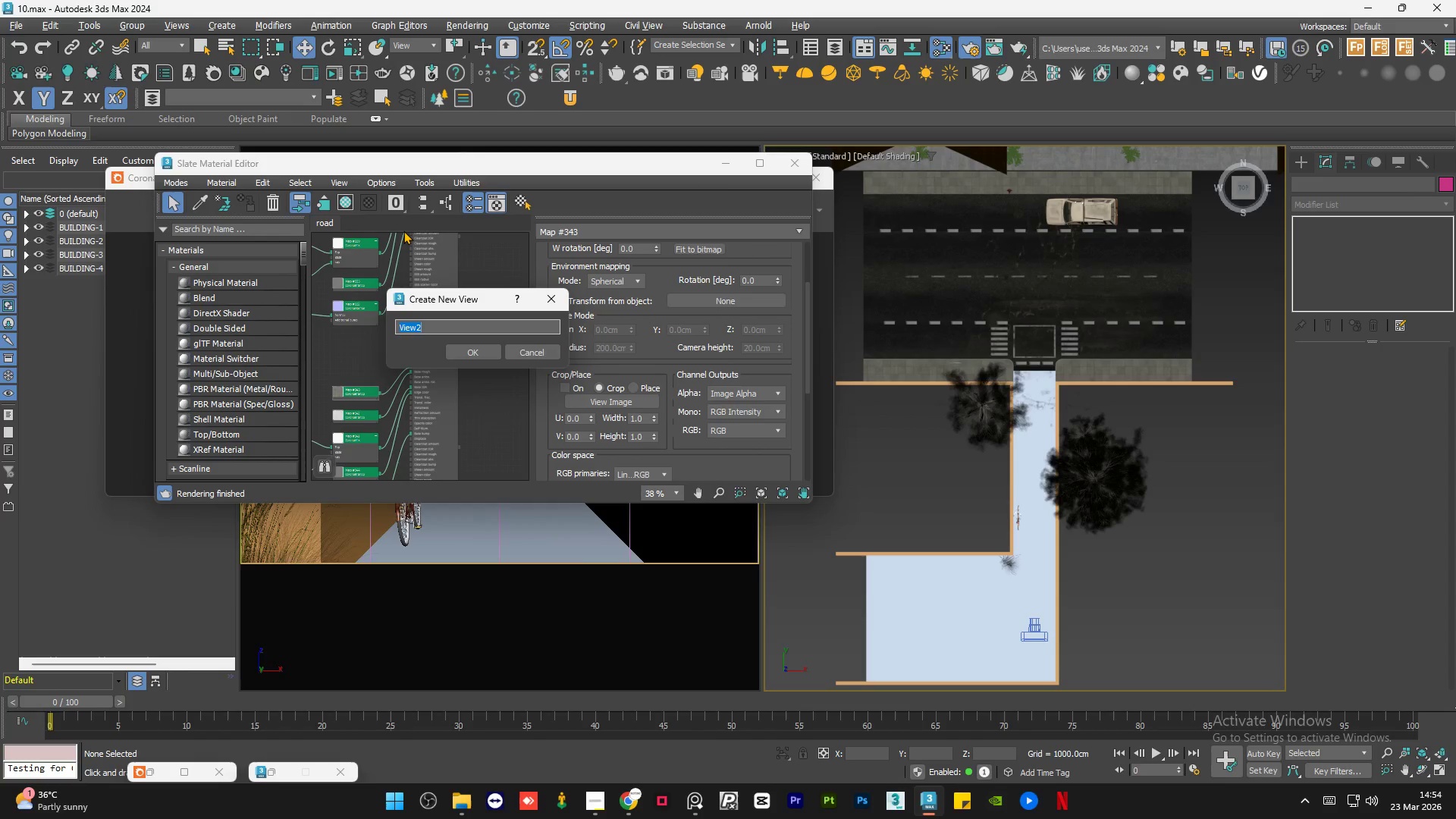 
type(sky)
 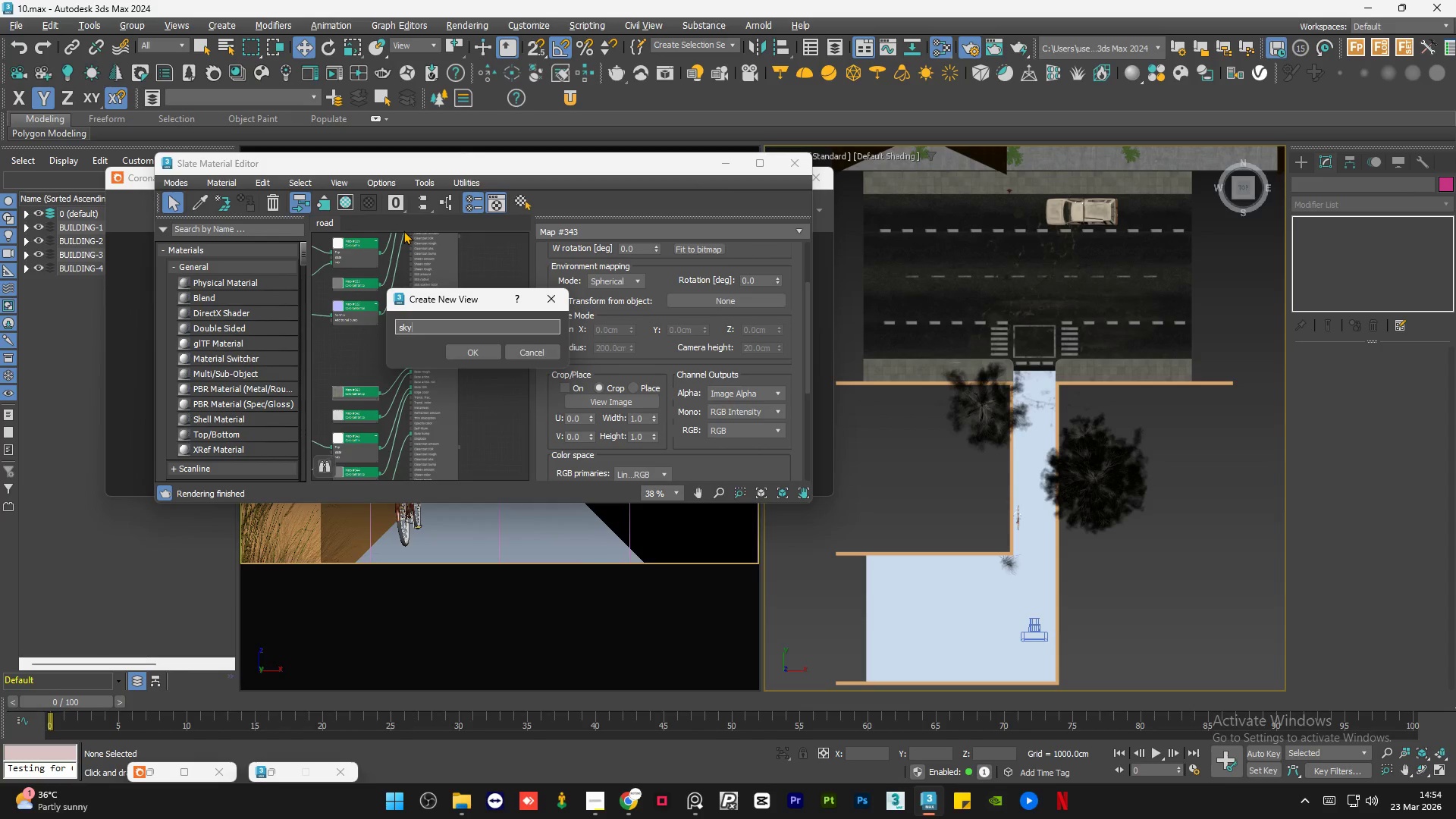 
key(Enter)
 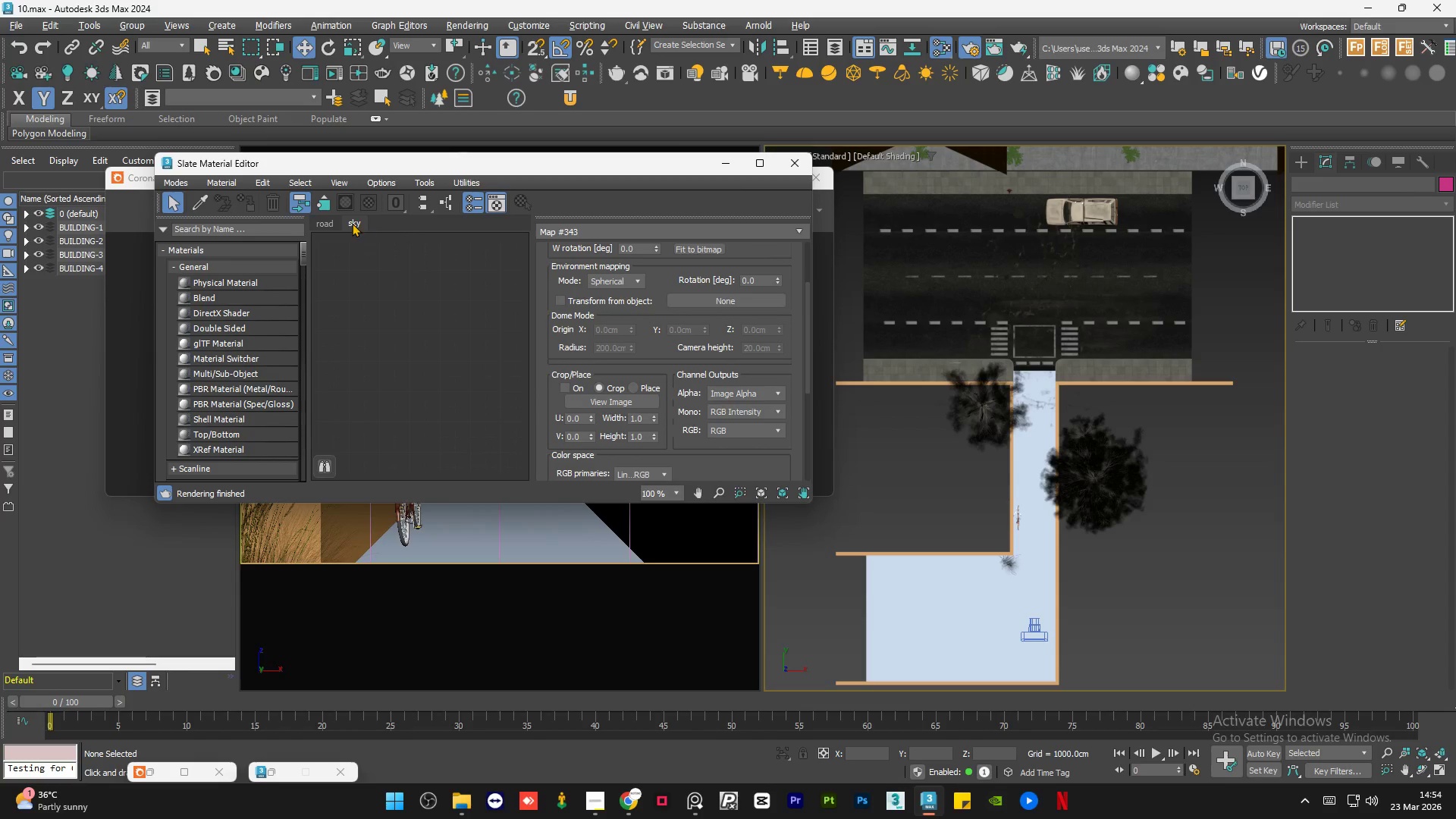 
left_click_drag(start_coordinate=[351, 222], to_coordinate=[321, 224])
 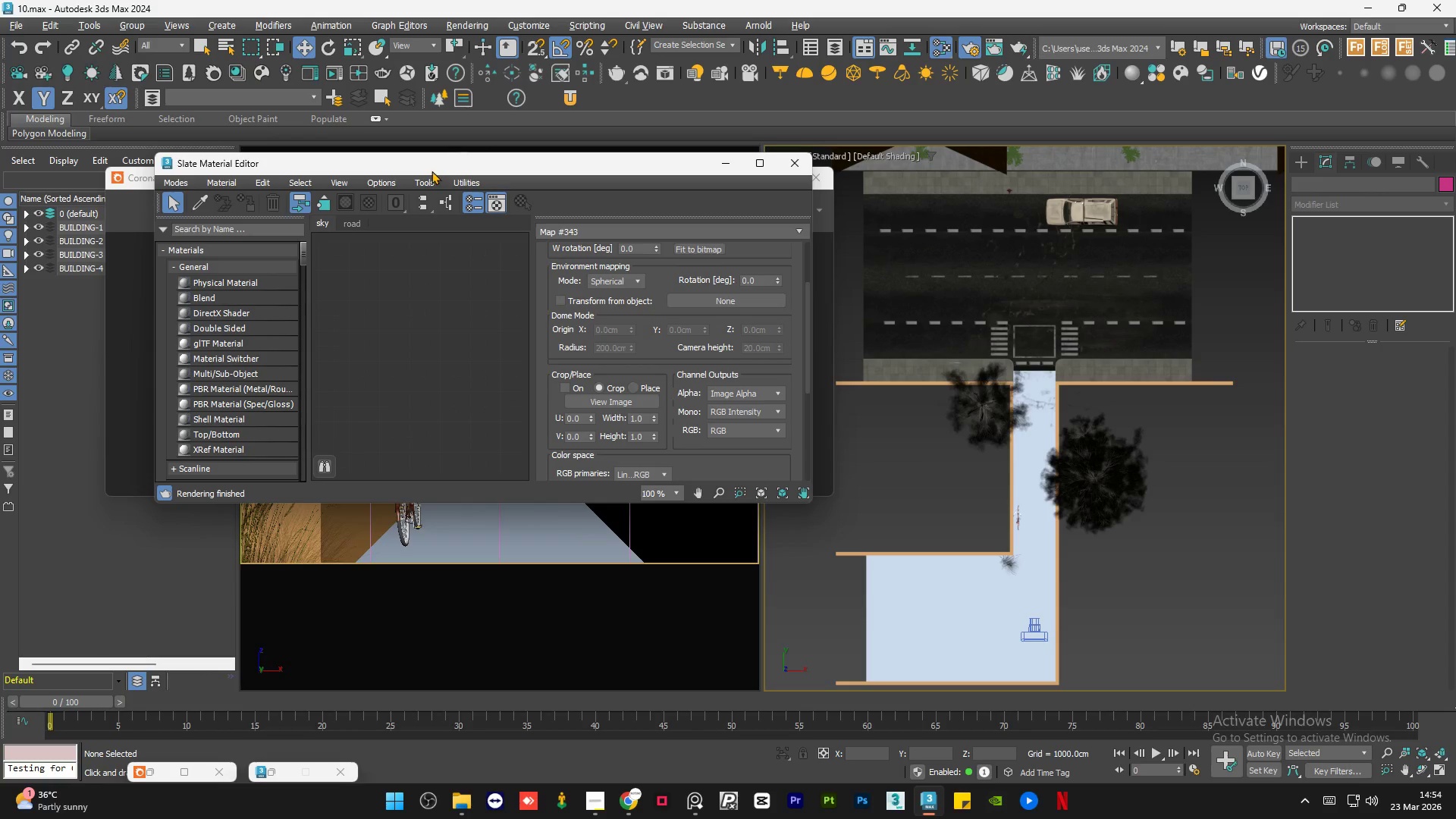 
left_click_drag(start_coordinate=[435, 168], to_coordinate=[464, 171])
 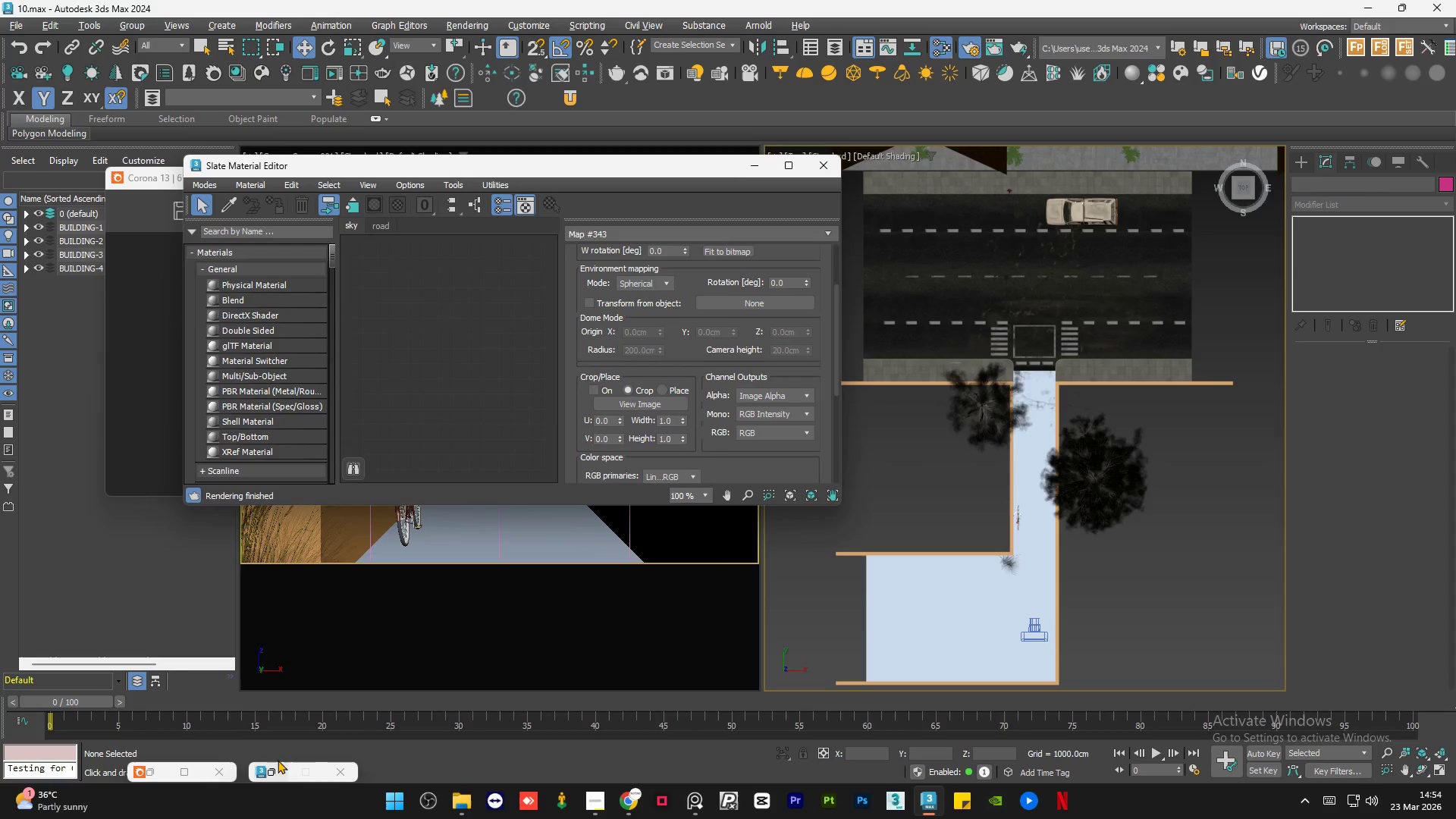 
left_click([279, 768])
 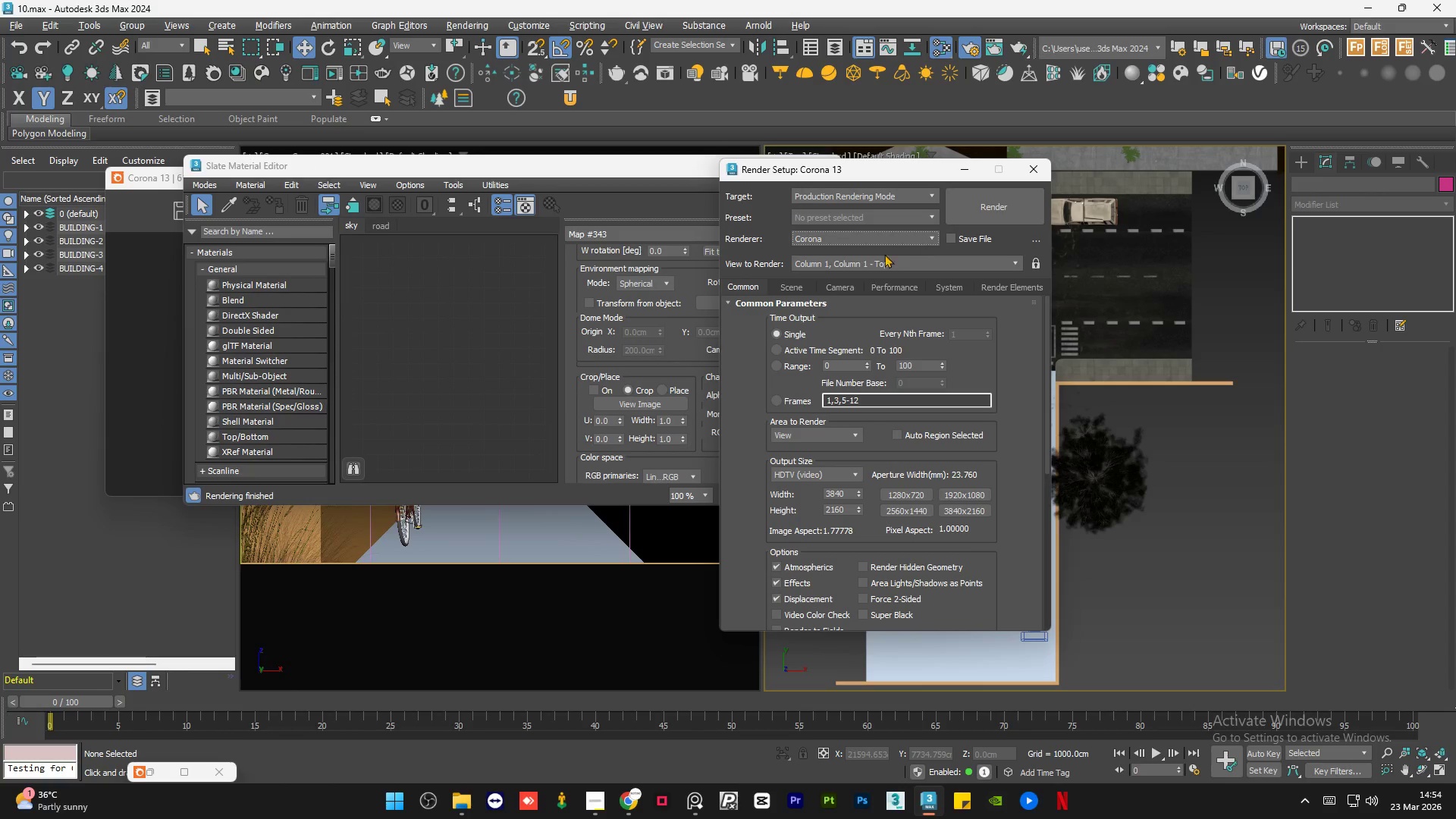 
left_click([799, 290])
 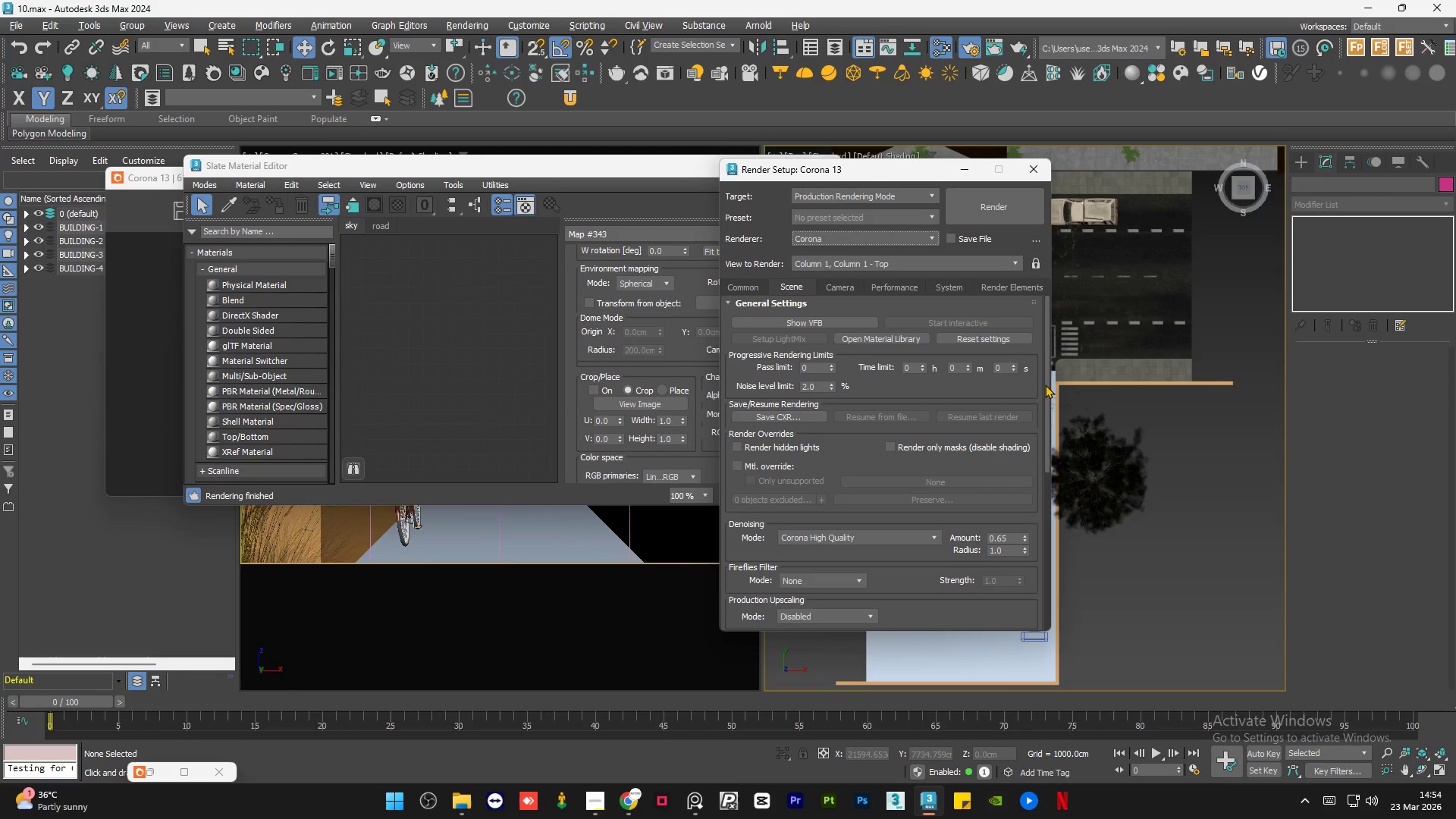 
left_click_drag(start_coordinate=[1045, 386], to_coordinate=[1050, 490])
 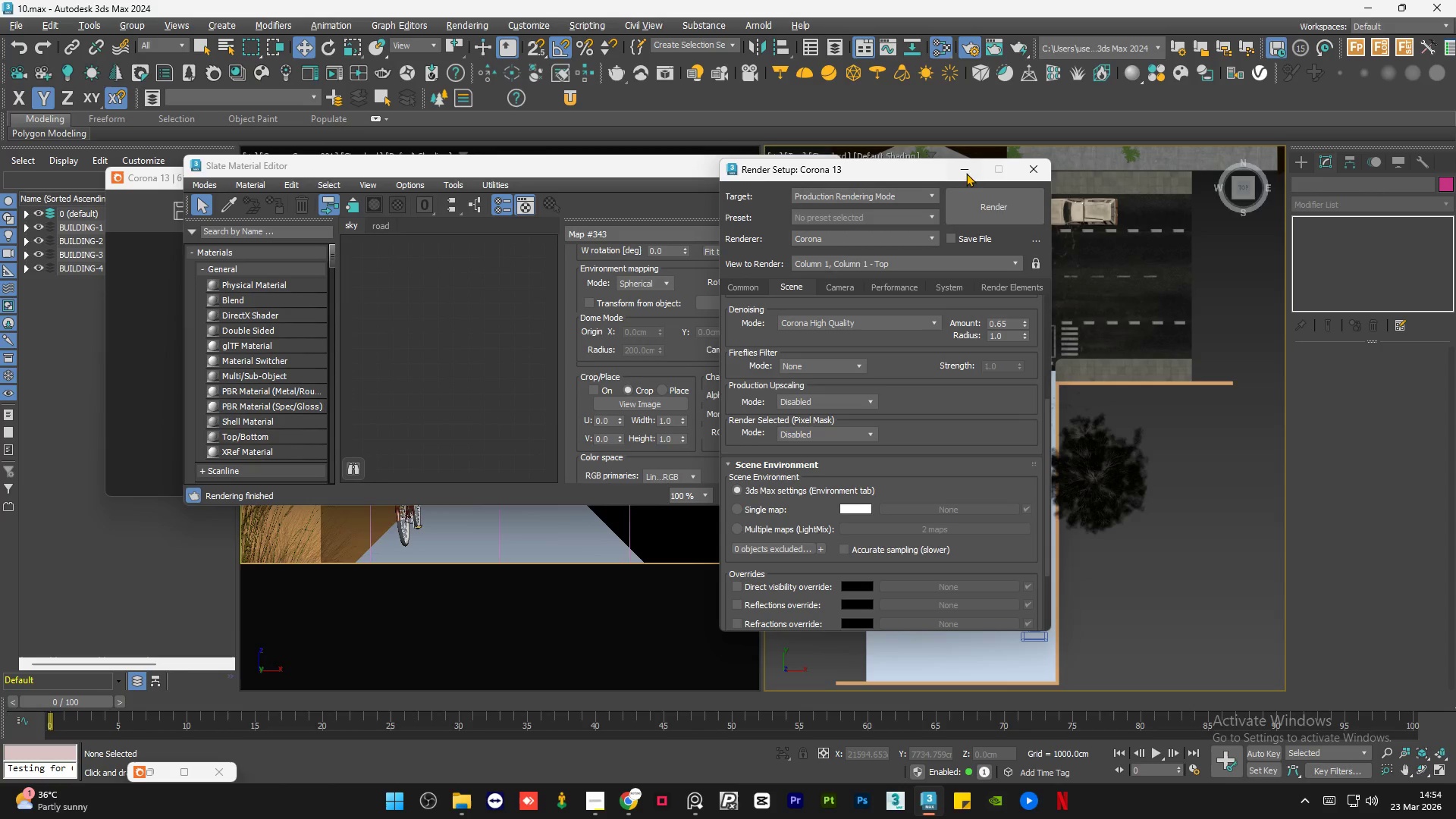 
left_click([968, 168])
 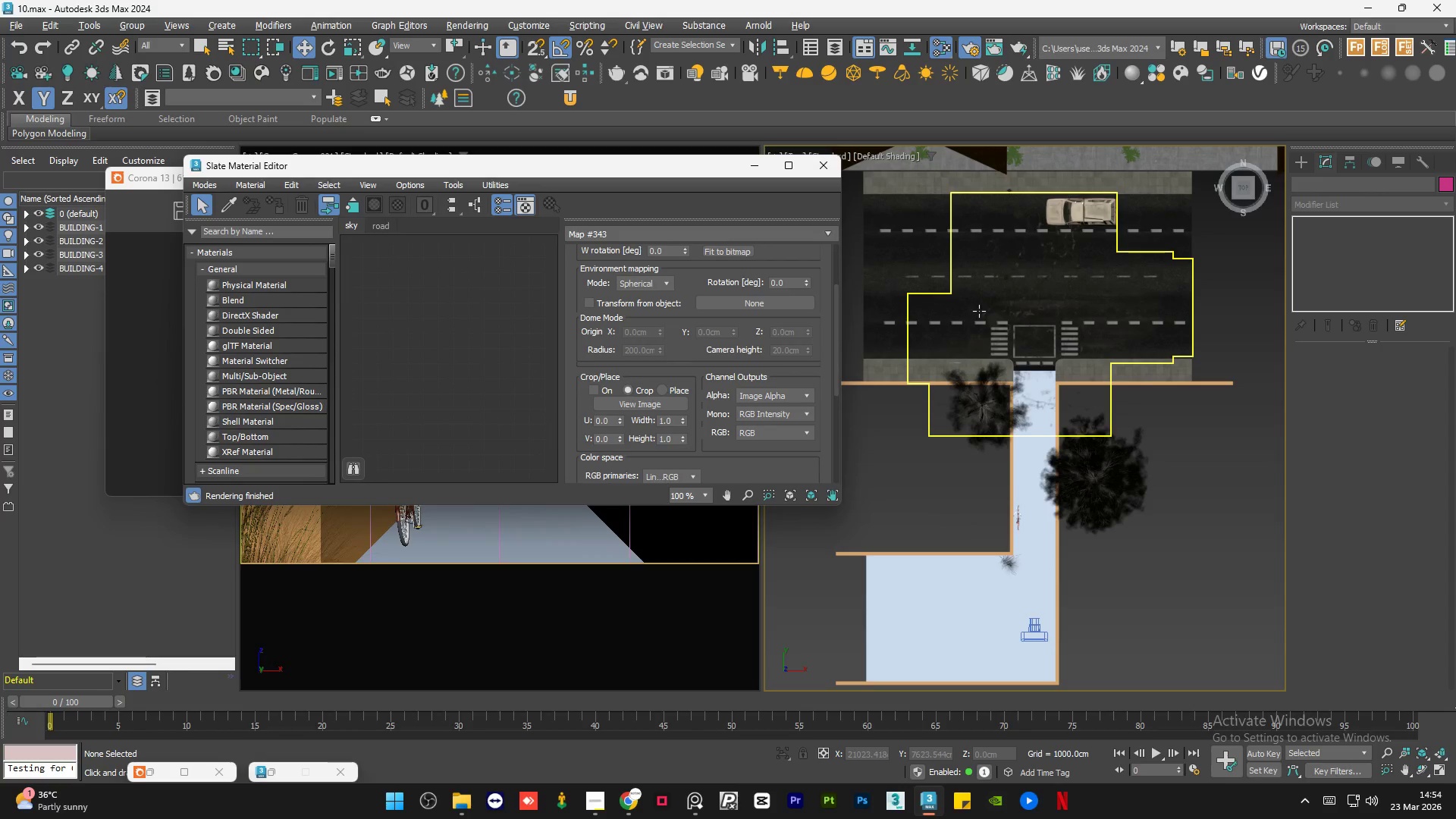 
key(8)
 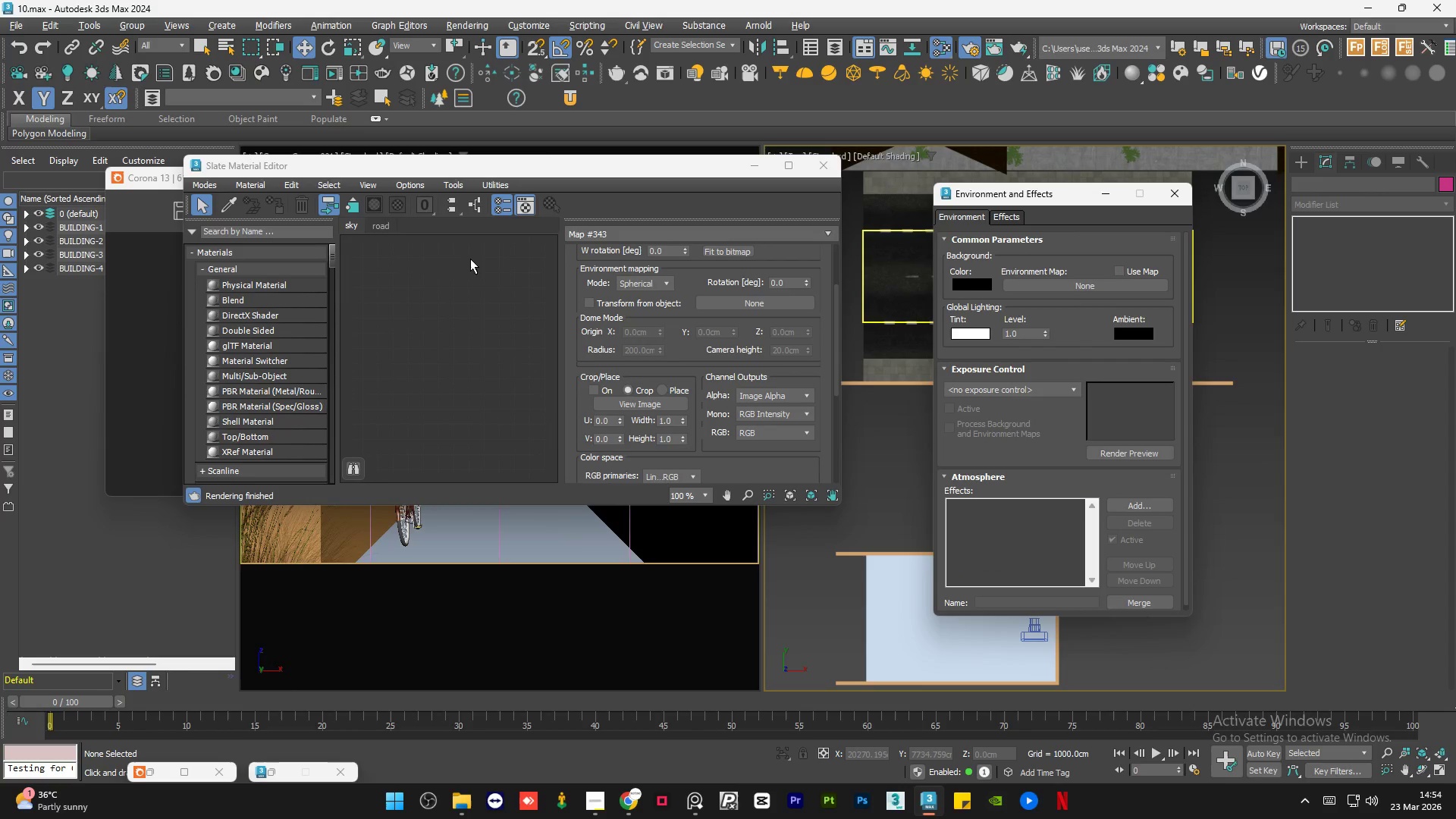 
right_click([388, 284])
 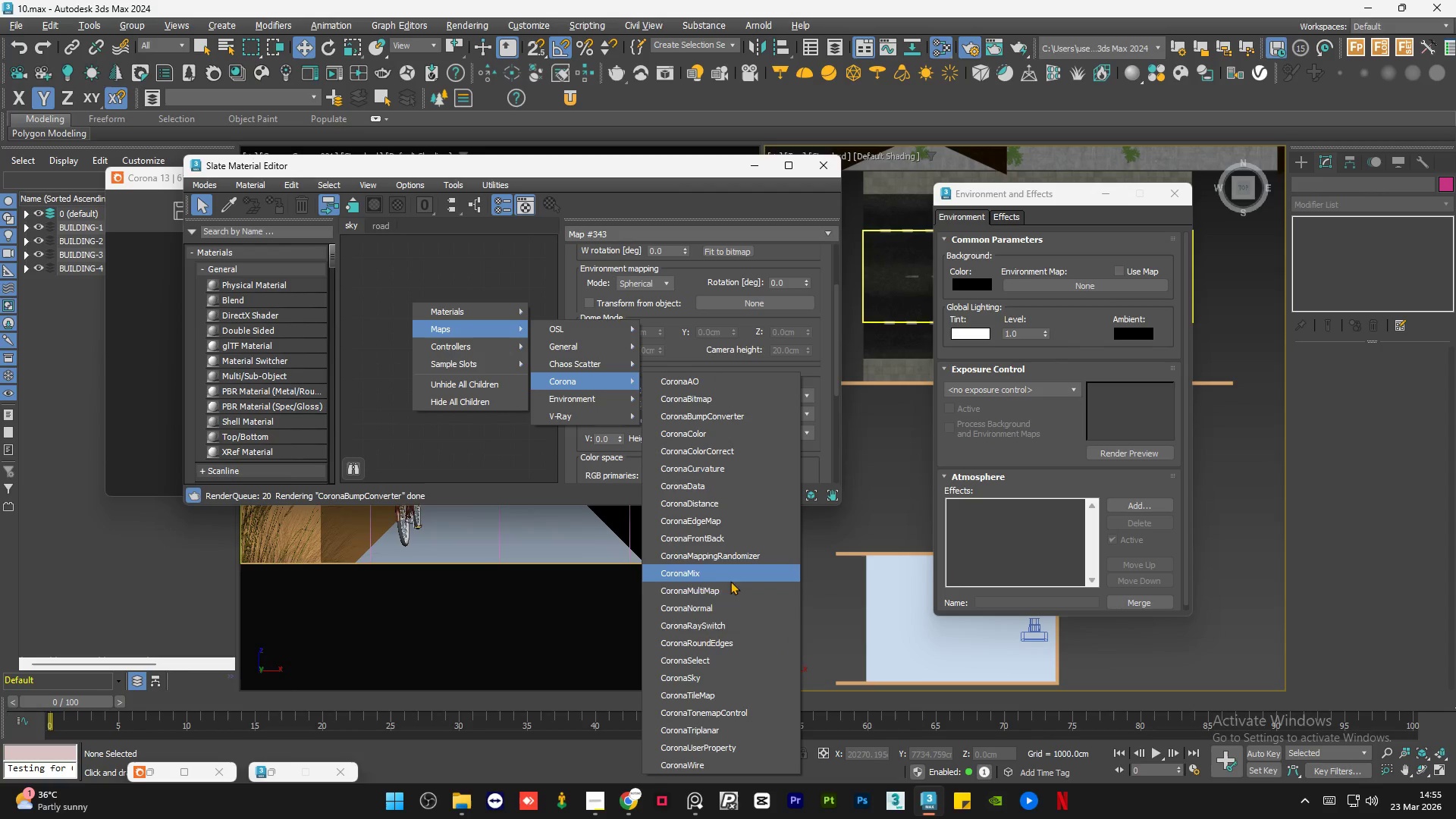 
left_click([723, 681])
 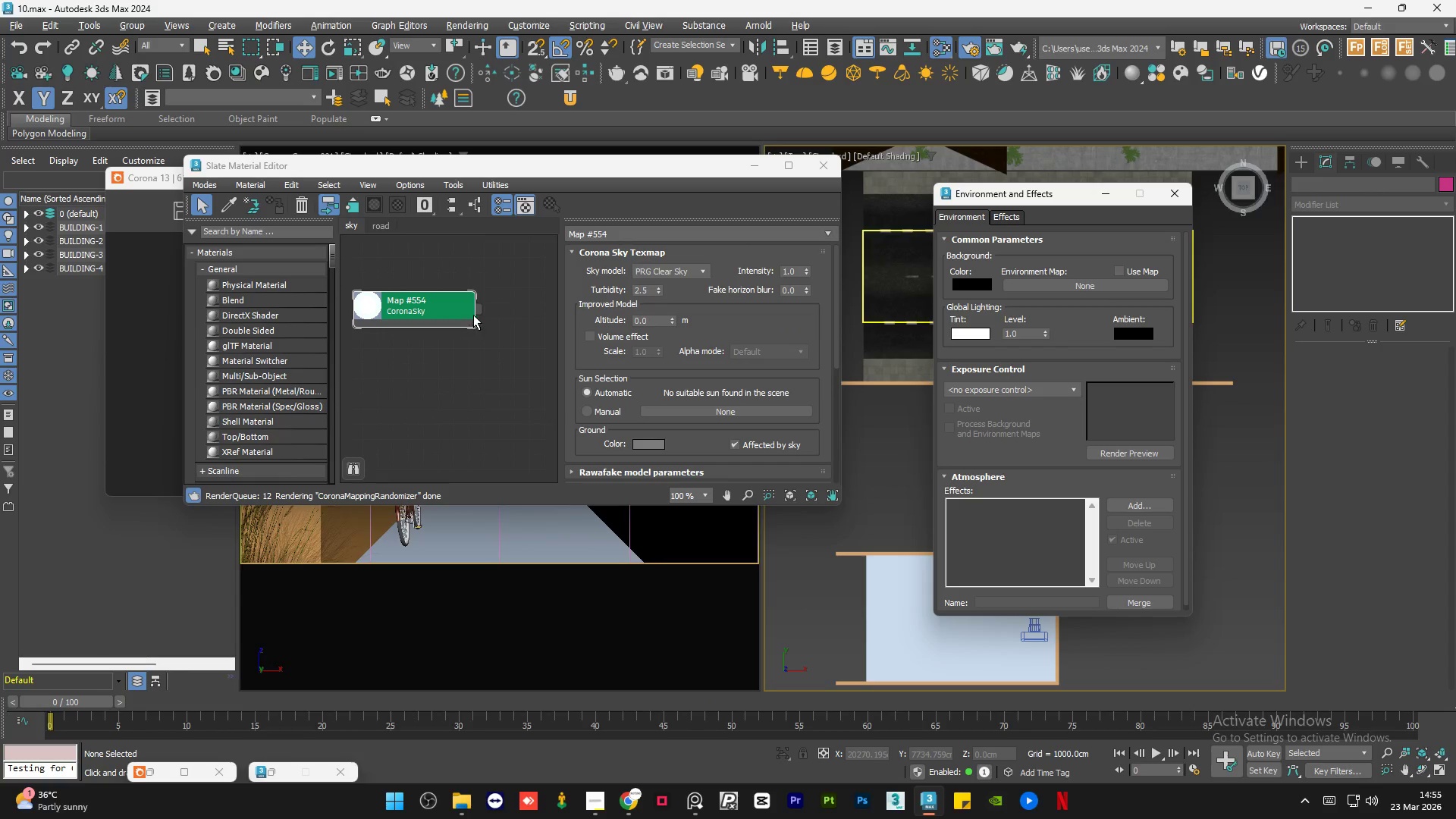 
left_click_drag(start_coordinate=[476, 309], to_coordinate=[1059, 284])
 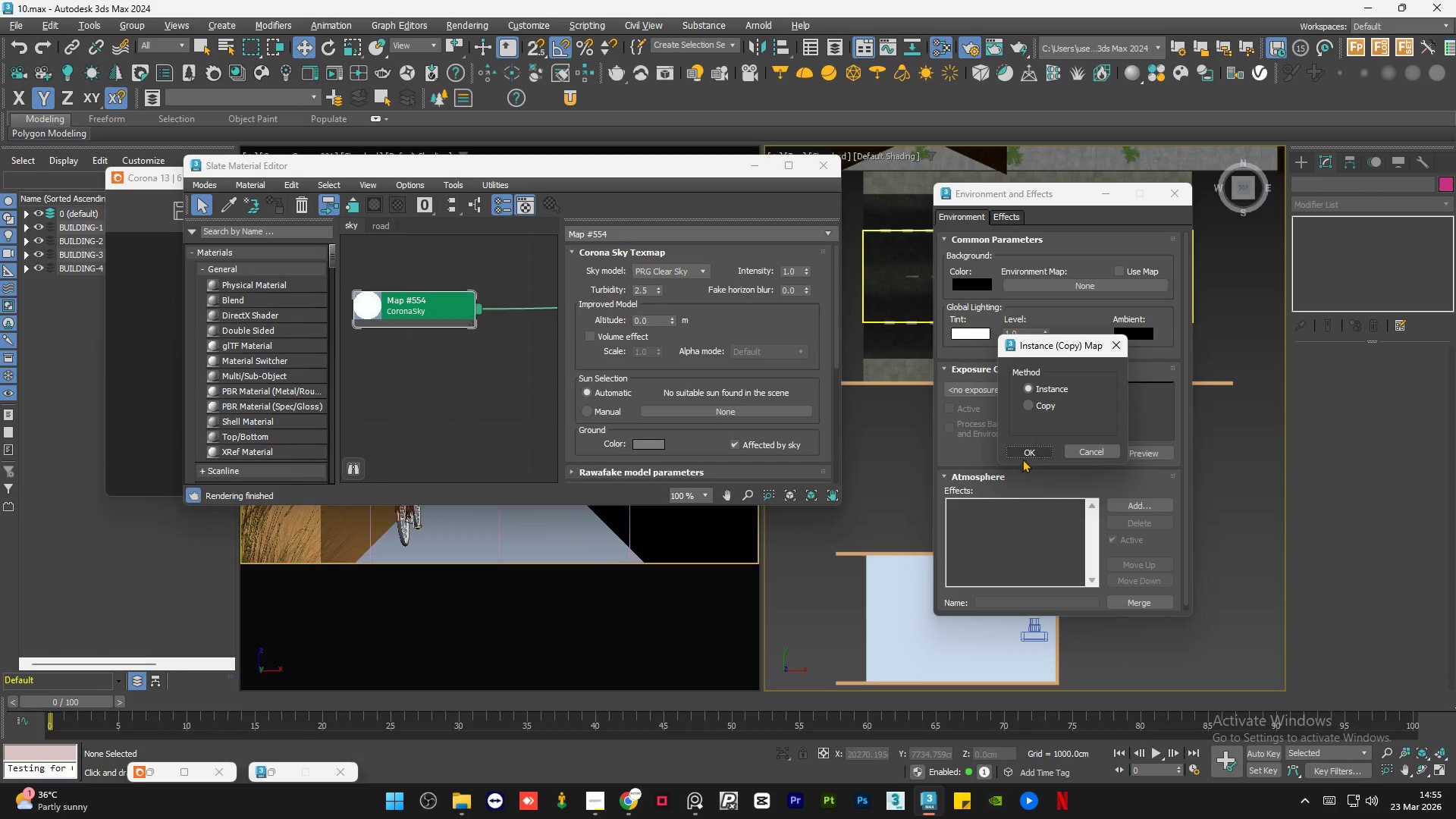 
left_click([1028, 451])
 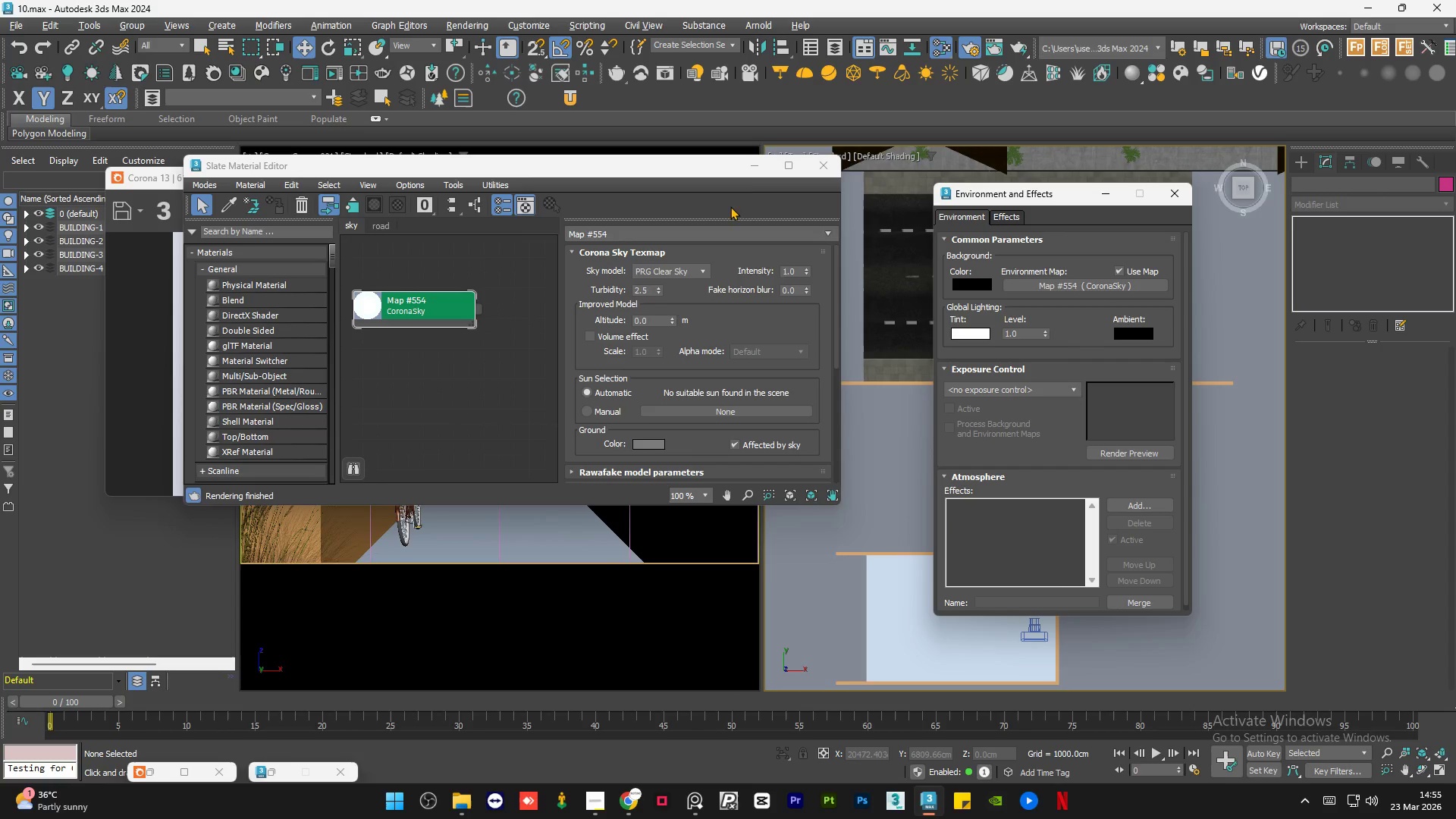 
left_click([759, 171])
 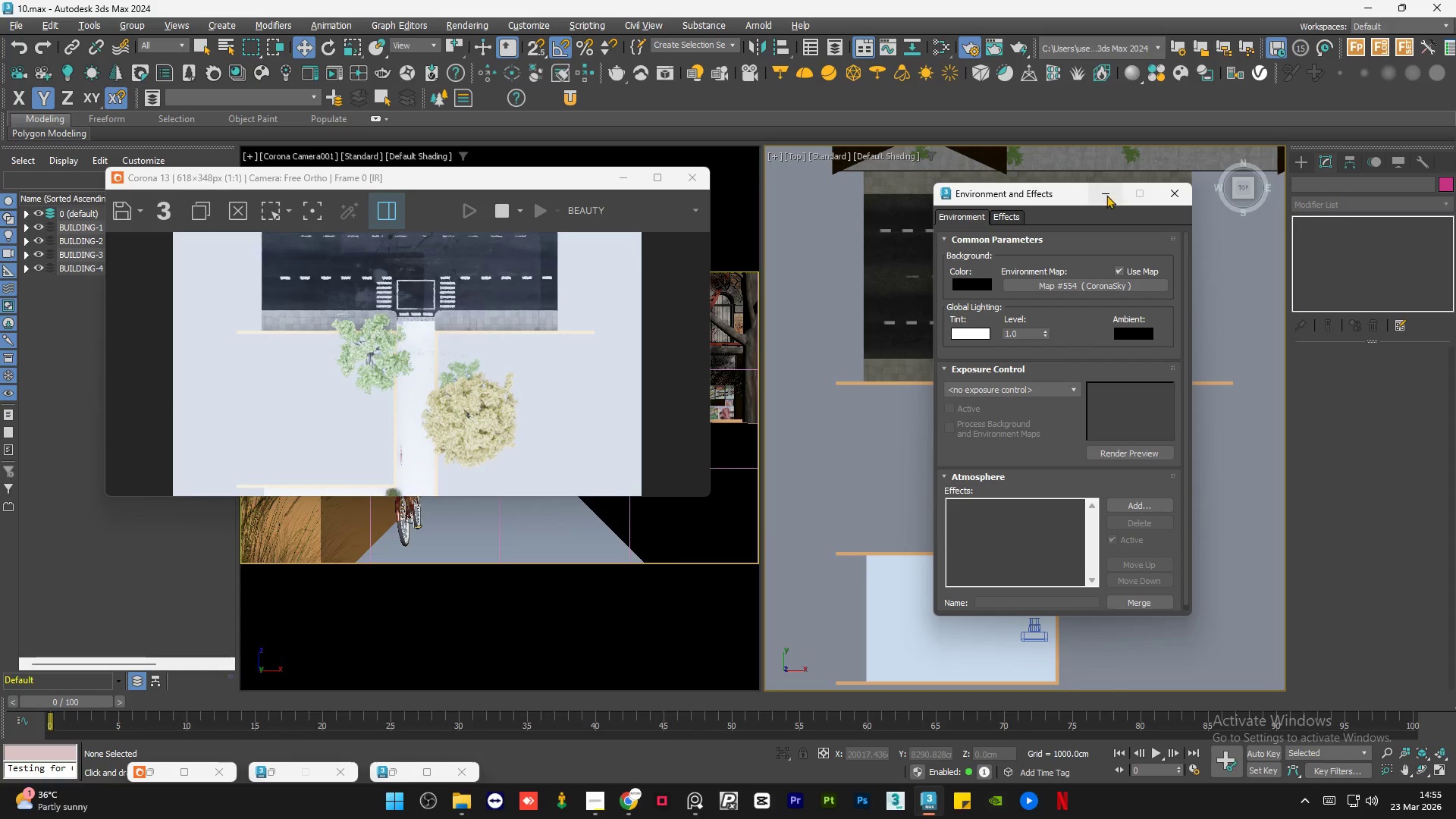 
left_click([1115, 198])
 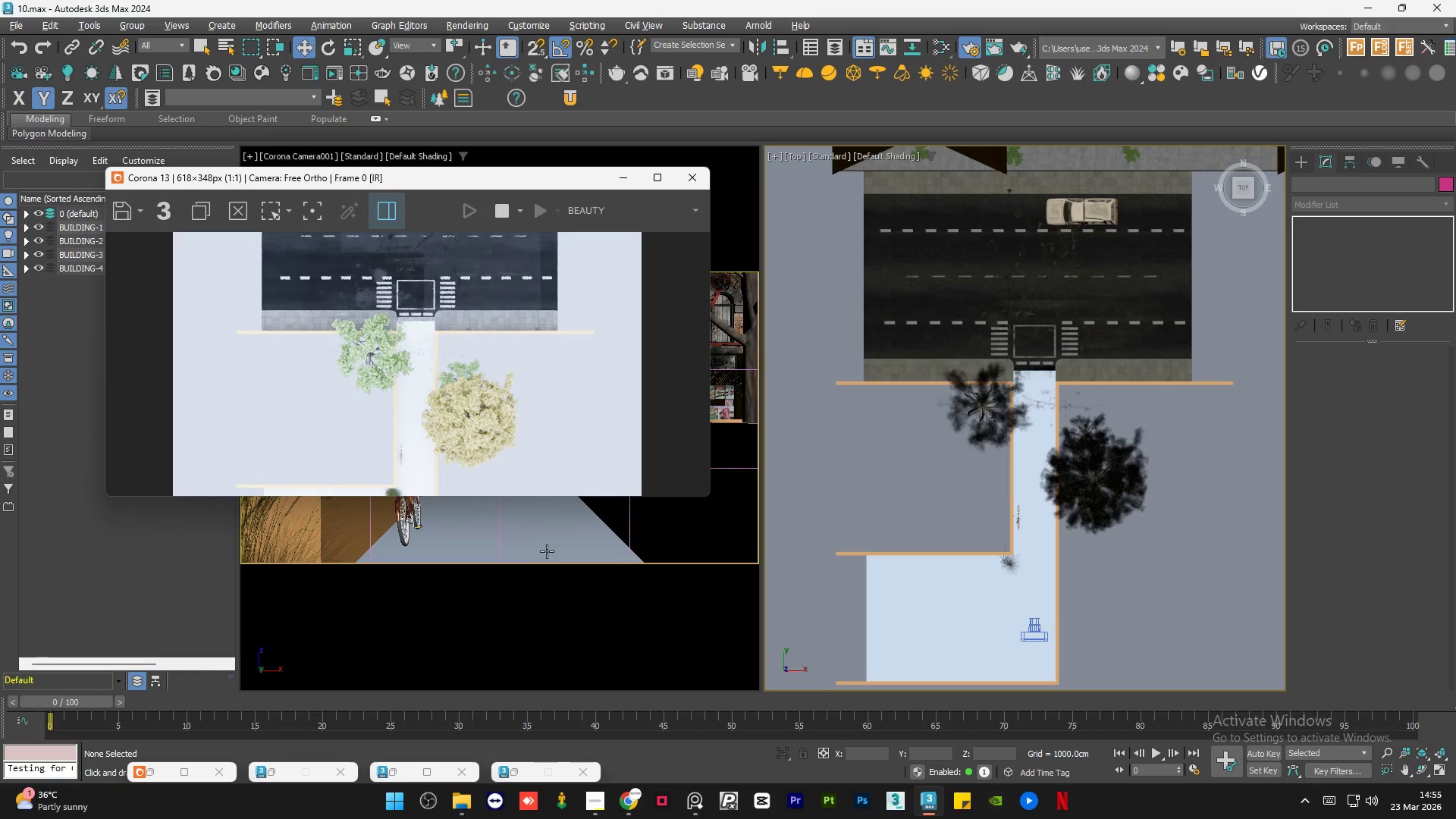 
left_click([547, 551])
 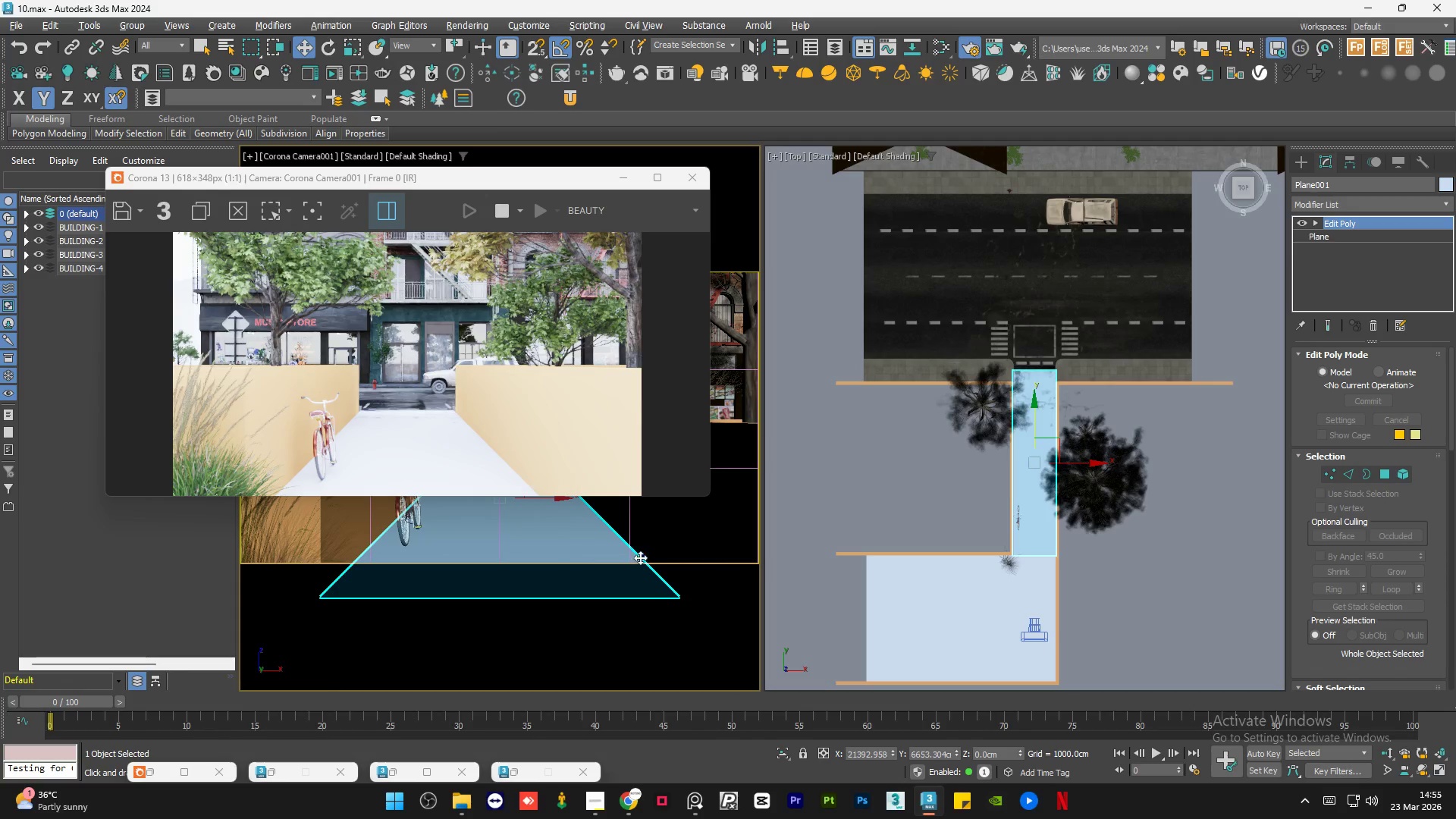 
wait(20.88)
 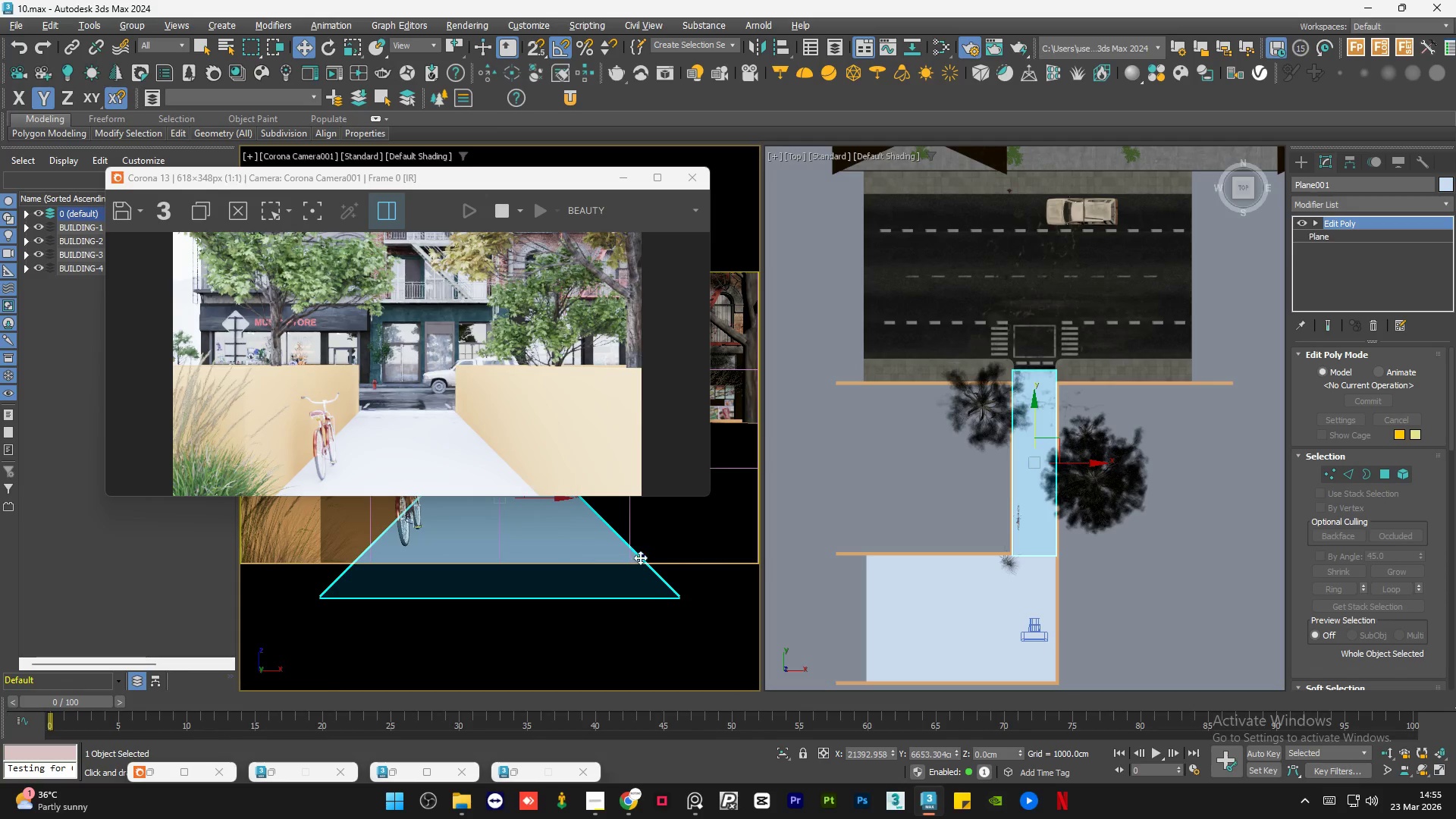 
left_click([280, 768])
 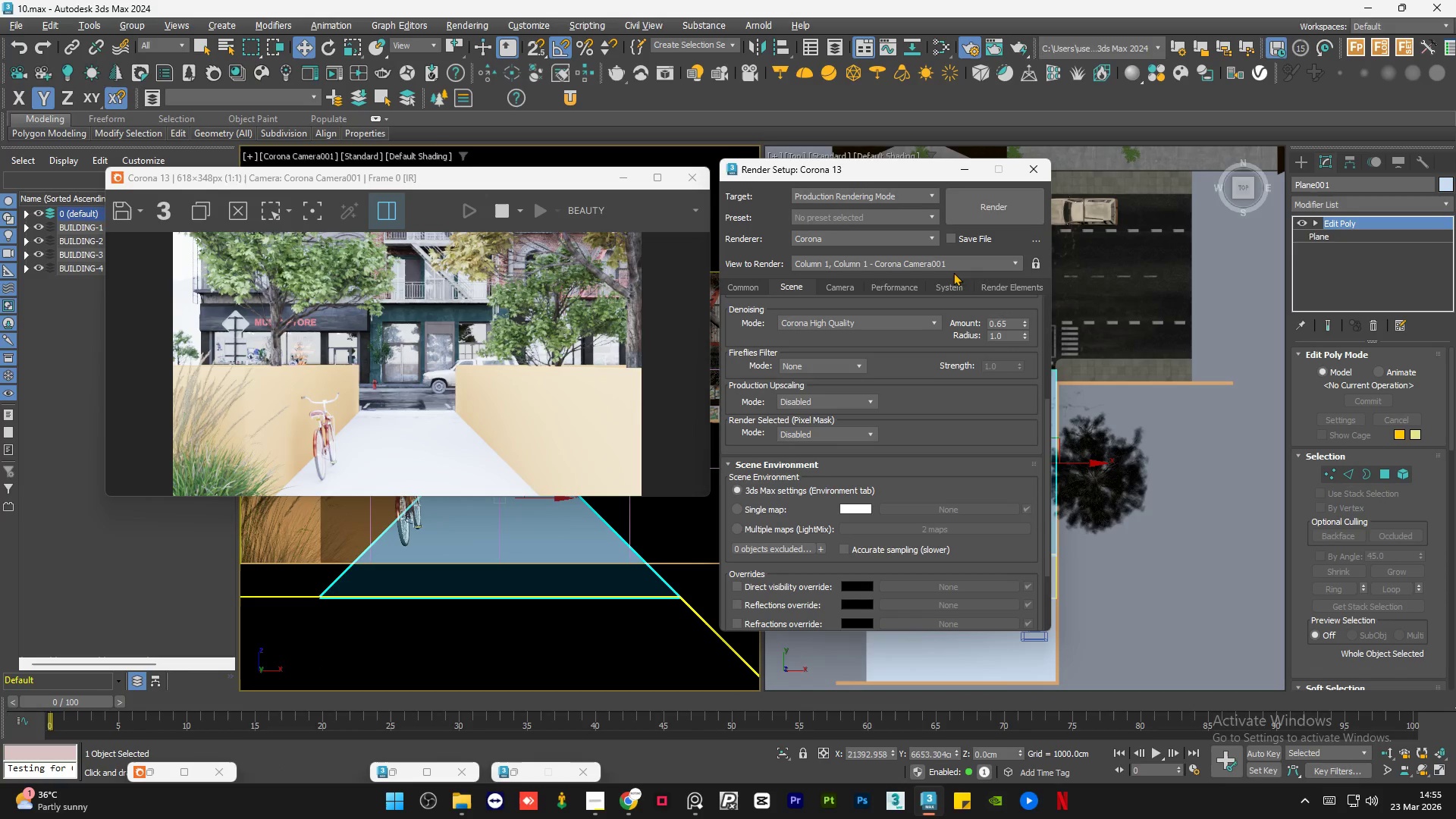 
left_click([1037, 259])
 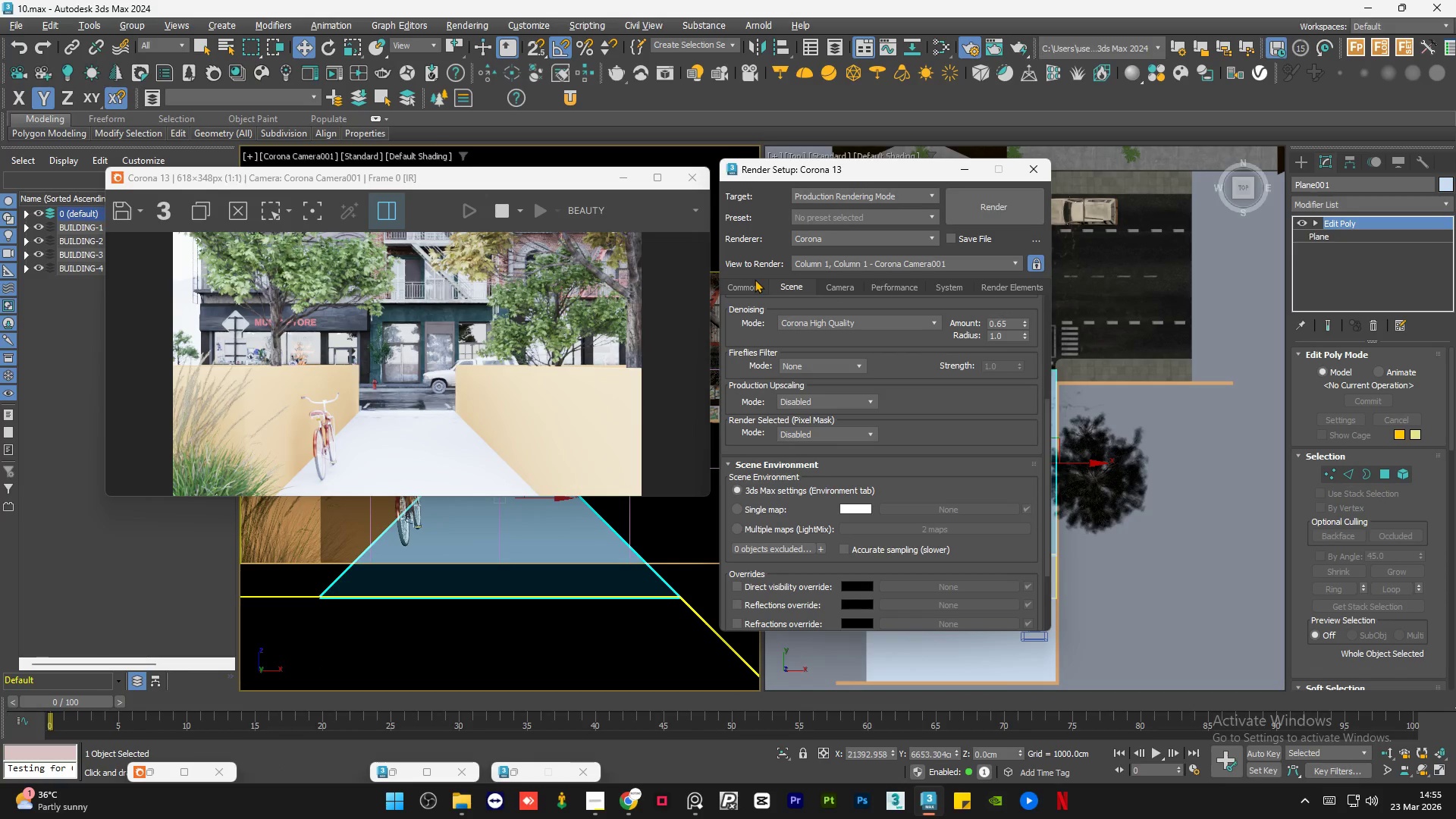 
left_click([750, 281])
 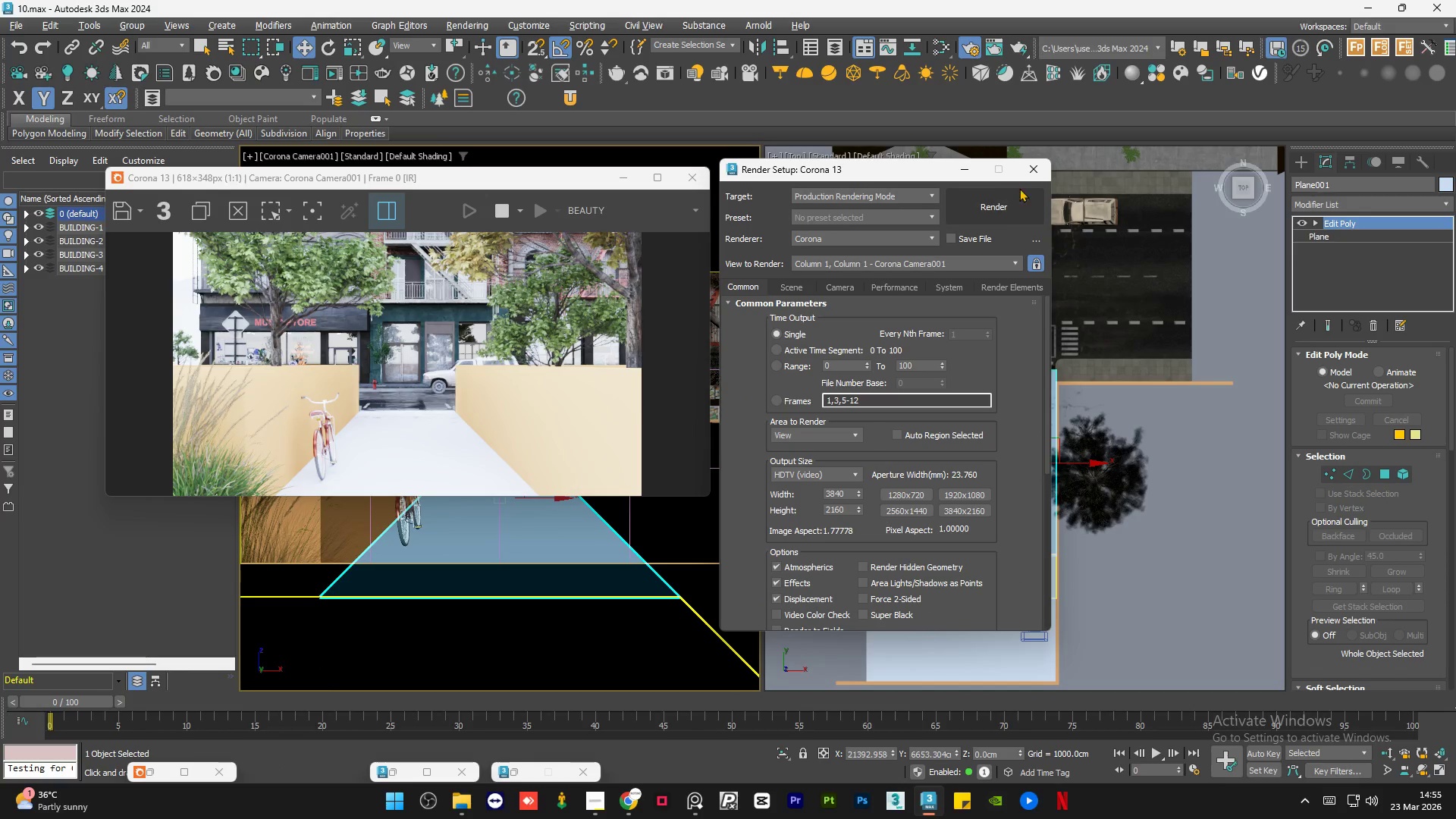 
left_click([962, 171])
 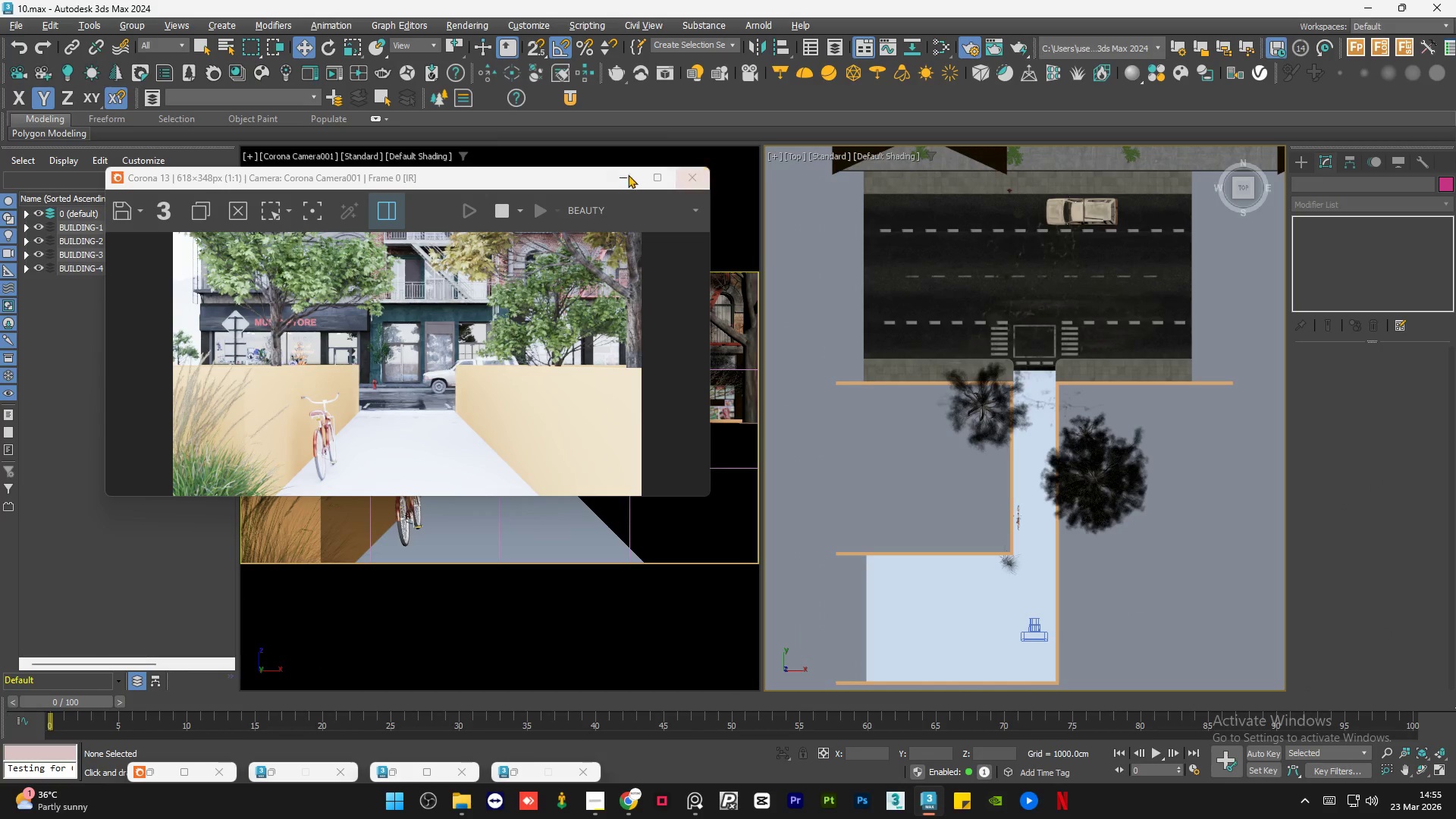 
left_click([663, 177])
 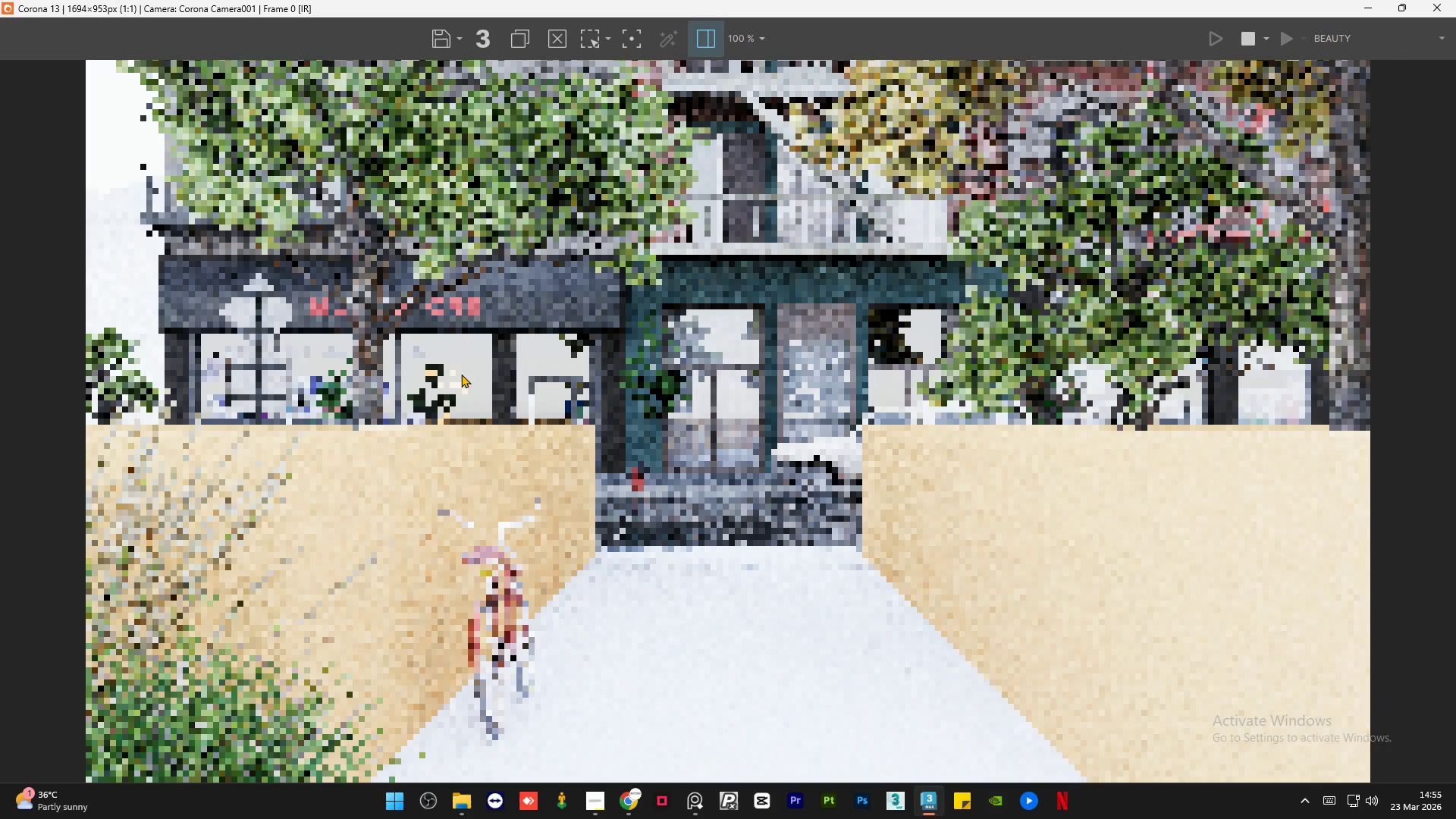 
scroll: coordinate [434, 367], scroll_direction: up, amount: 1.0
 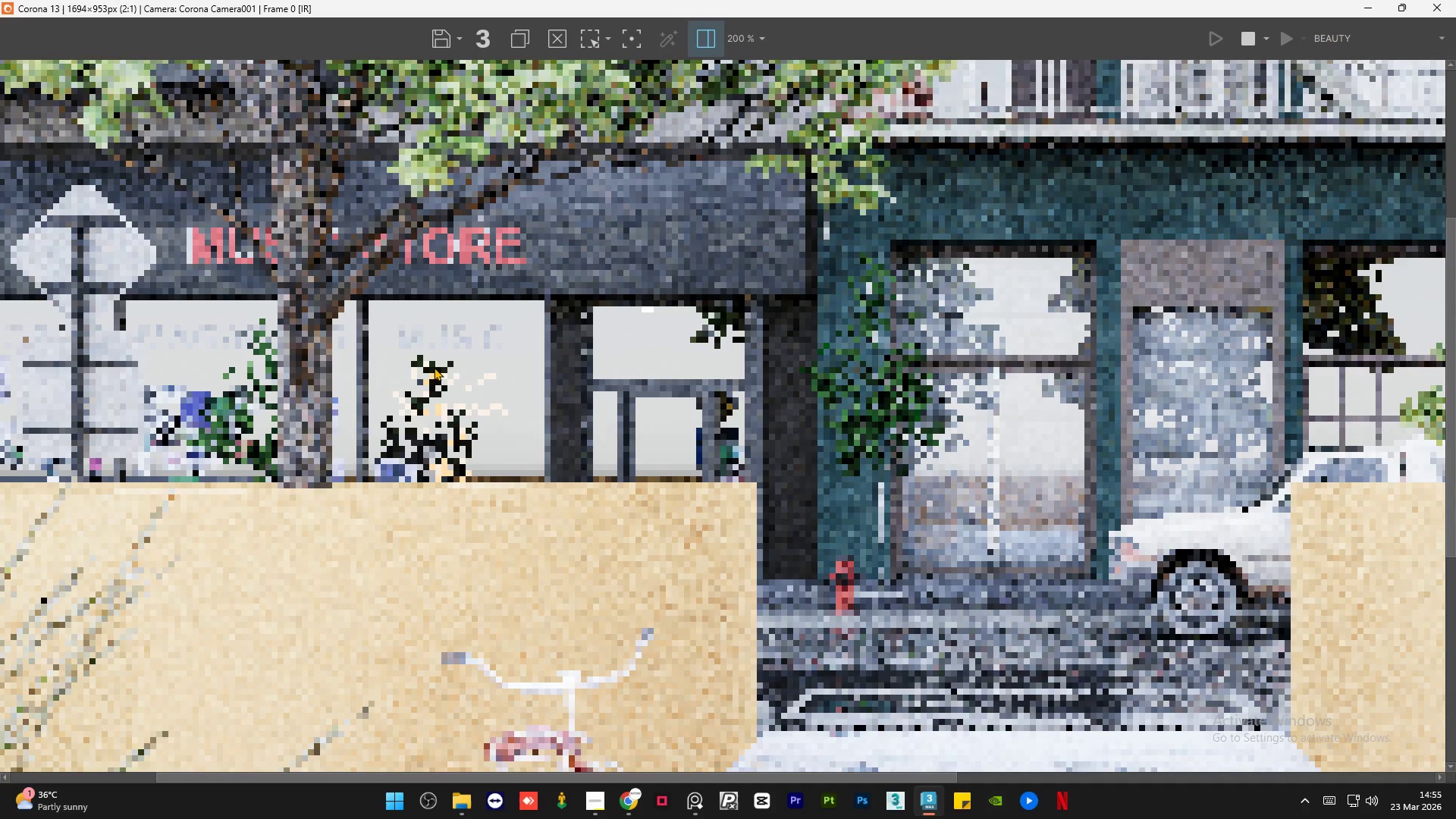 
scroll: coordinate [434, 367], scroll_direction: down, amount: 1.0
 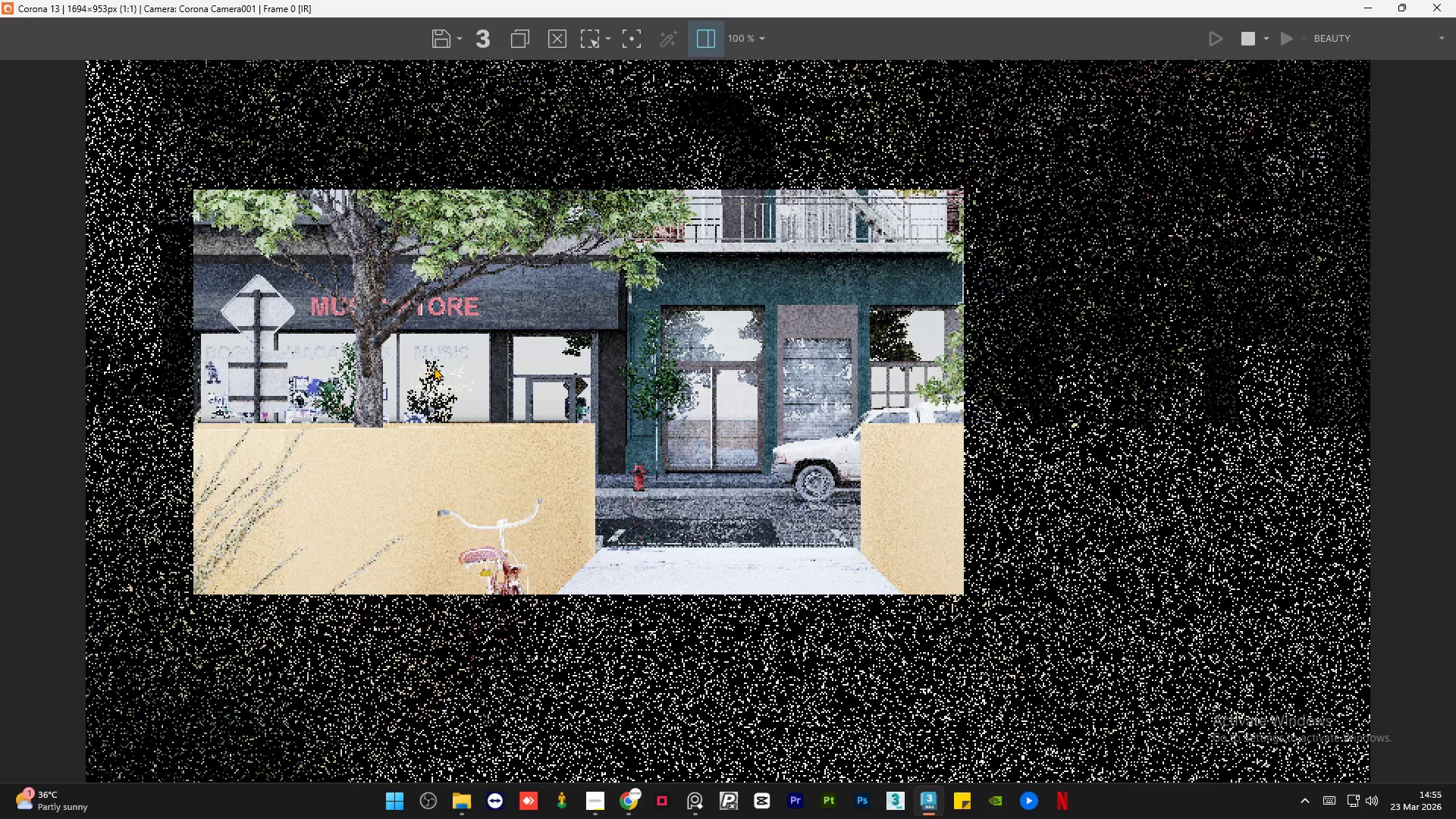 
wait(6.97)
 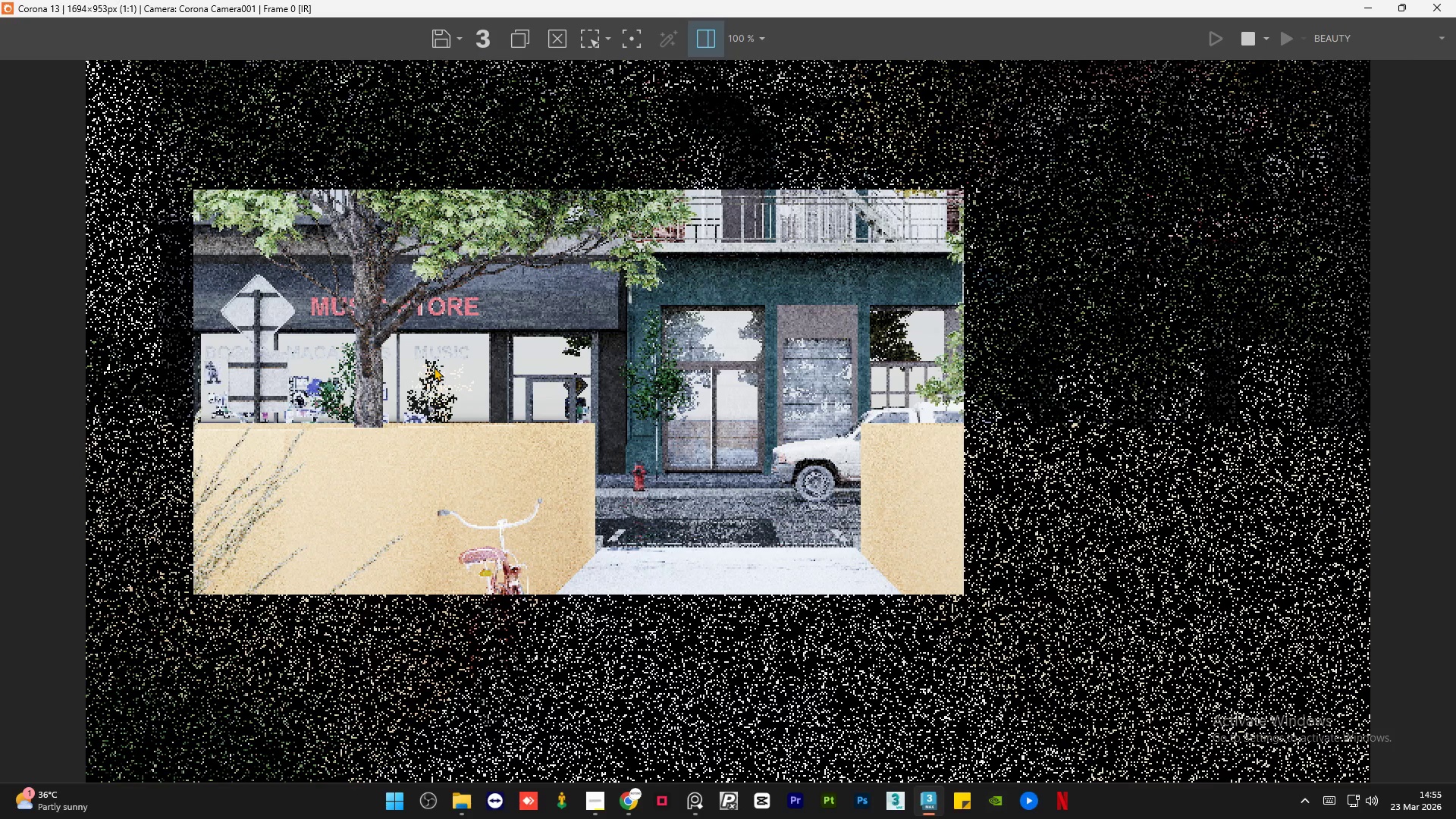 
scroll: coordinate [429, 372], scroll_direction: down, amount: 1.0
 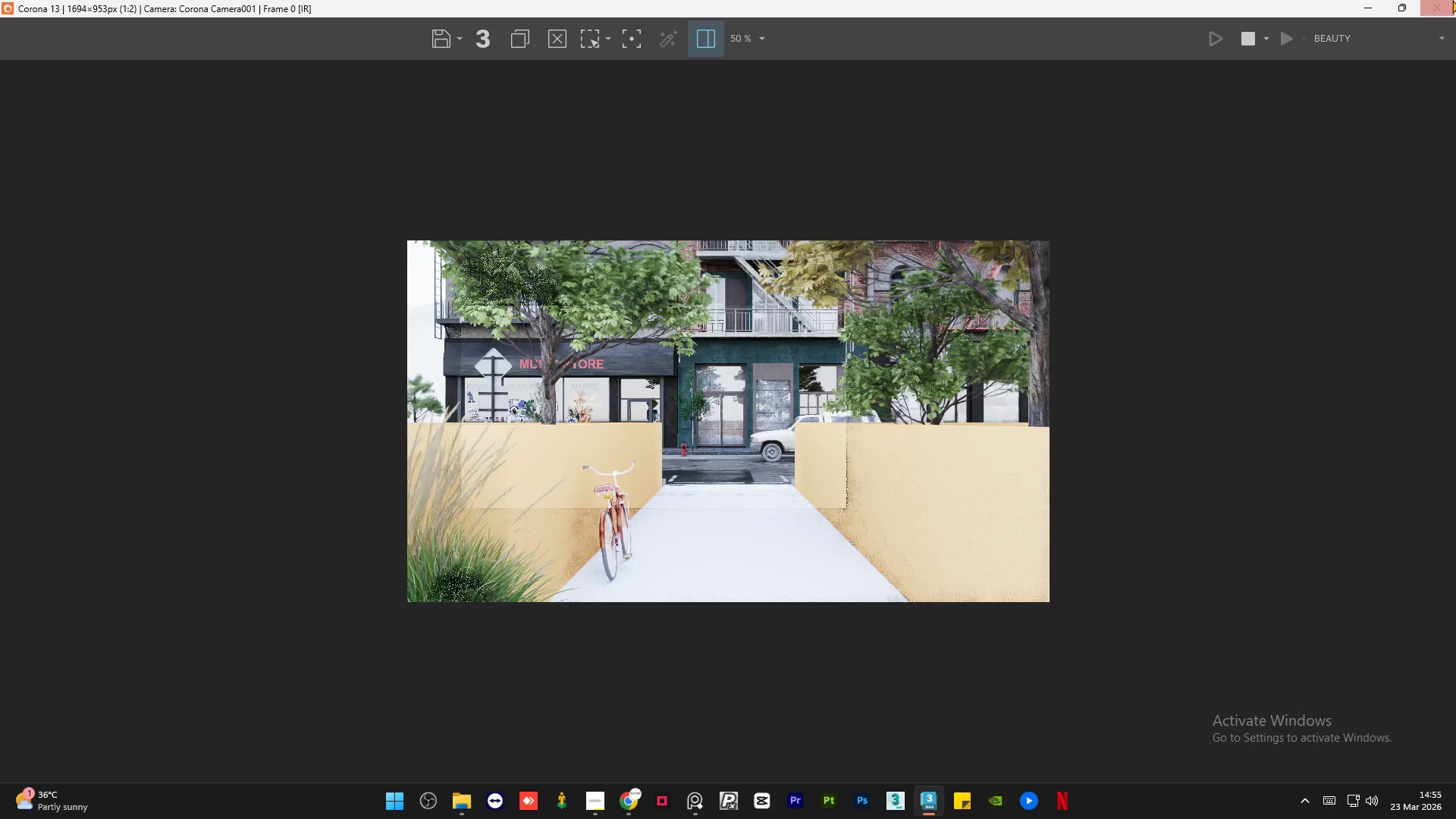 
left_click([1406, 5])
 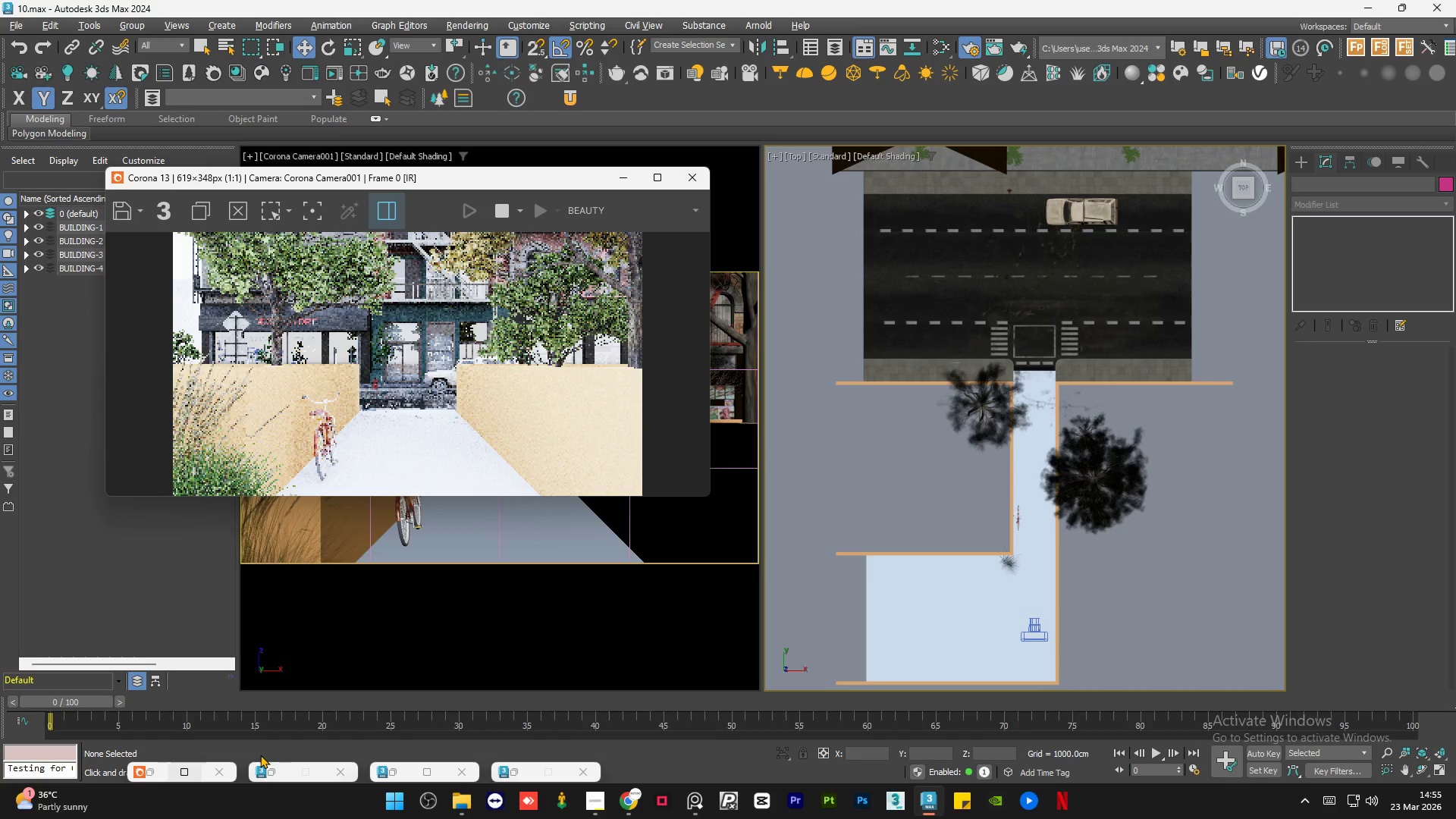 
left_click([281, 771])
 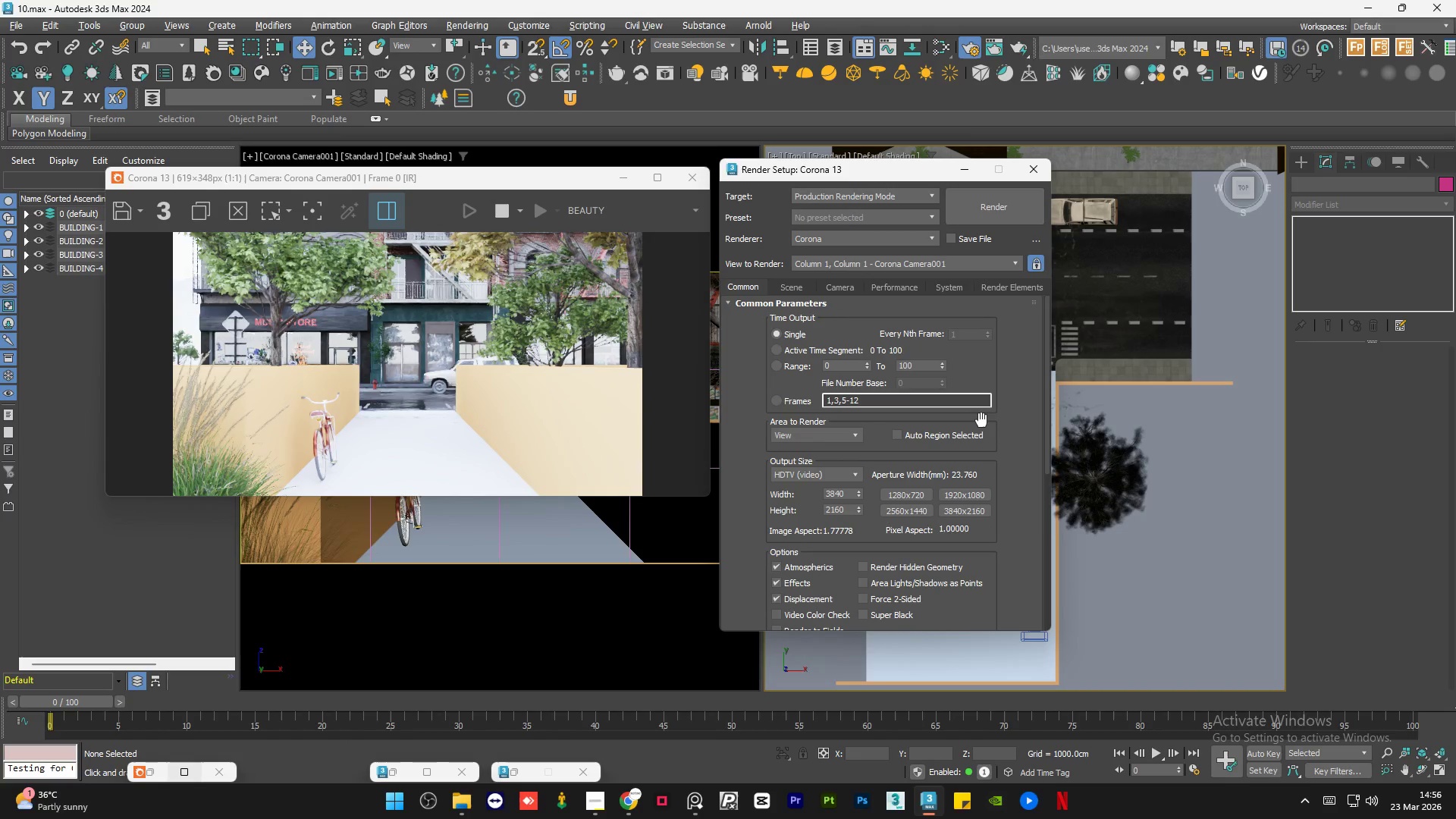 
wait(6.69)
 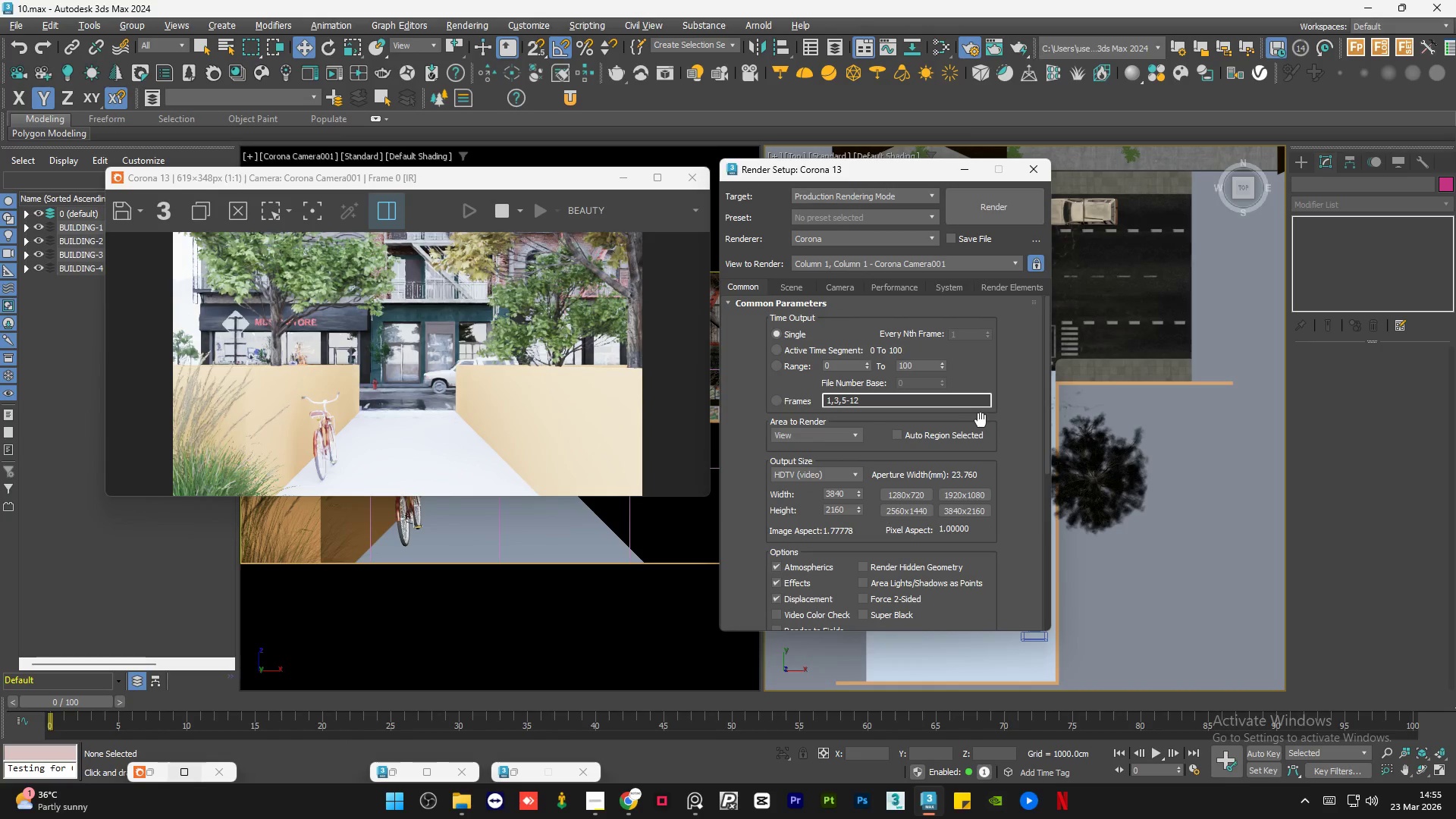 
left_click([799, 286])
 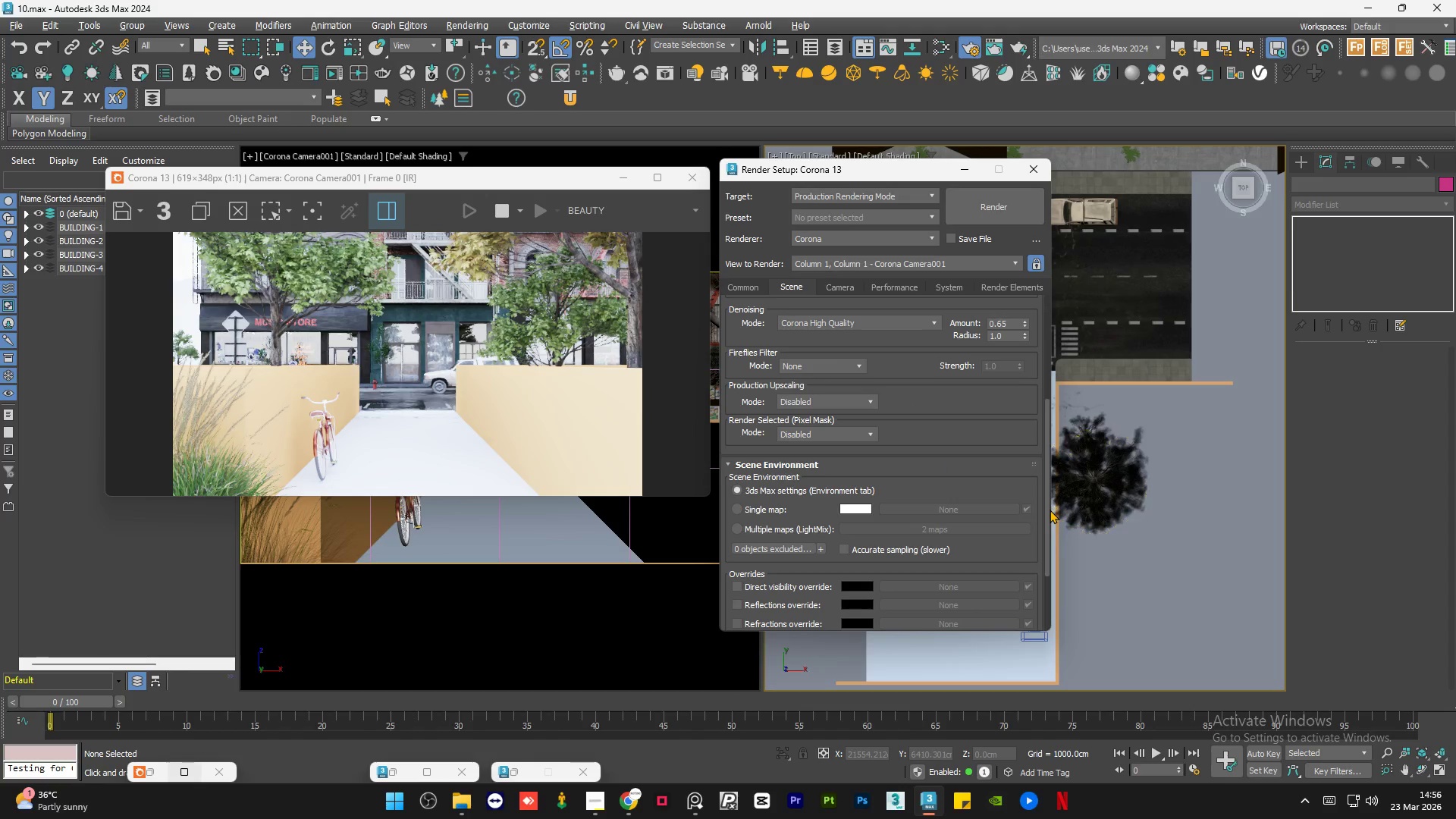 
left_click_drag(start_coordinate=[1043, 514], to_coordinate=[1044, 406])
 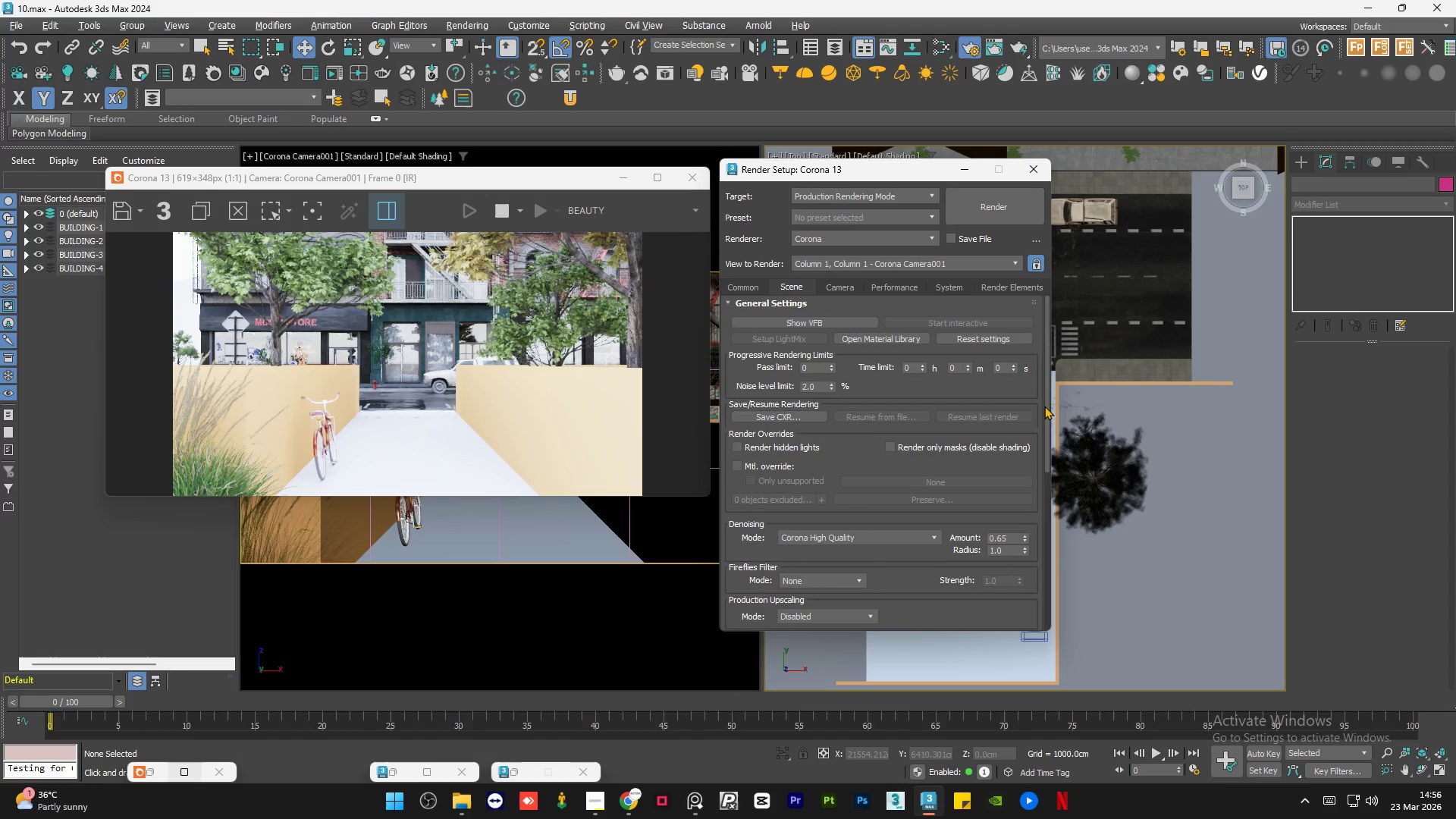 
left_click([1044, 406])
 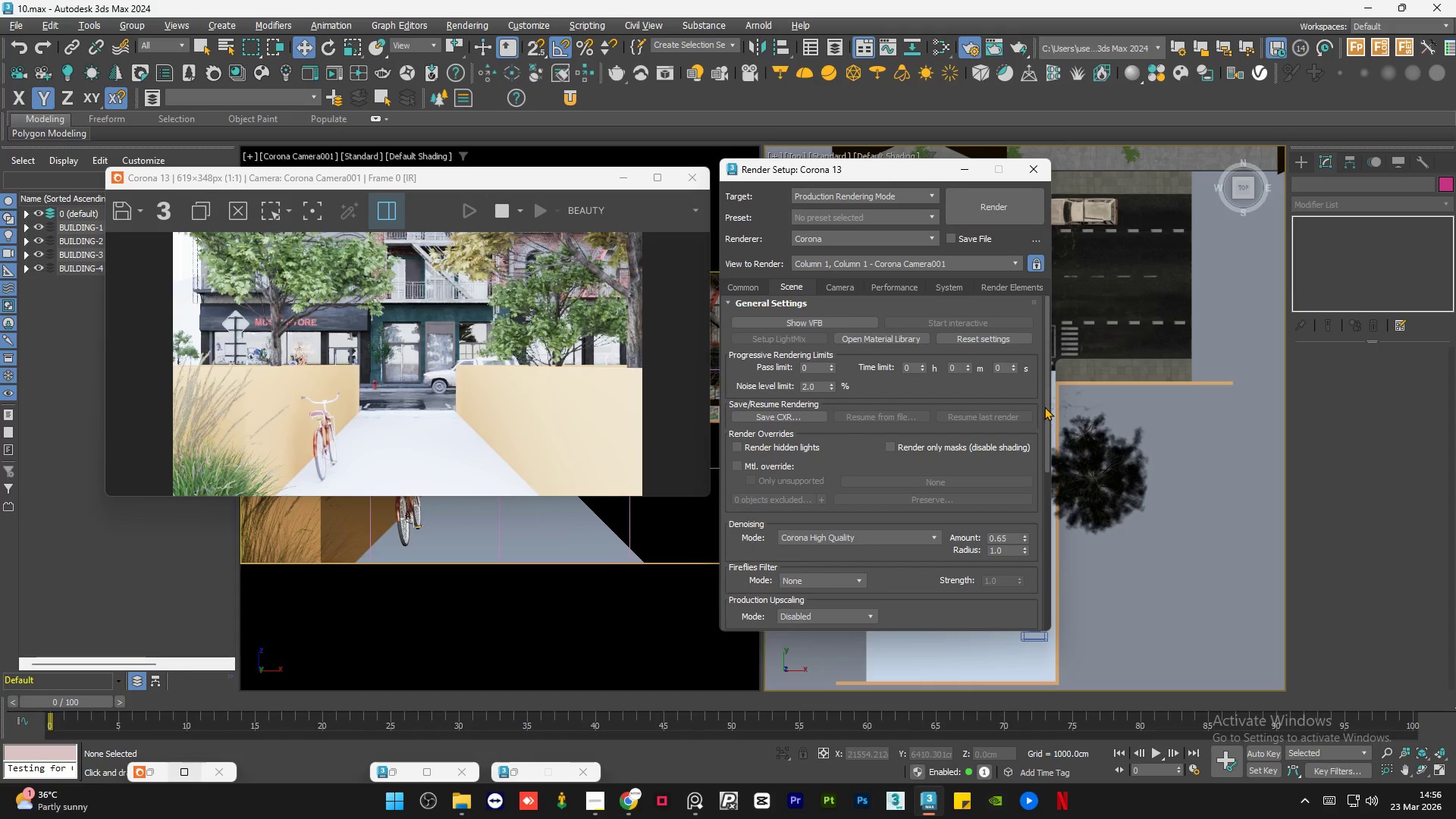 
left_click_drag(start_coordinate=[1046, 412], to_coordinate=[1048, 375])
 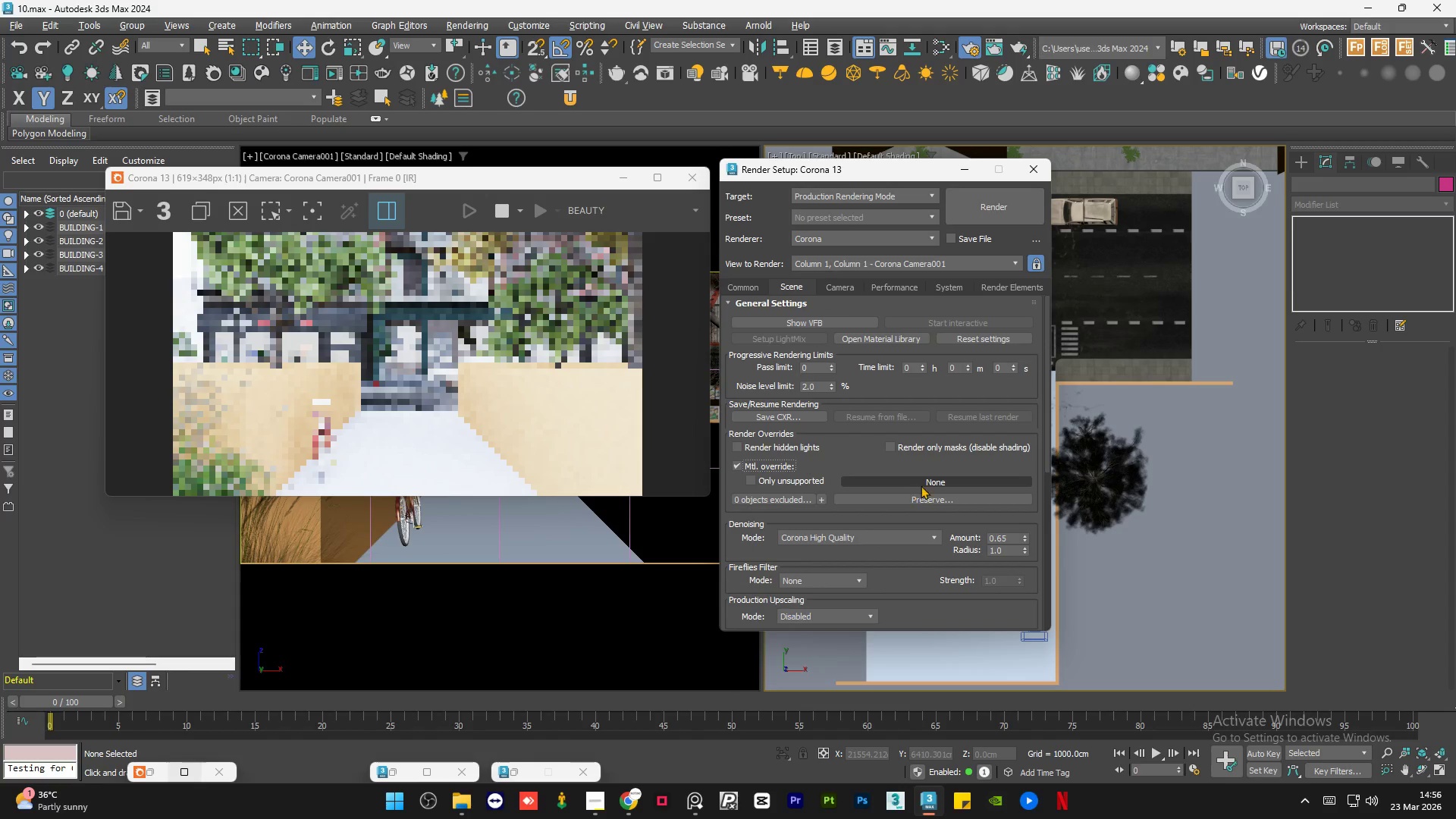 
left_click([935, 482])
 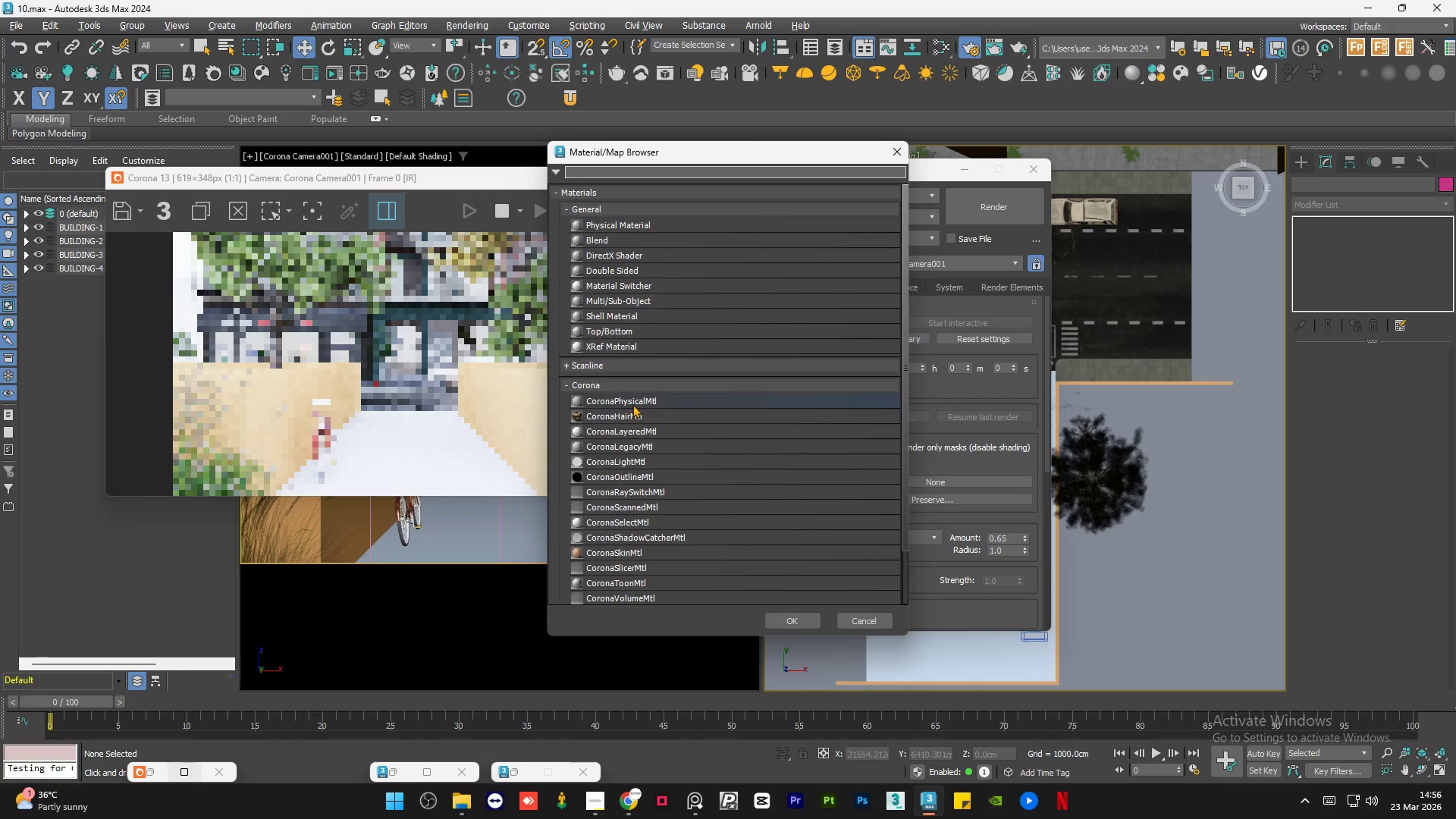 
double_click([655, 405])
 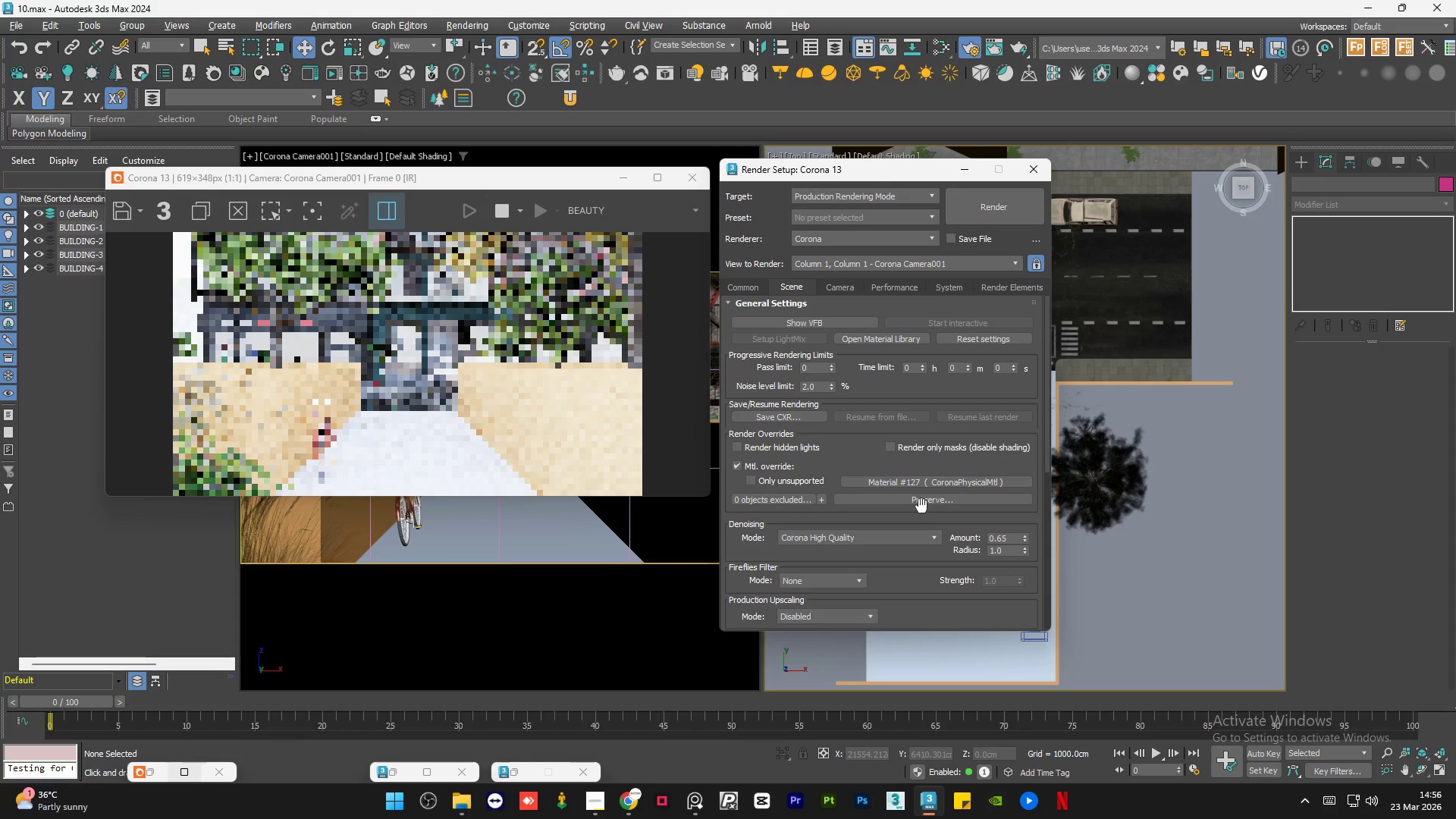 
left_click([924, 500])
 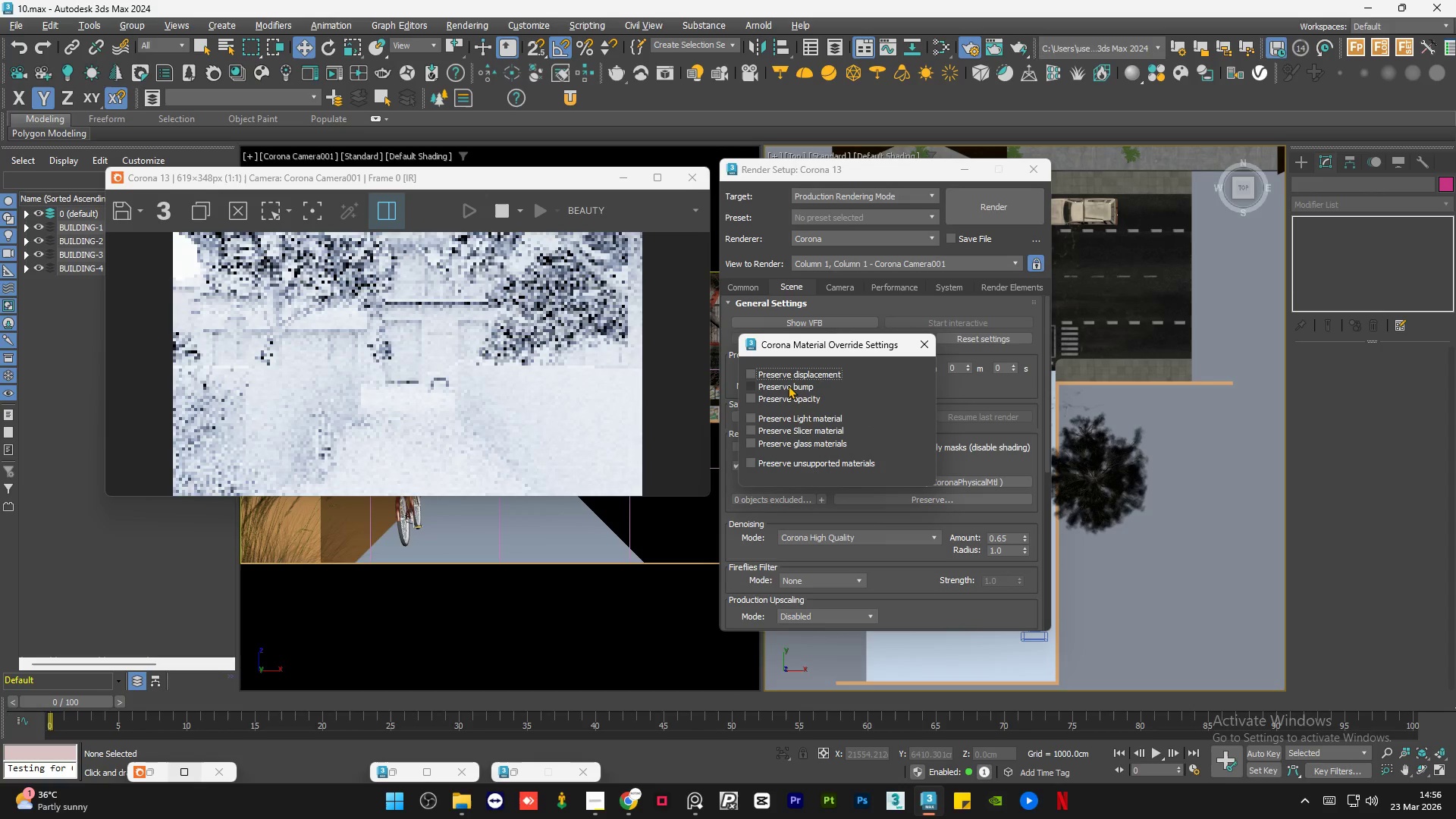 
left_click([786, 384])
 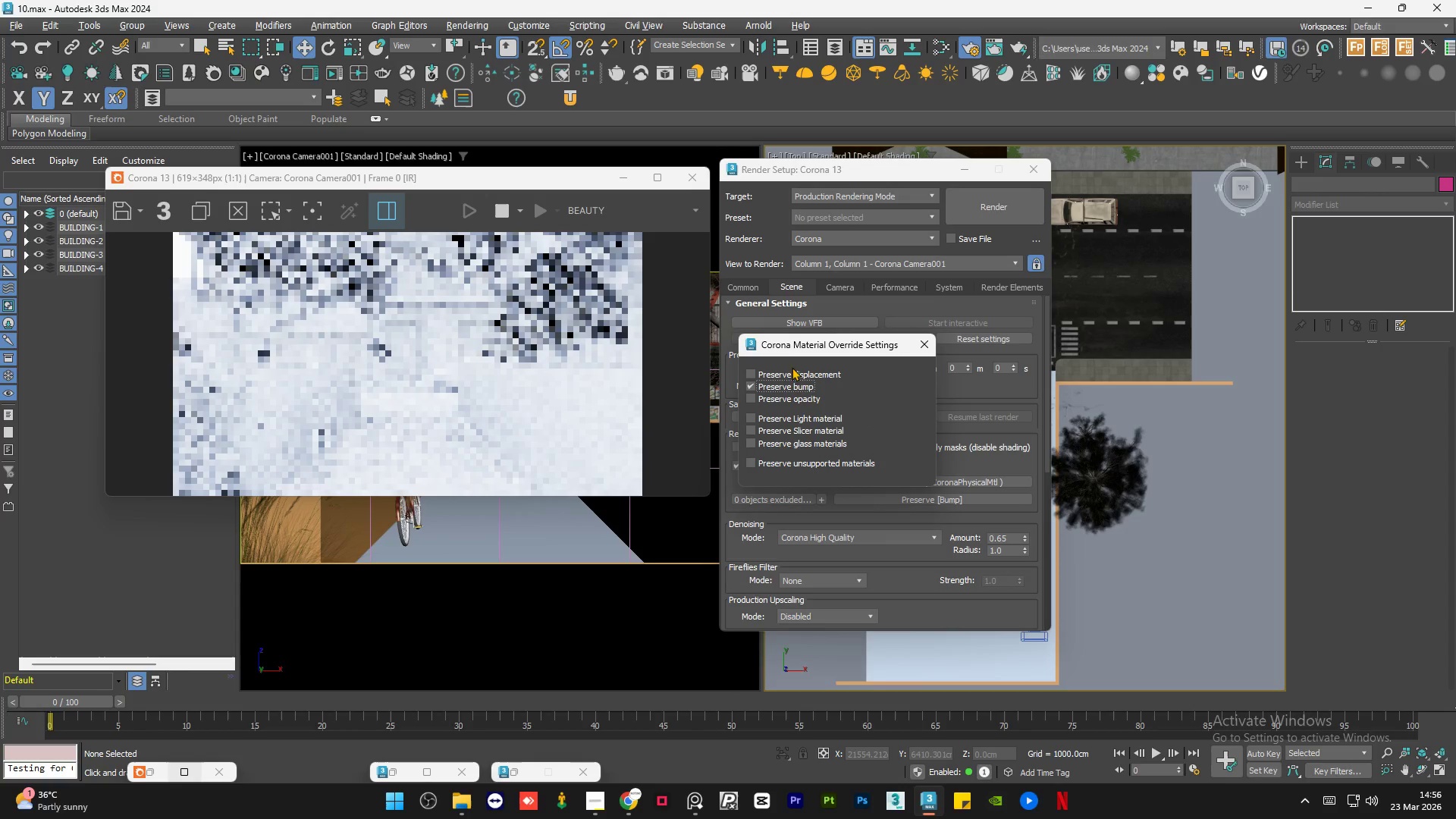 
double_click([788, 373])
 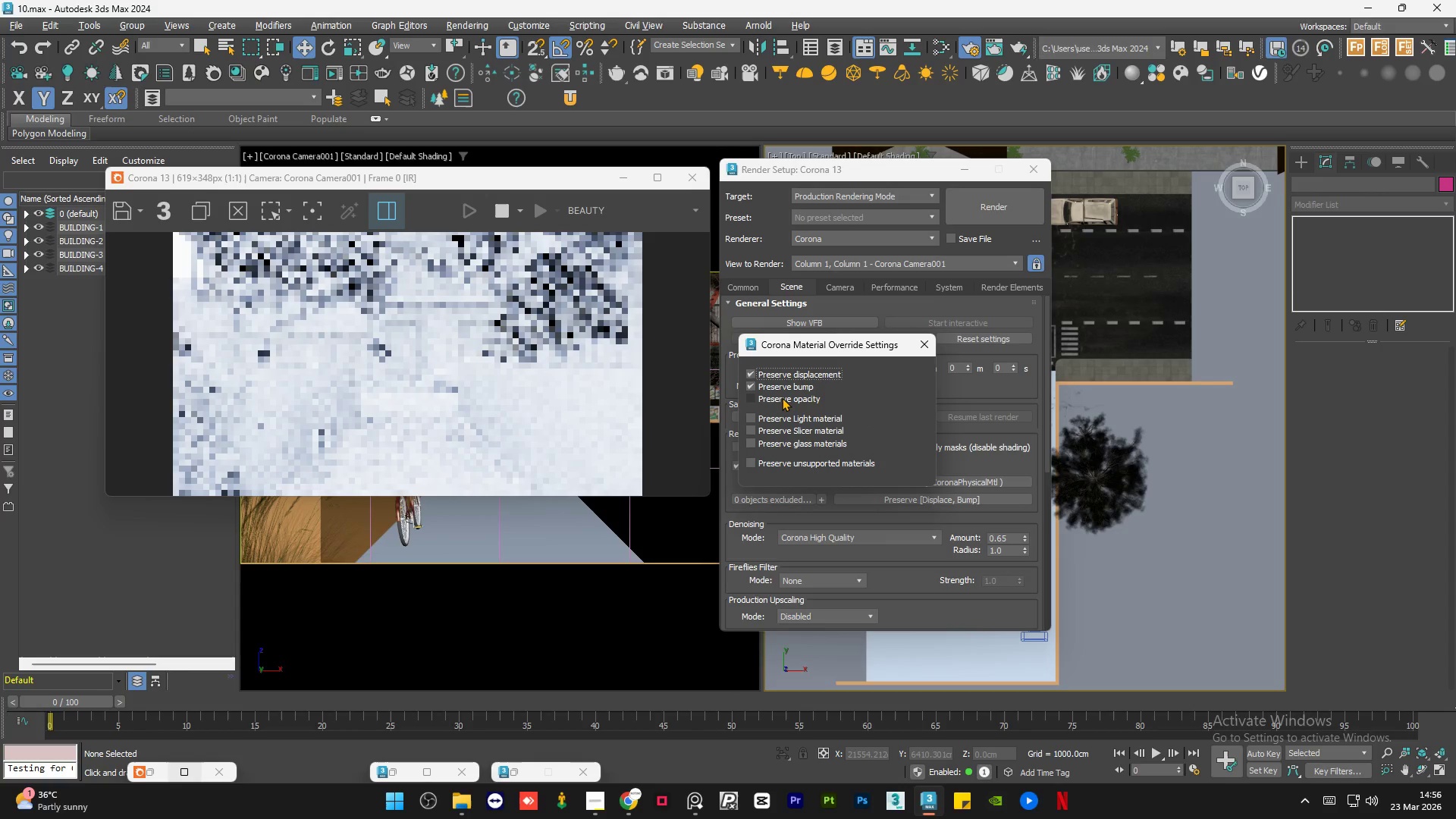 
left_click([782, 397])
 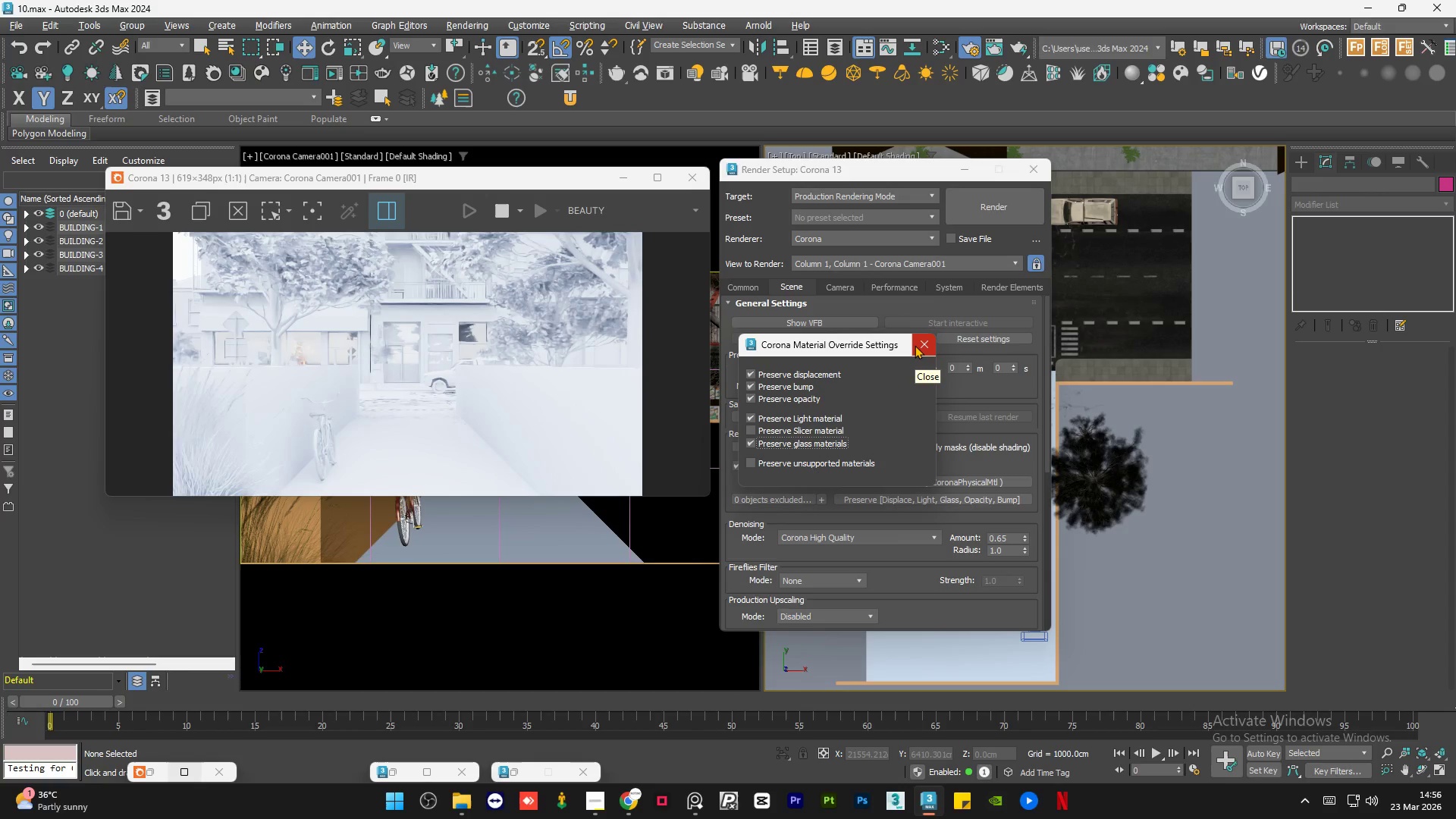 
wait(14.03)
 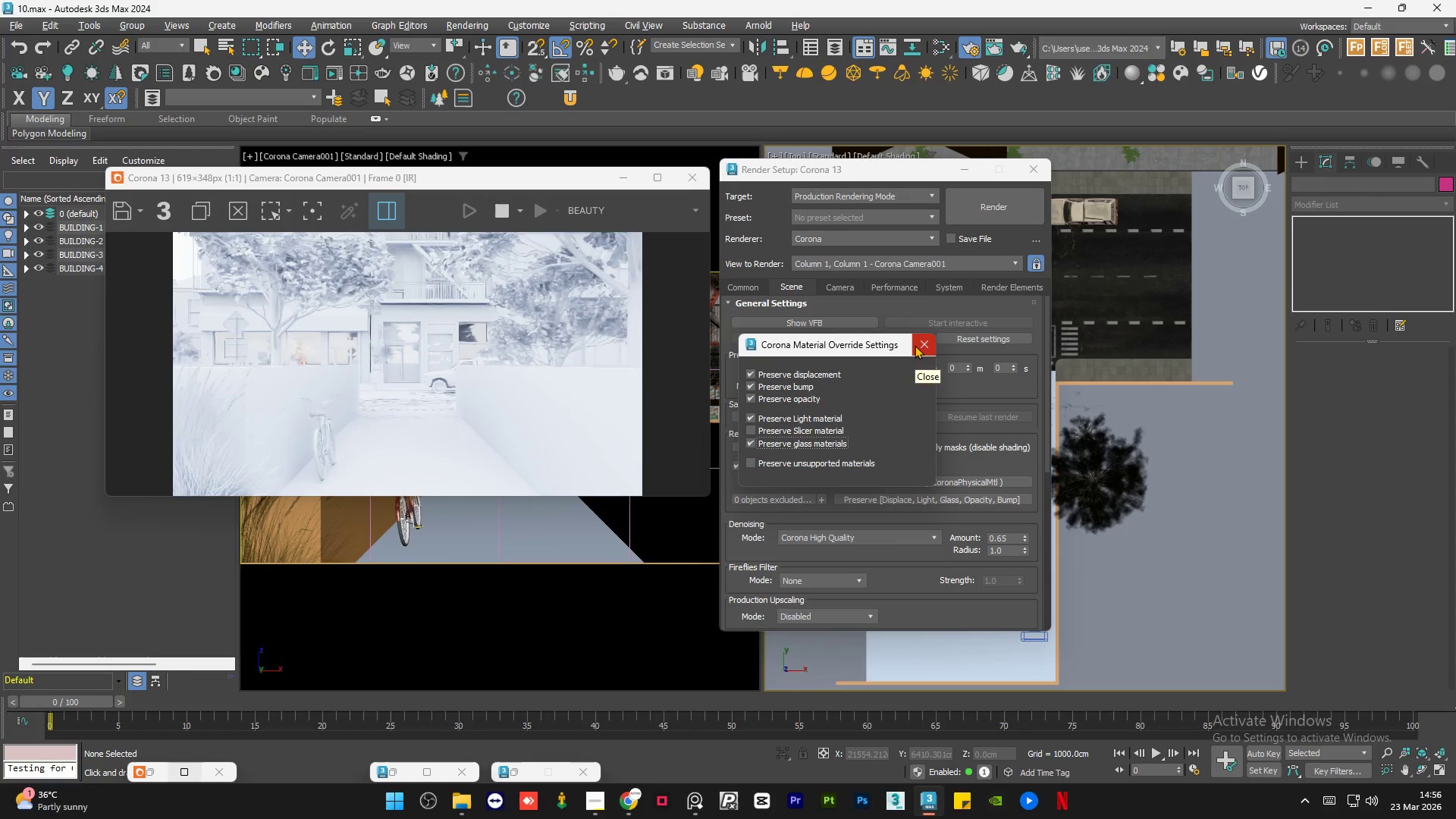 
left_click([915, 345])
 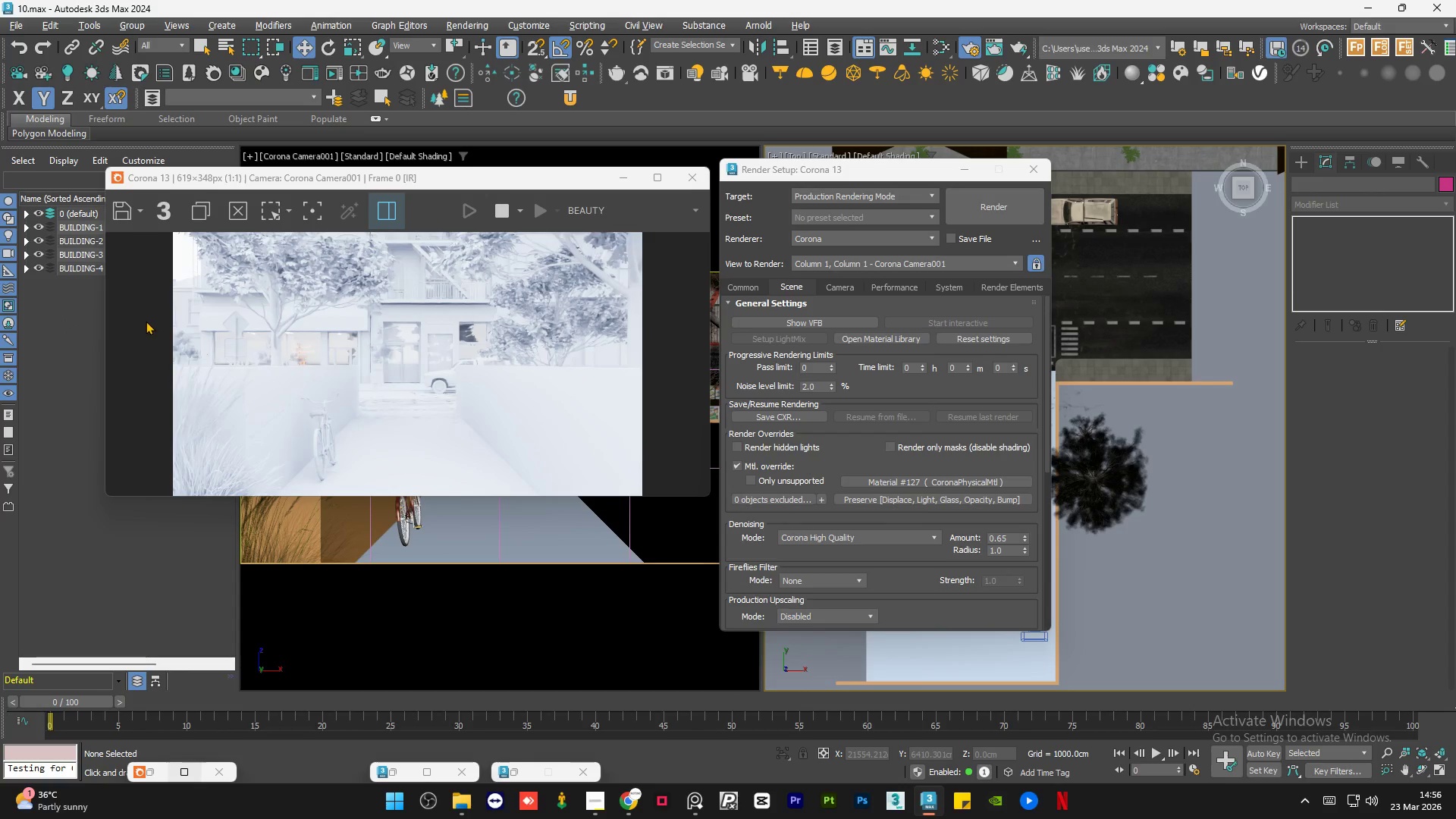 
scroll: coordinate [118, 331], scroll_direction: up, amount: 2.0
 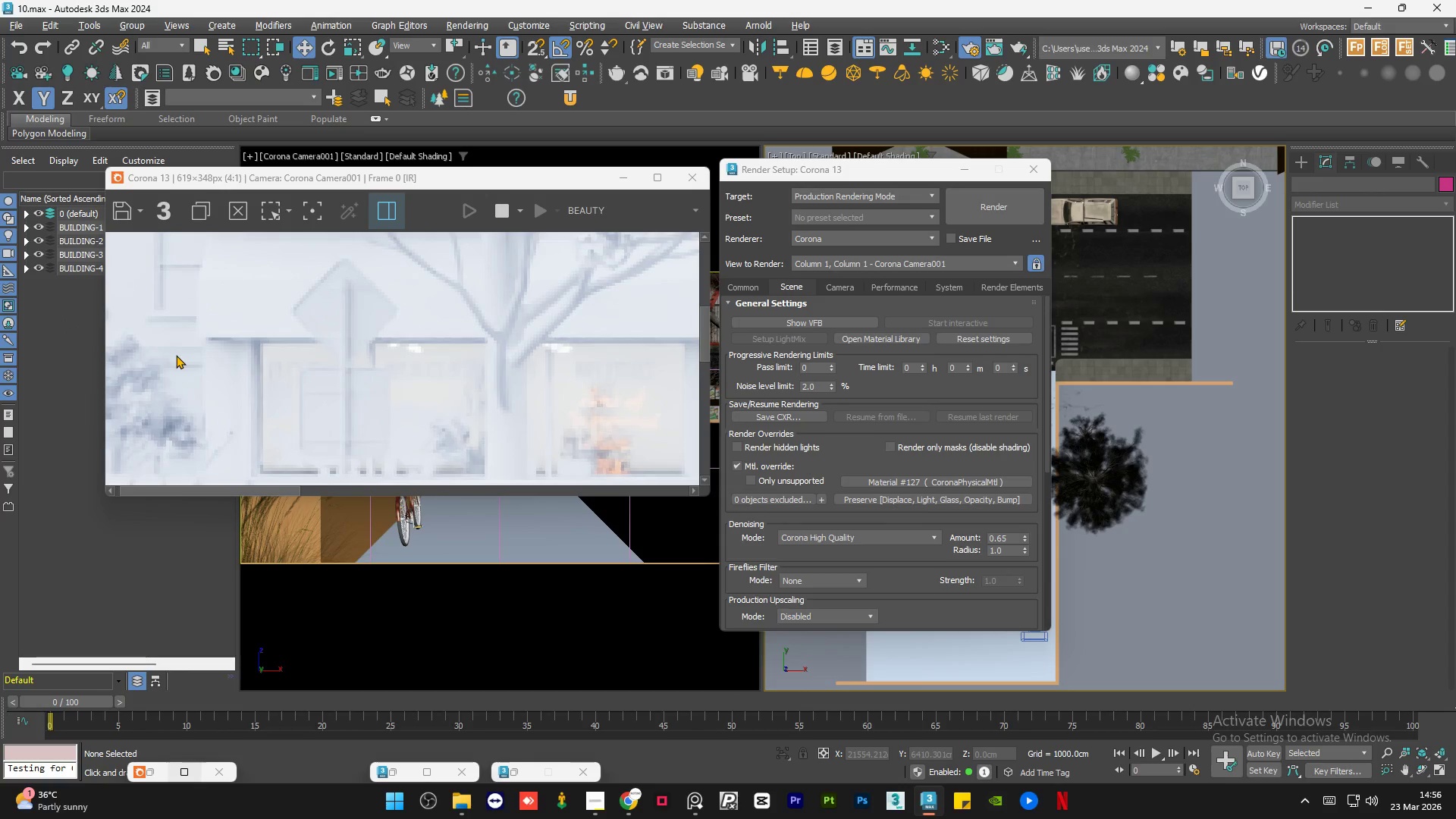 
scroll: coordinate [176, 355], scroll_direction: down, amount: 2.0
 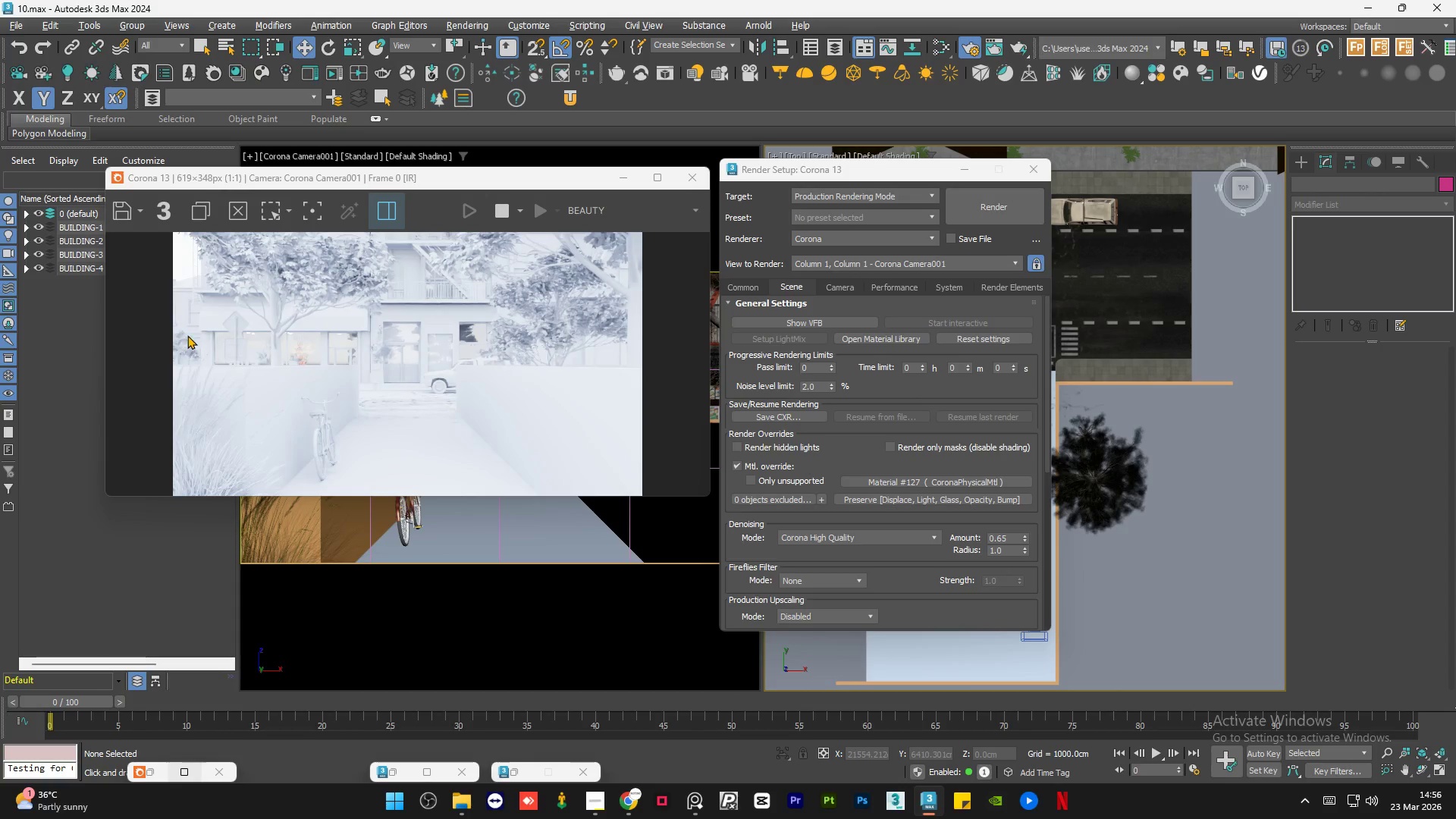 
scroll: coordinate [184, 304], scroll_direction: up, amount: 1.0
 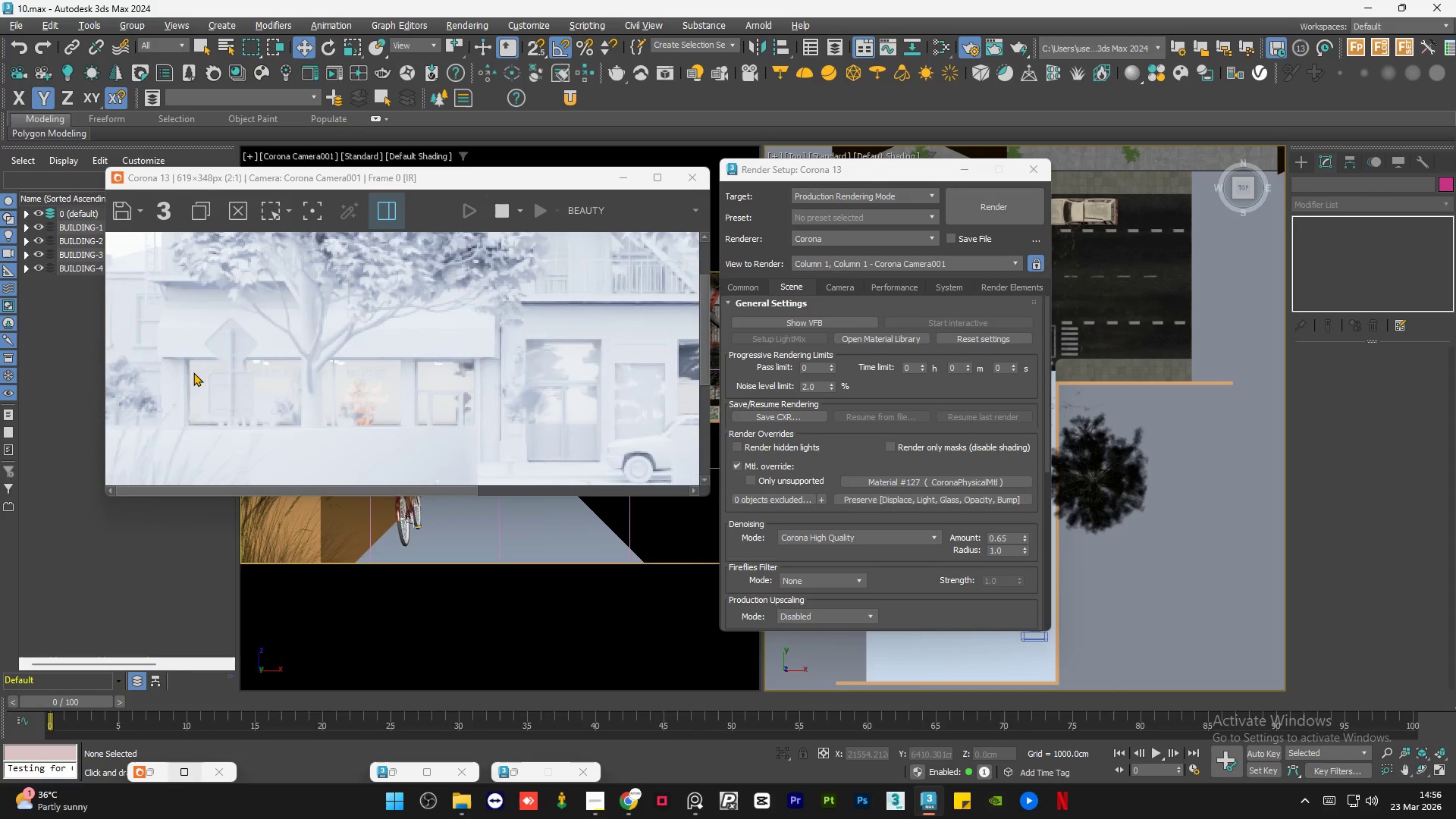 
scroll: coordinate [193, 372], scroll_direction: down, amount: 1.0
 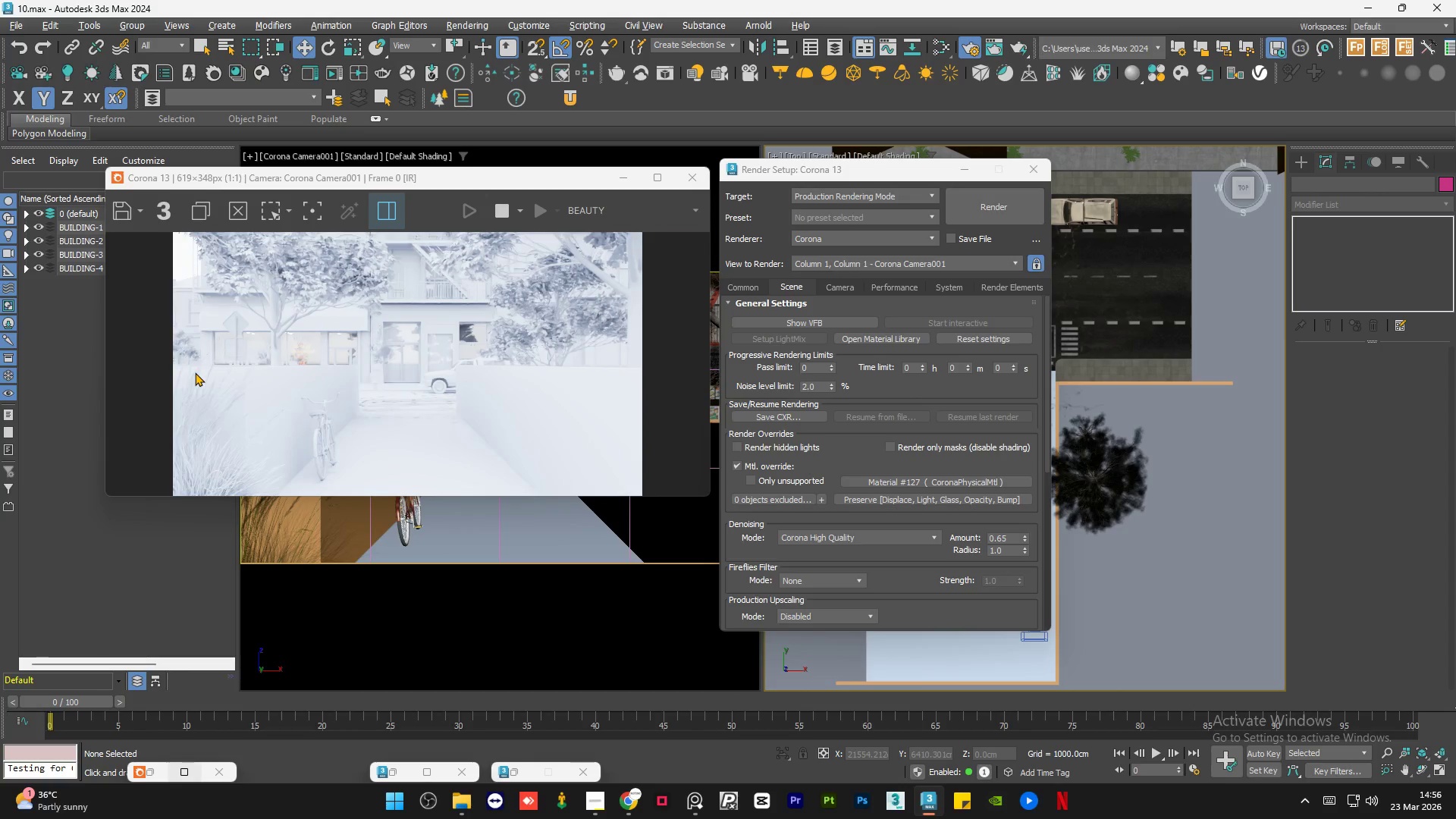 
scroll: coordinate [234, 332], scroll_direction: up, amount: 2.0
 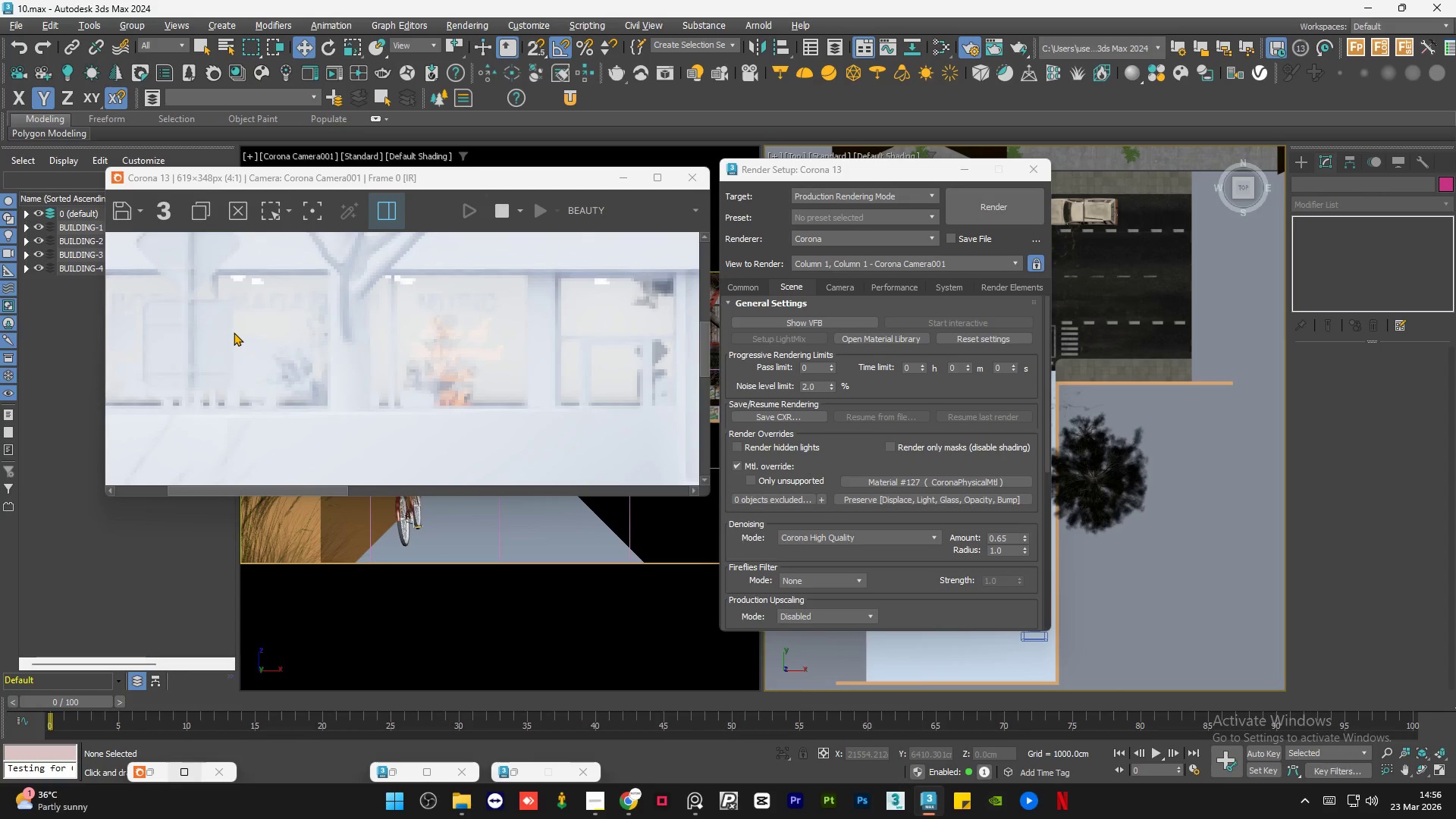 
scroll: coordinate [234, 332], scroll_direction: down, amount: 2.0
 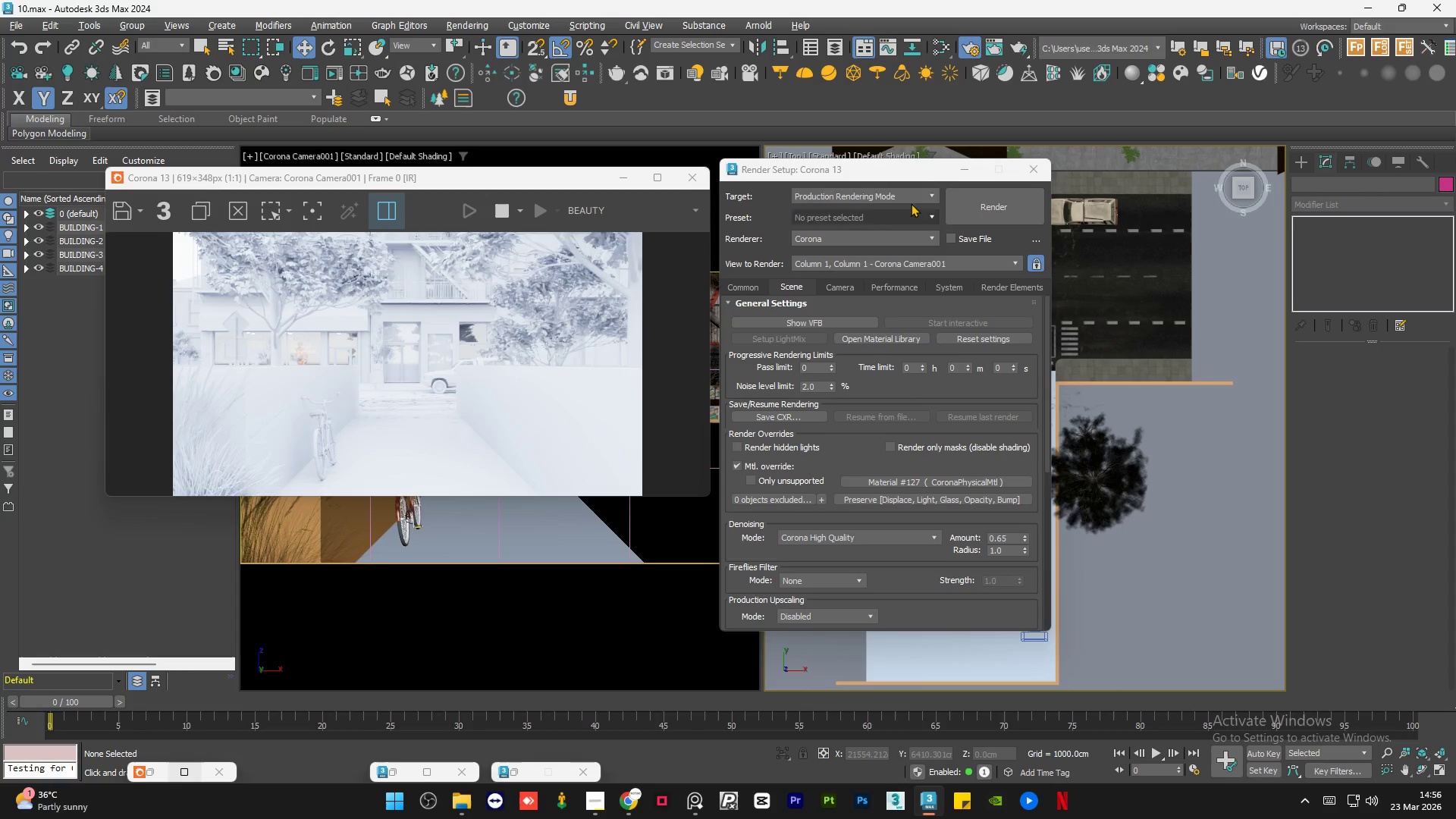 
left_click([960, 170])
 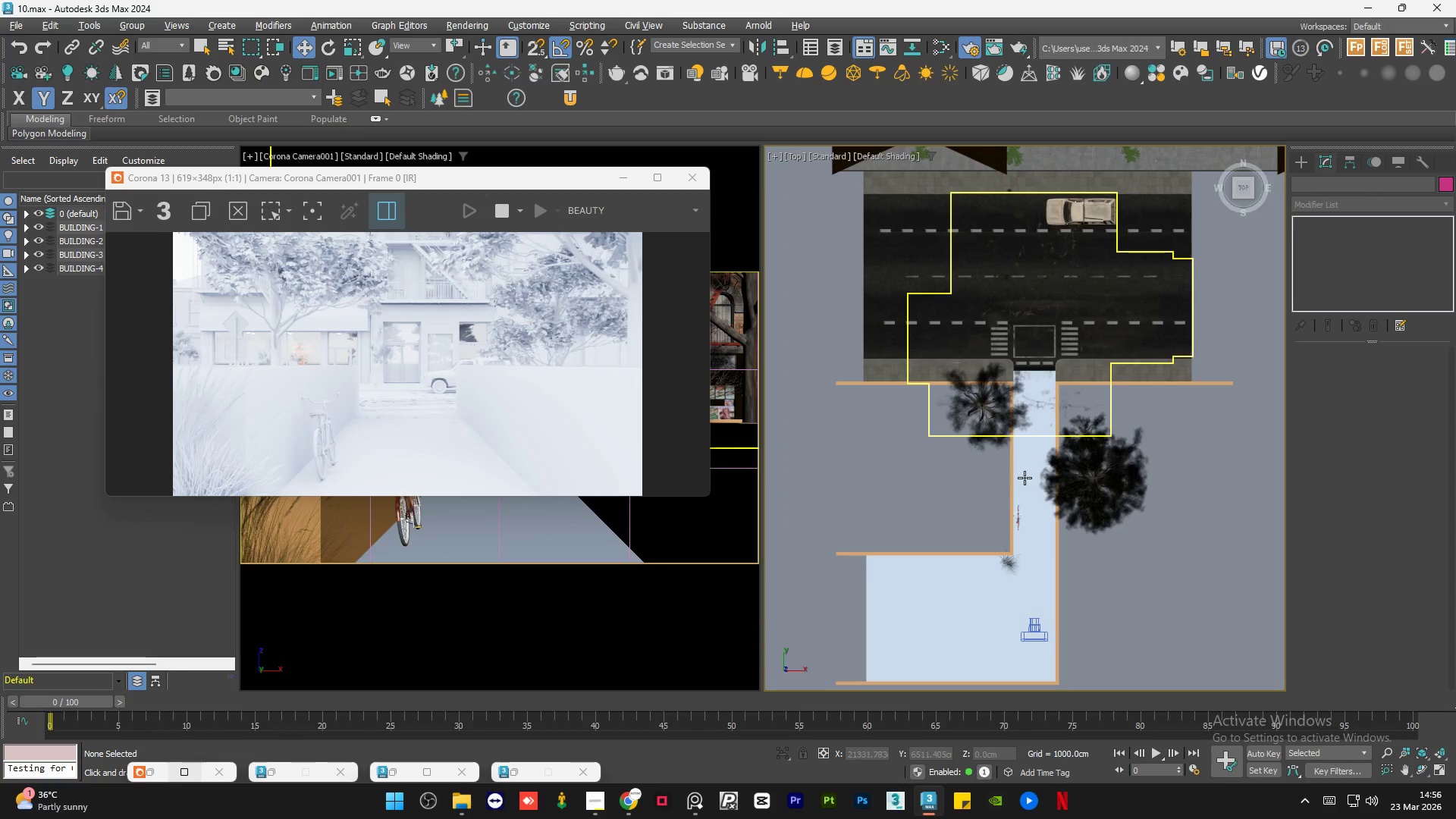 
hold_key(key=AltLeft, duration=1.52)
 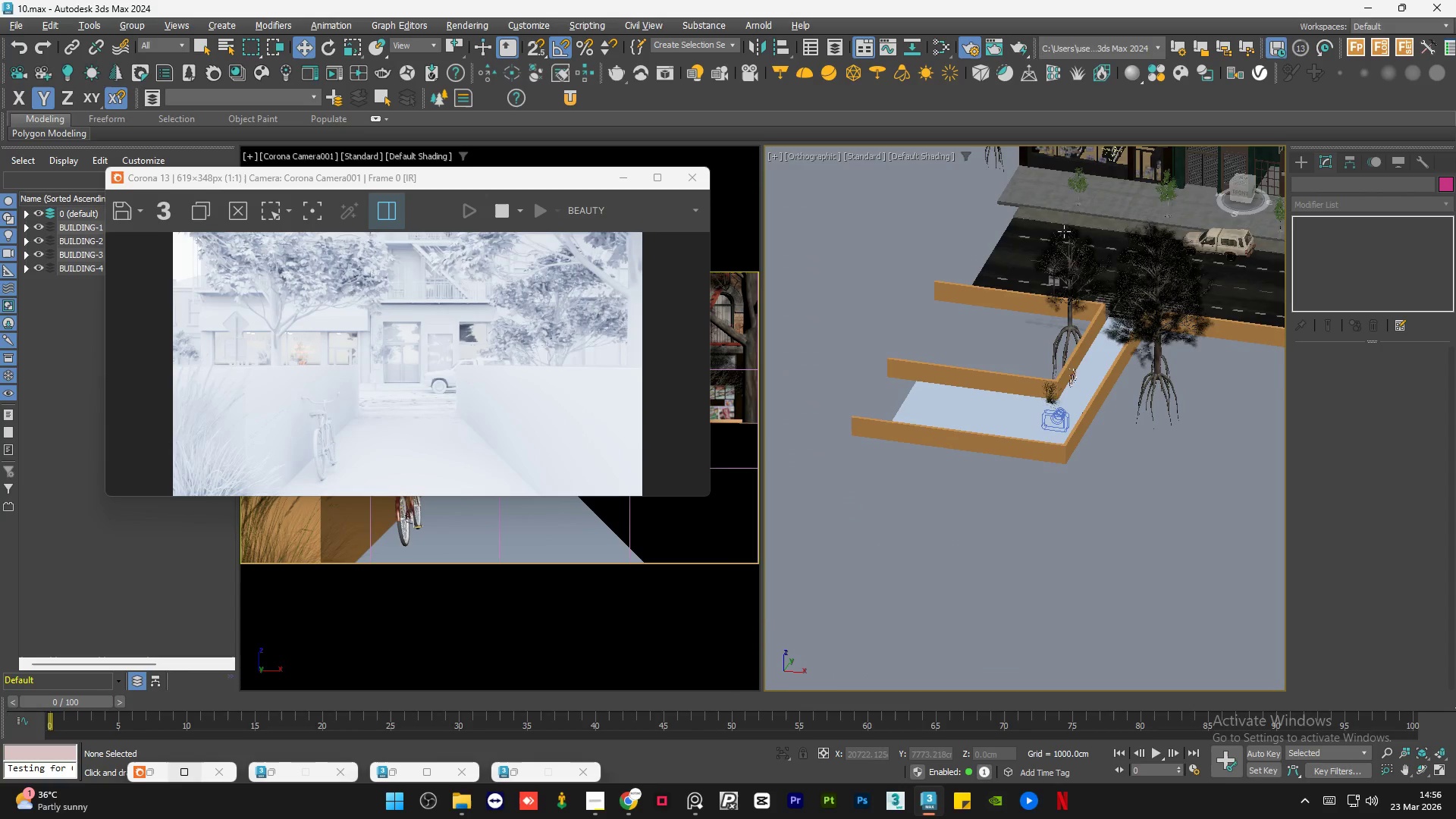 
scroll: coordinate [949, 375], scroll_direction: none, amount: 0.0
 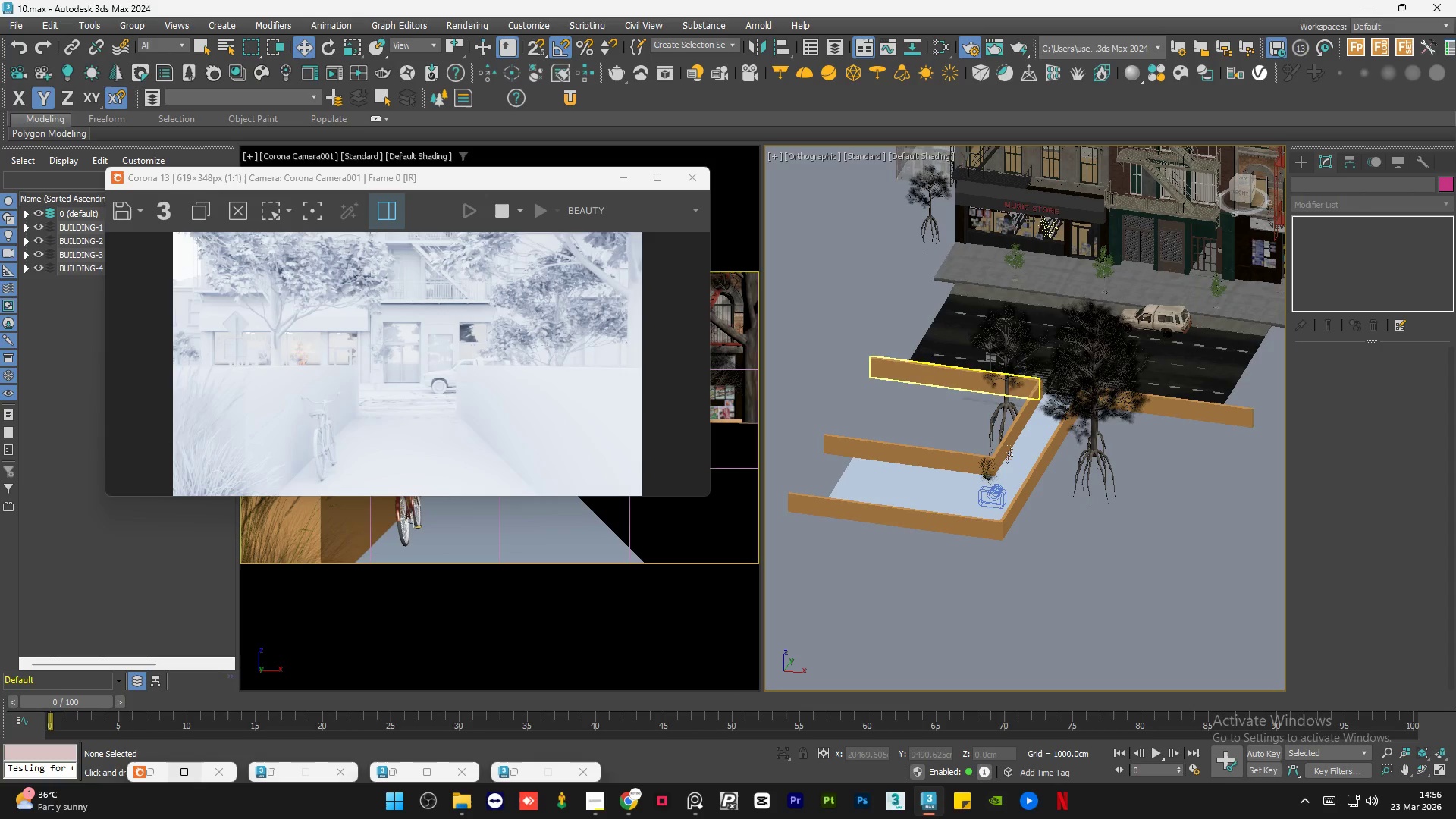 
scroll: coordinate [1042, 223], scroll_direction: up, amount: 13.0
 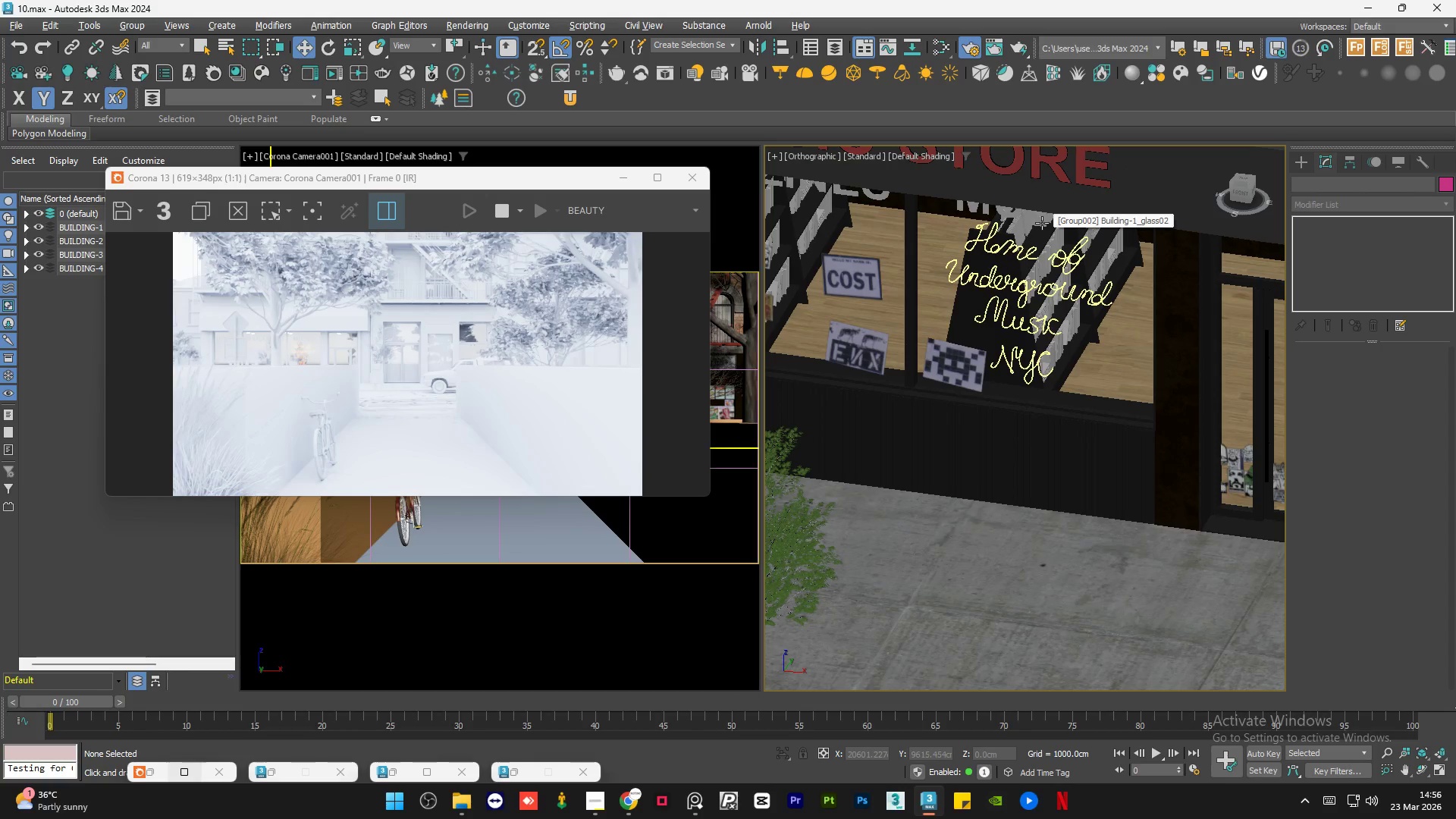 
scroll: coordinate [1084, 269], scroll_direction: down, amount: 3.0
 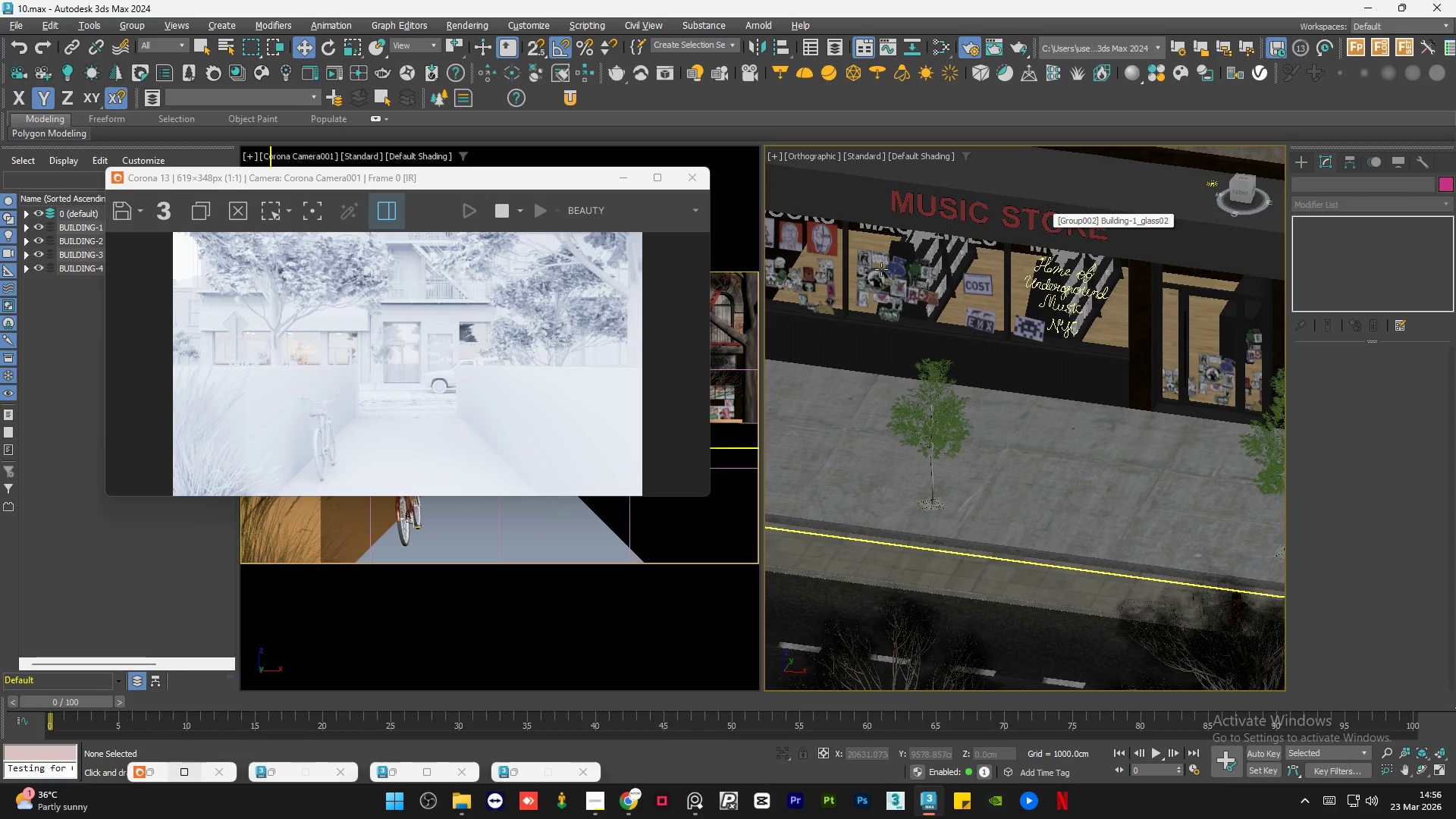 
scroll: coordinate [829, 269], scroll_direction: up, amount: 1.0
 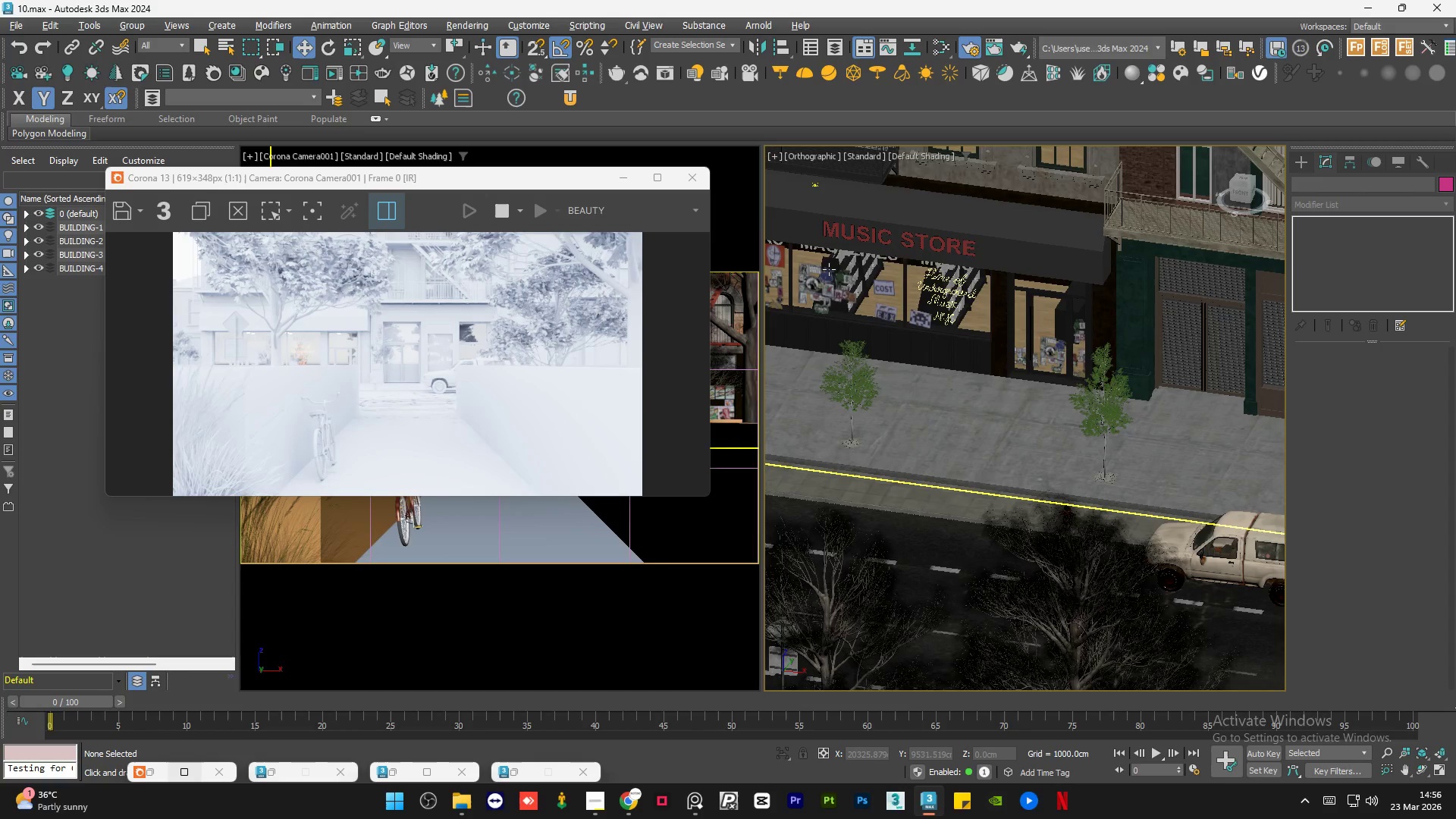 
scroll: coordinate [829, 269], scroll_direction: down, amount: 1.0
 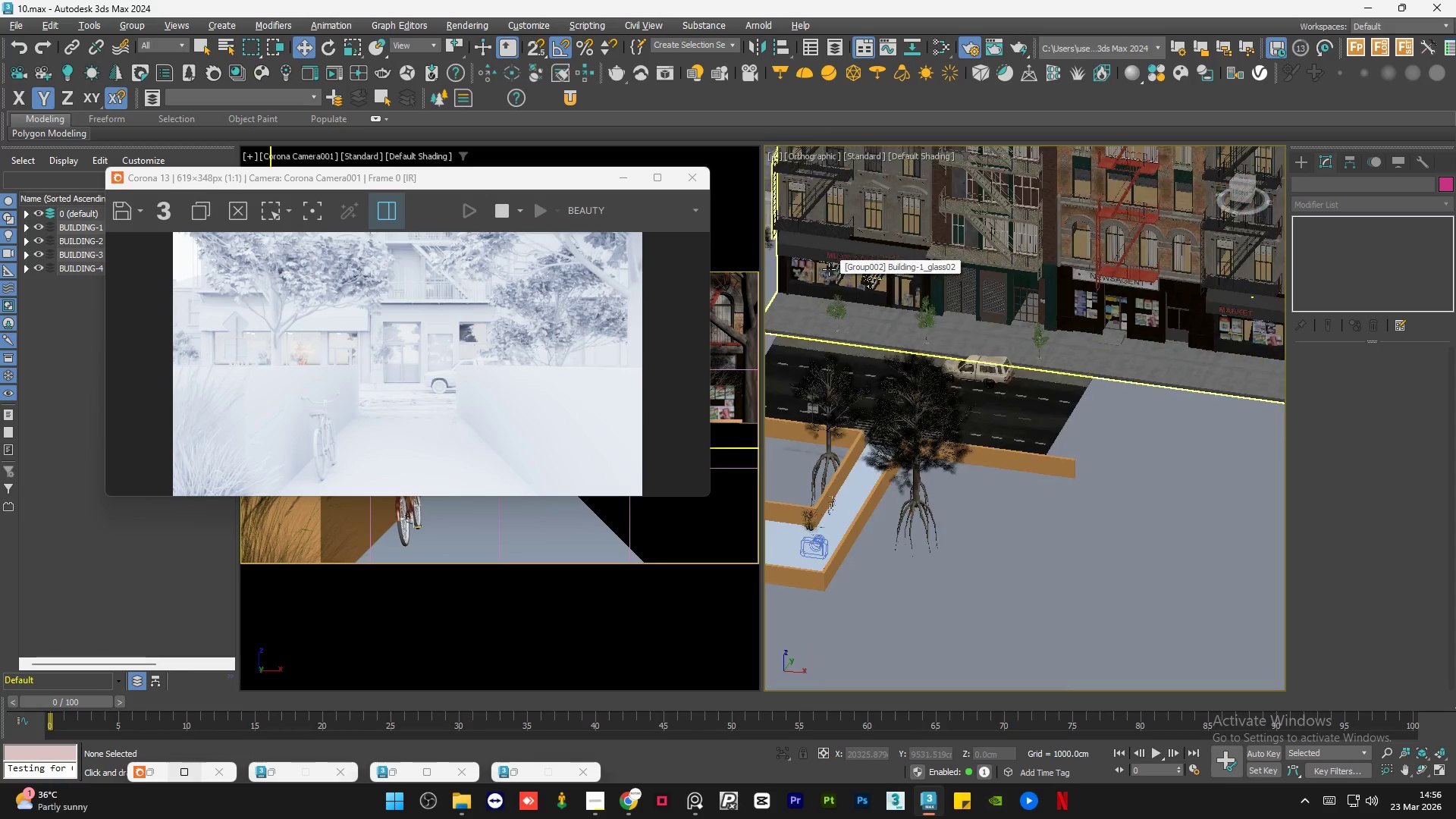 
scroll: coordinate [1040, 301], scroll_direction: up, amount: 10.0
 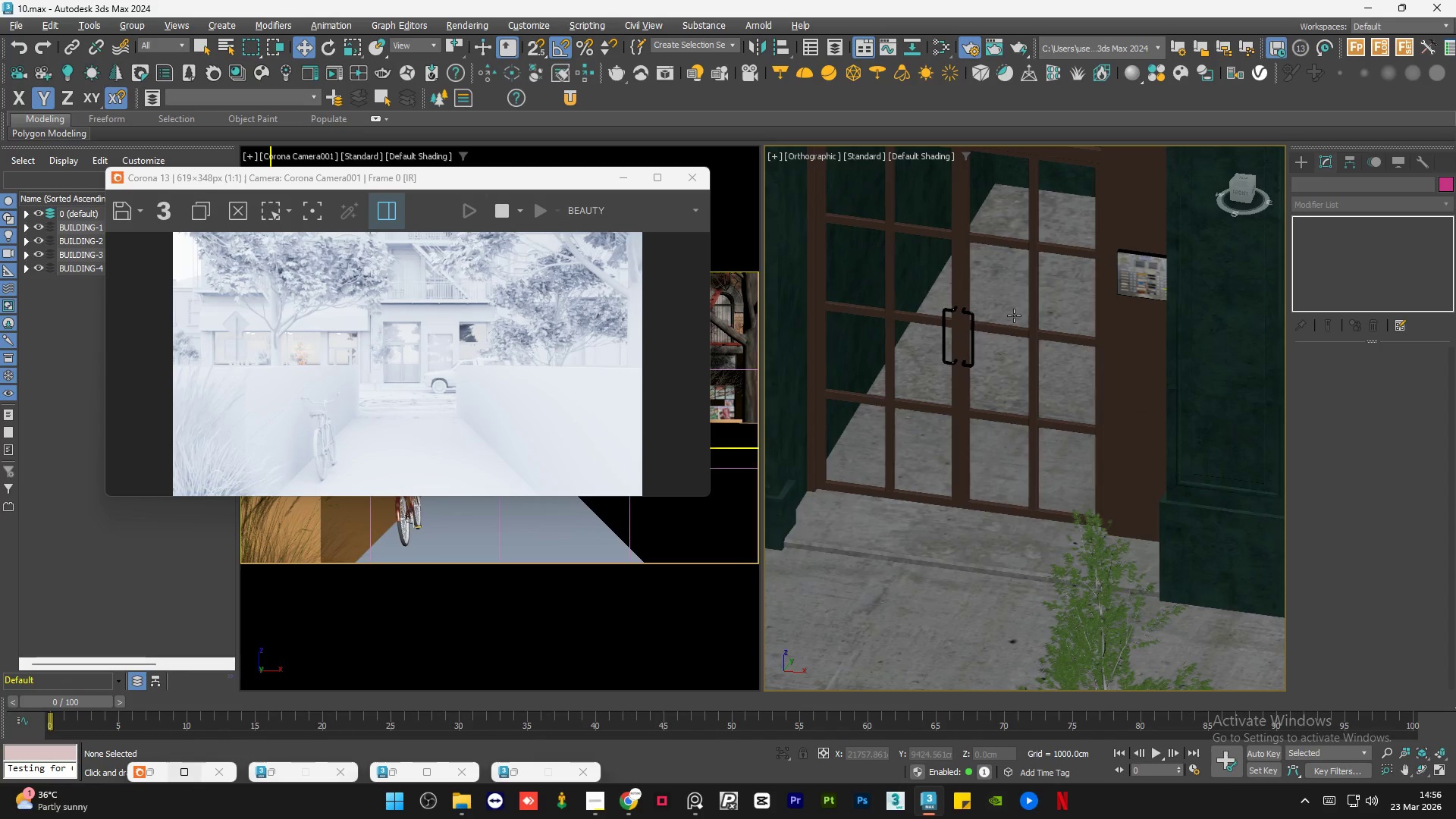 
scroll: coordinate [971, 367], scroll_direction: down, amount: 2.0
 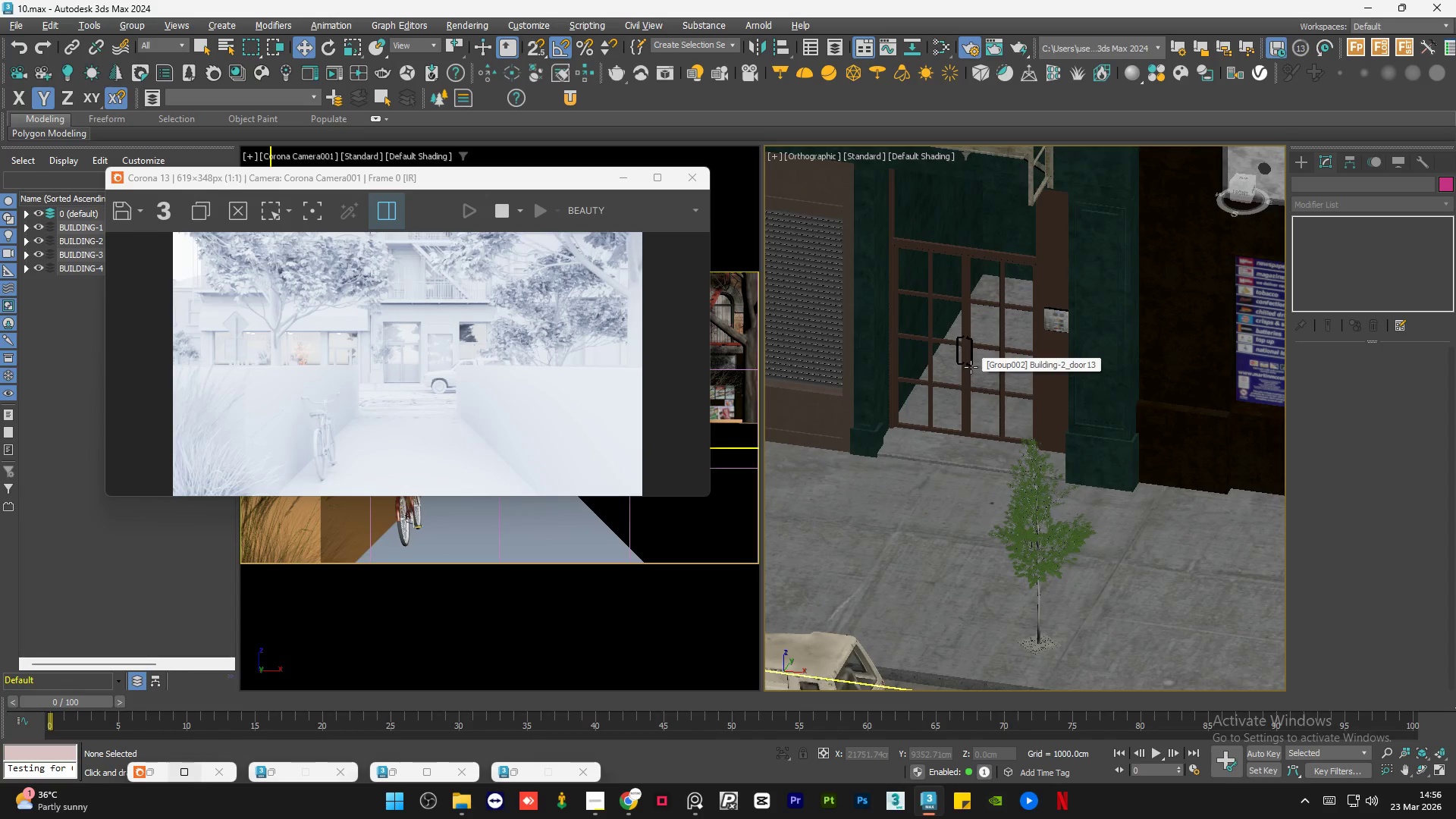 
hold_key(key=AltLeft, duration=1.51)
 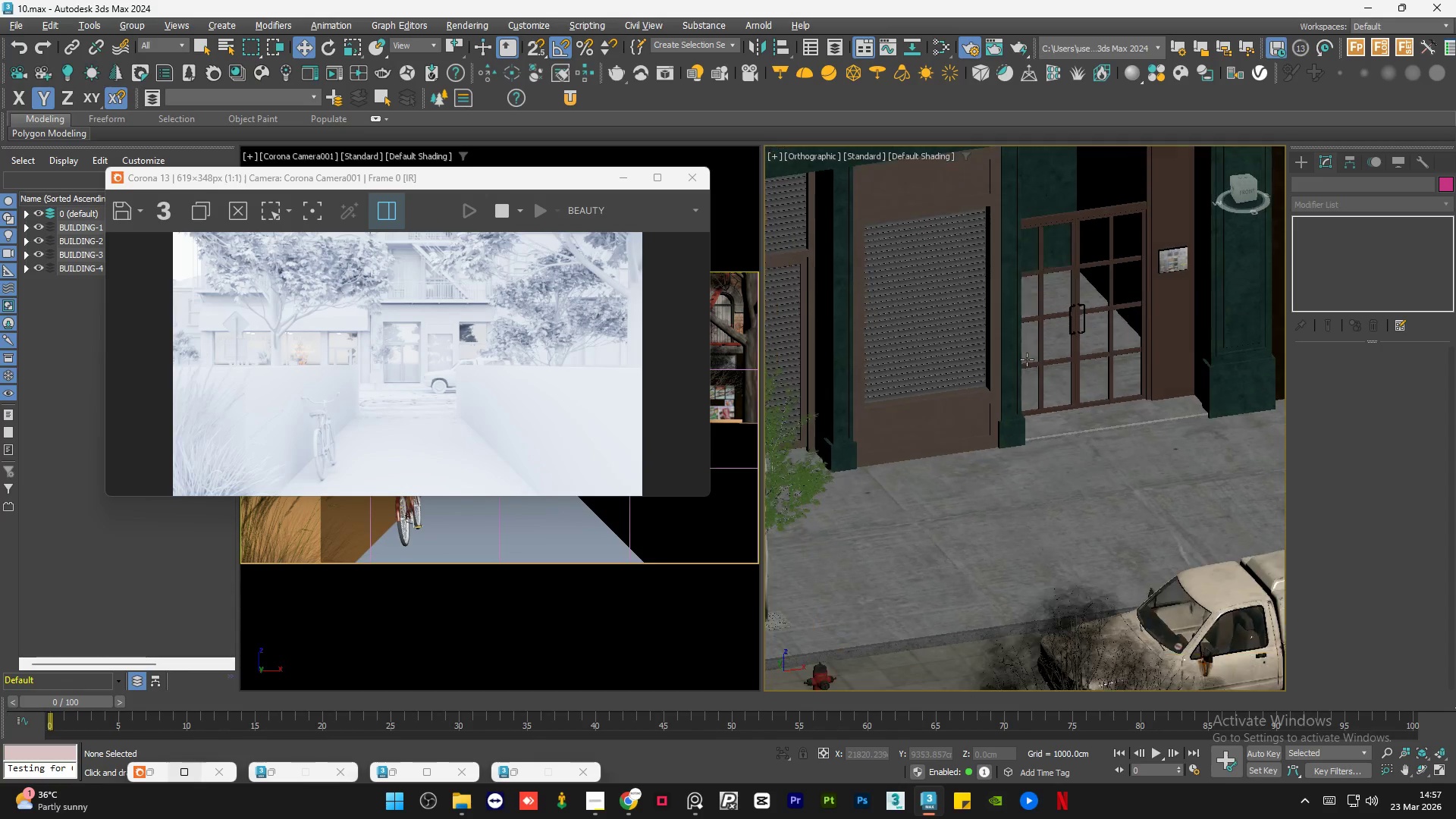 
hold_key(key=AltLeft, duration=1.52)
 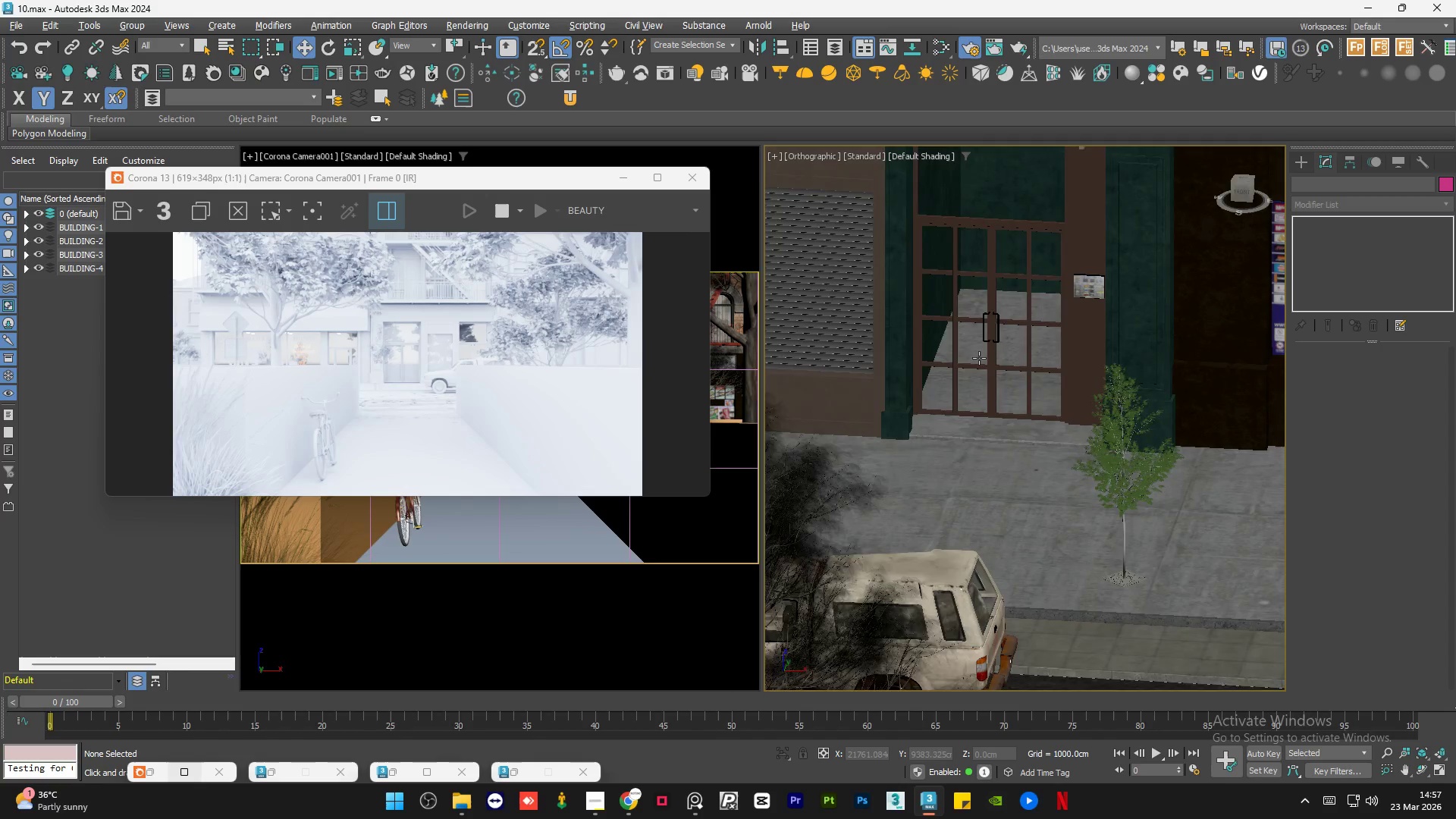 
hold_key(key=AltLeft, duration=0.59)
 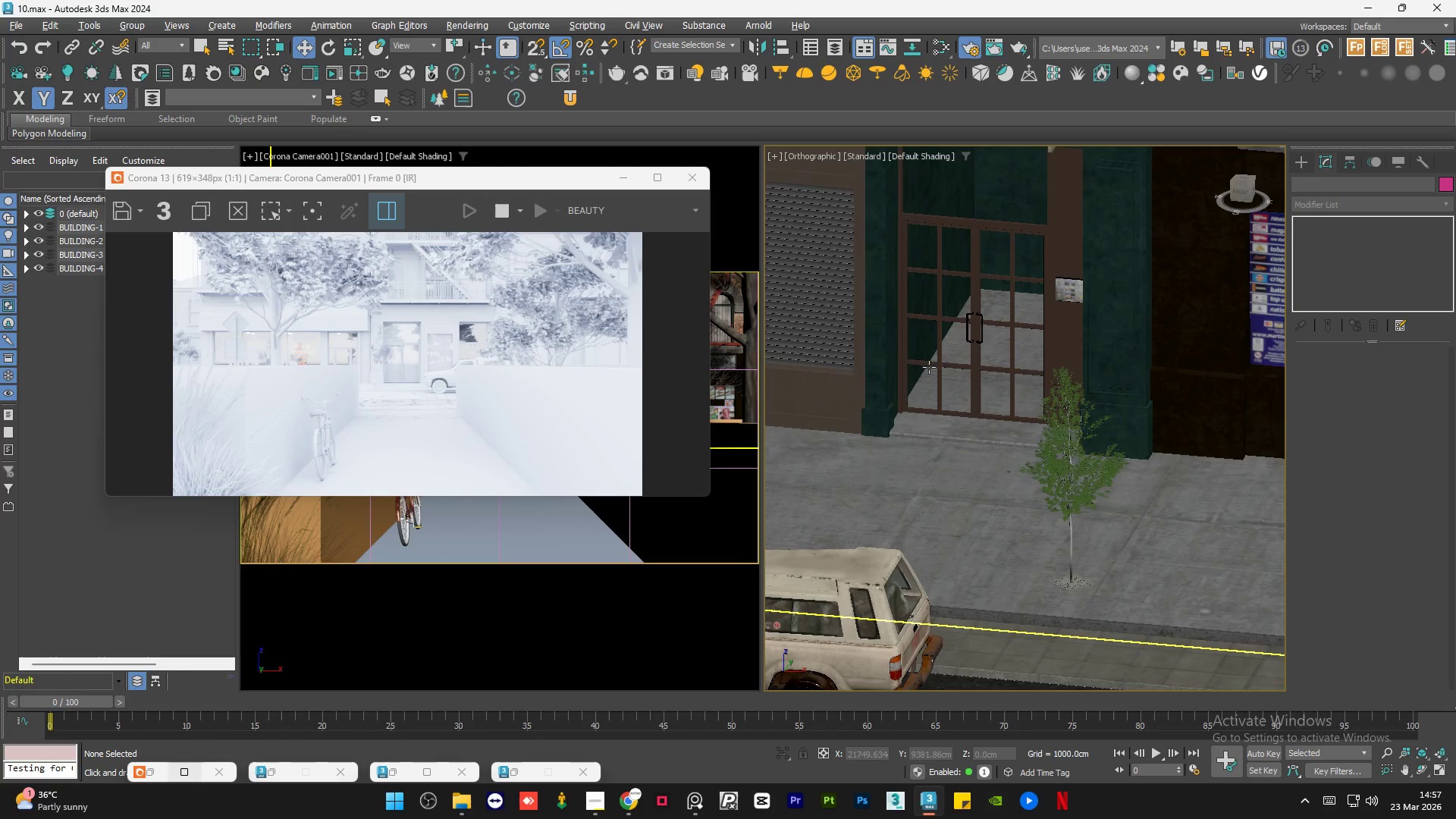 
scroll: coordinate [895, 369], scroll_direction: down, amount: 5.0
 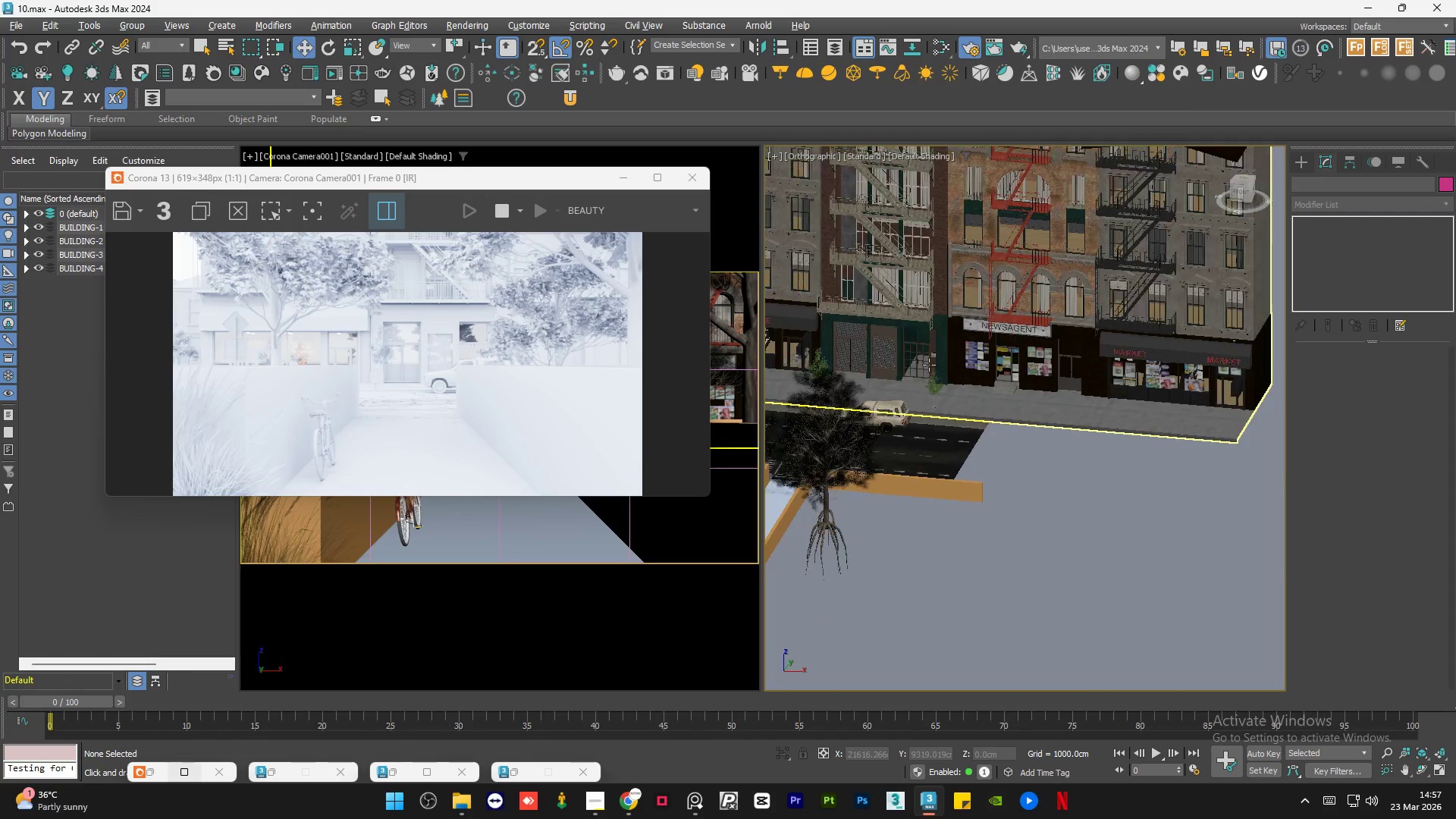 
scroll: coordinate [1258, 408], scroll_direction: up, amount: 4.0
 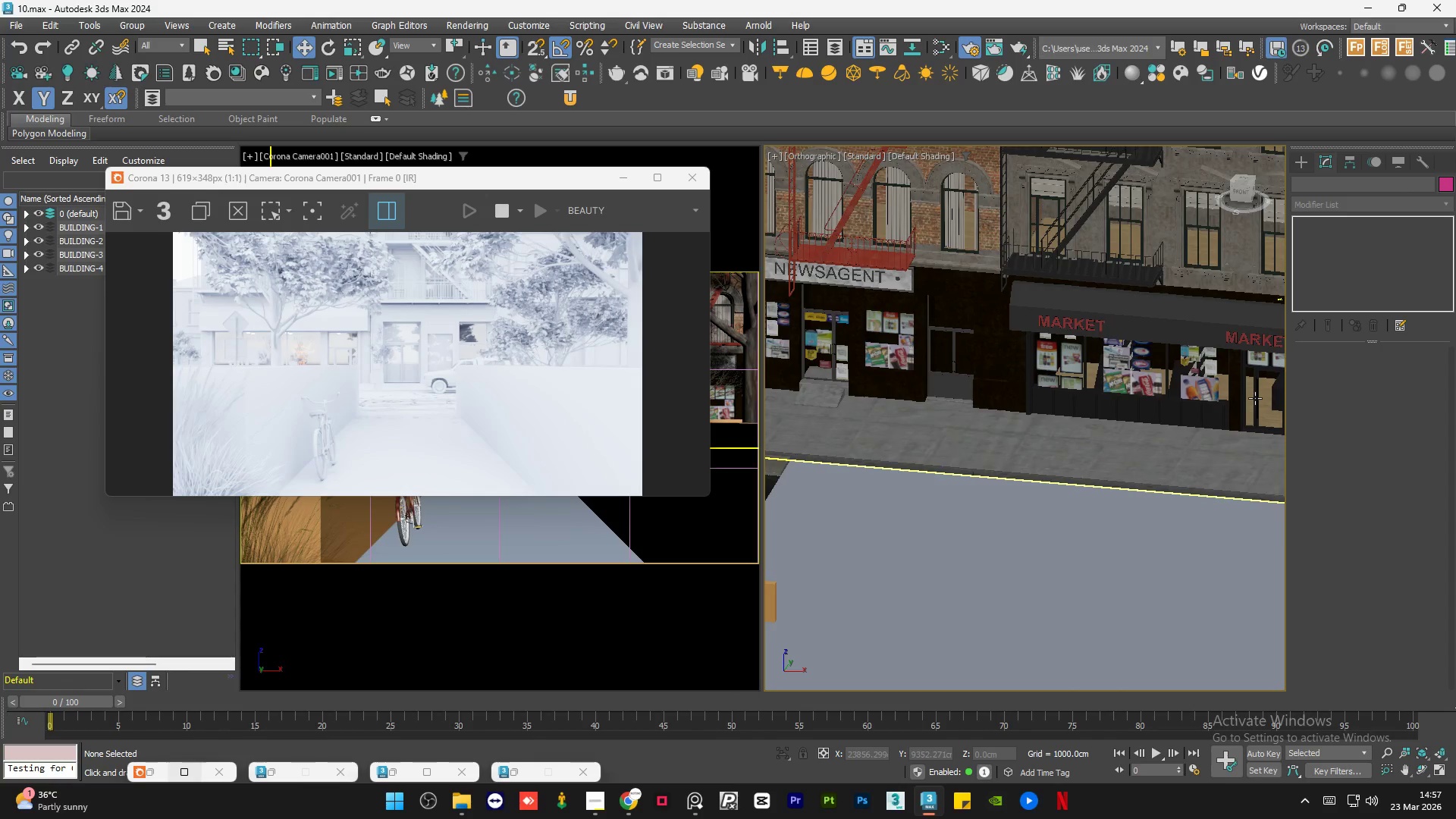 
scroll: coordinate [1256, 398], scroll_direction: none, amount: 0.0
 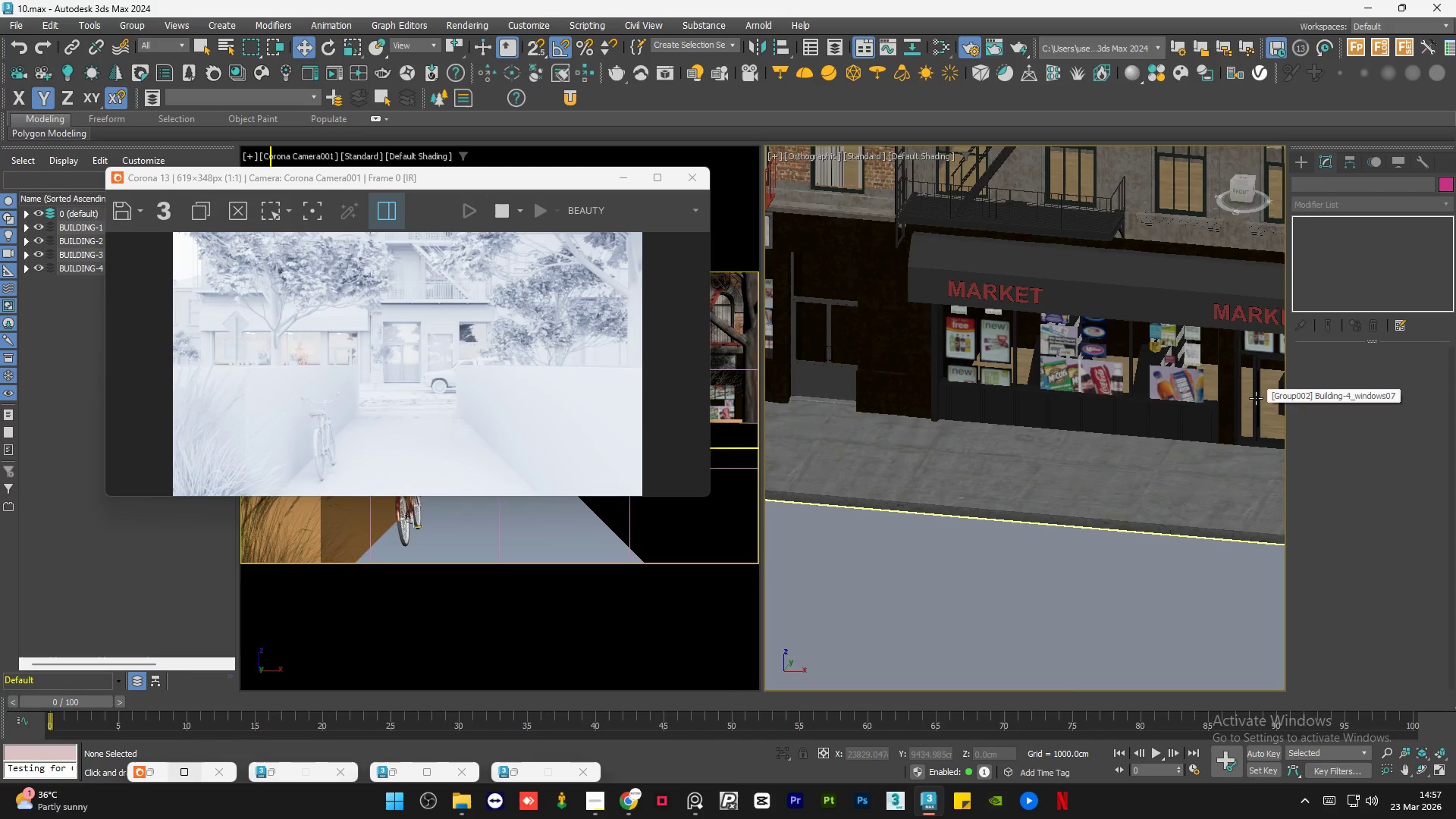 
scroll: coordinate [1244, 404], scroll_direction: down, amount: 1.0
 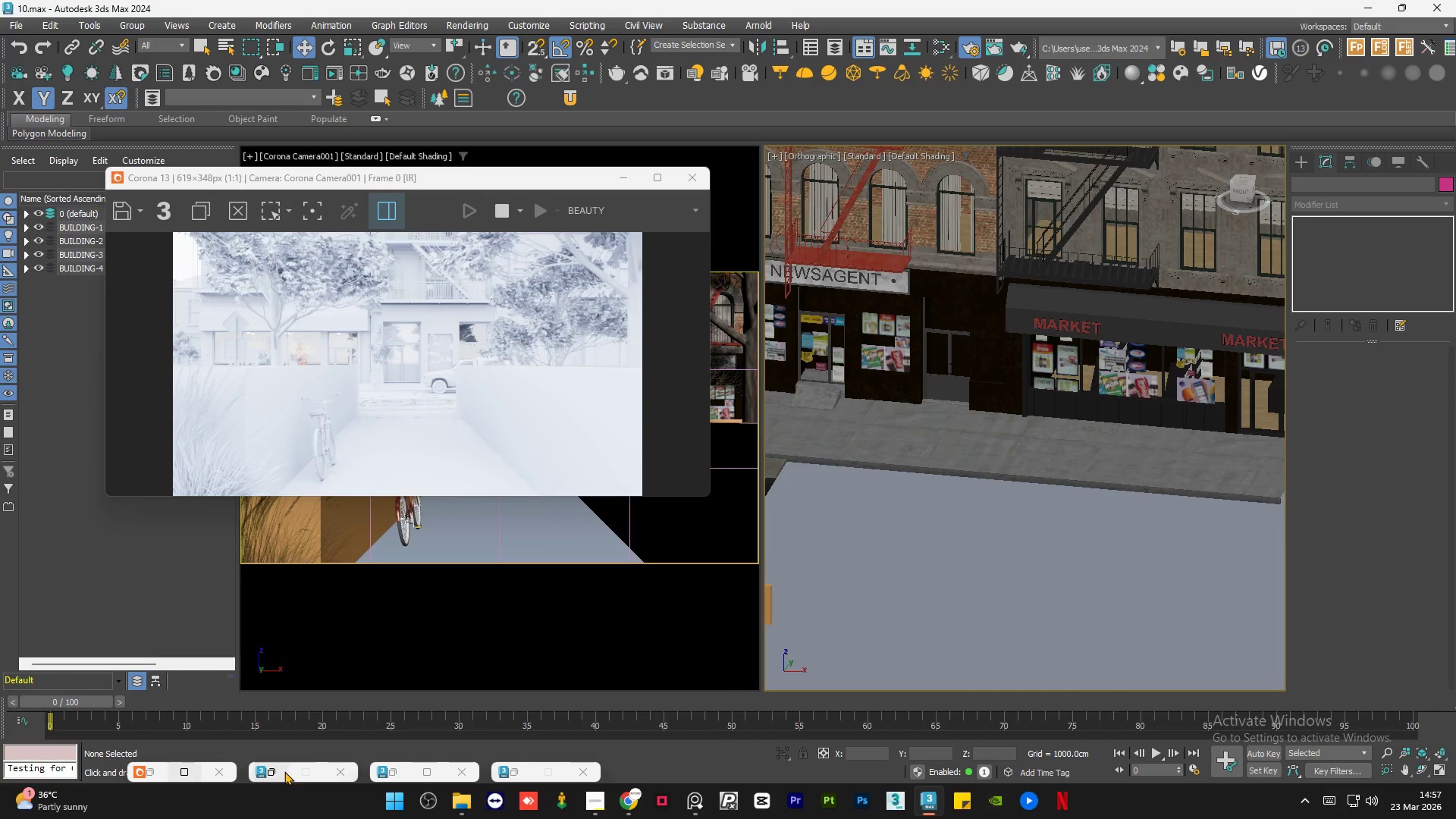 
left_click([284, 771])
 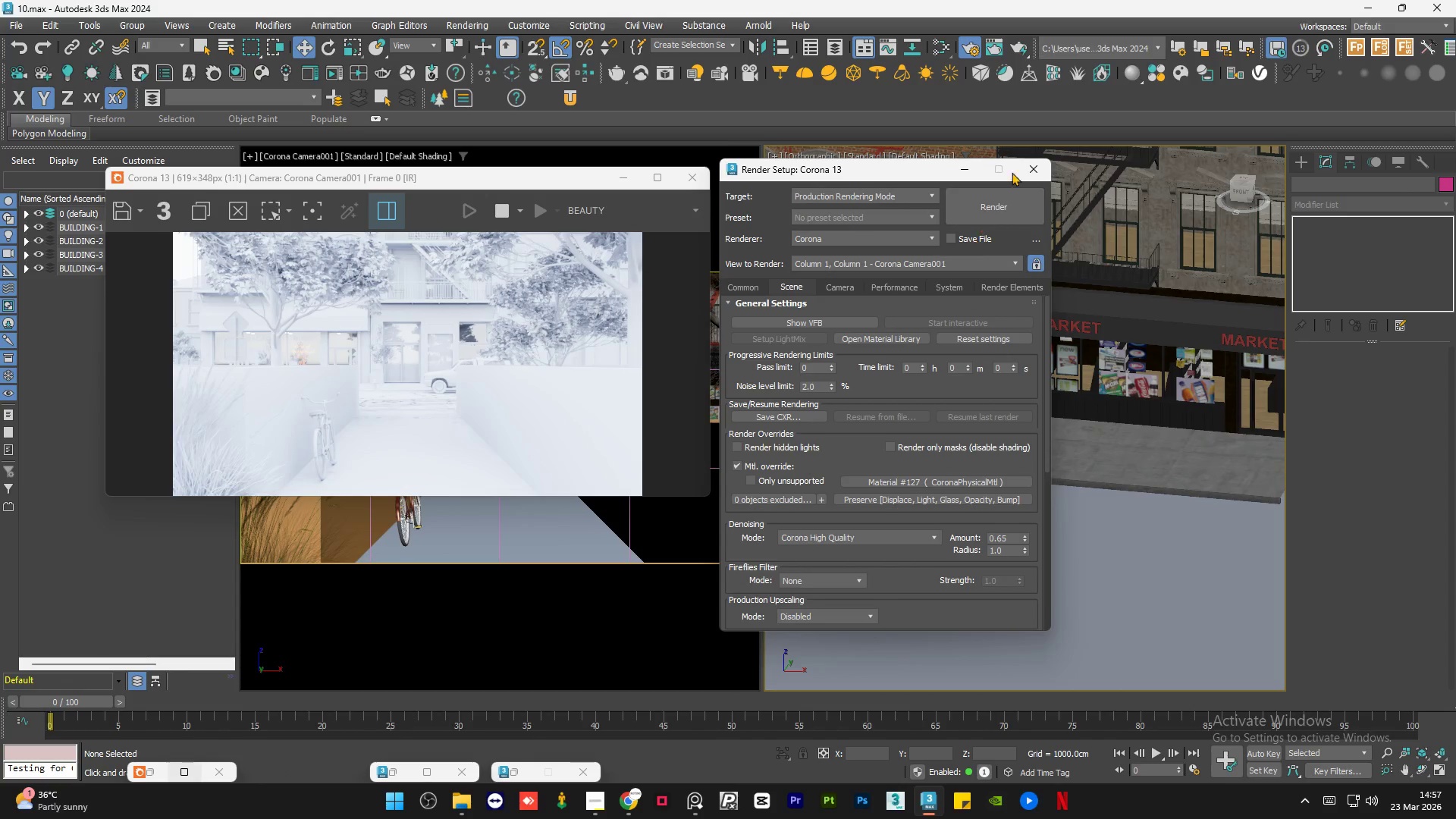 
left_click([1019, 164])
 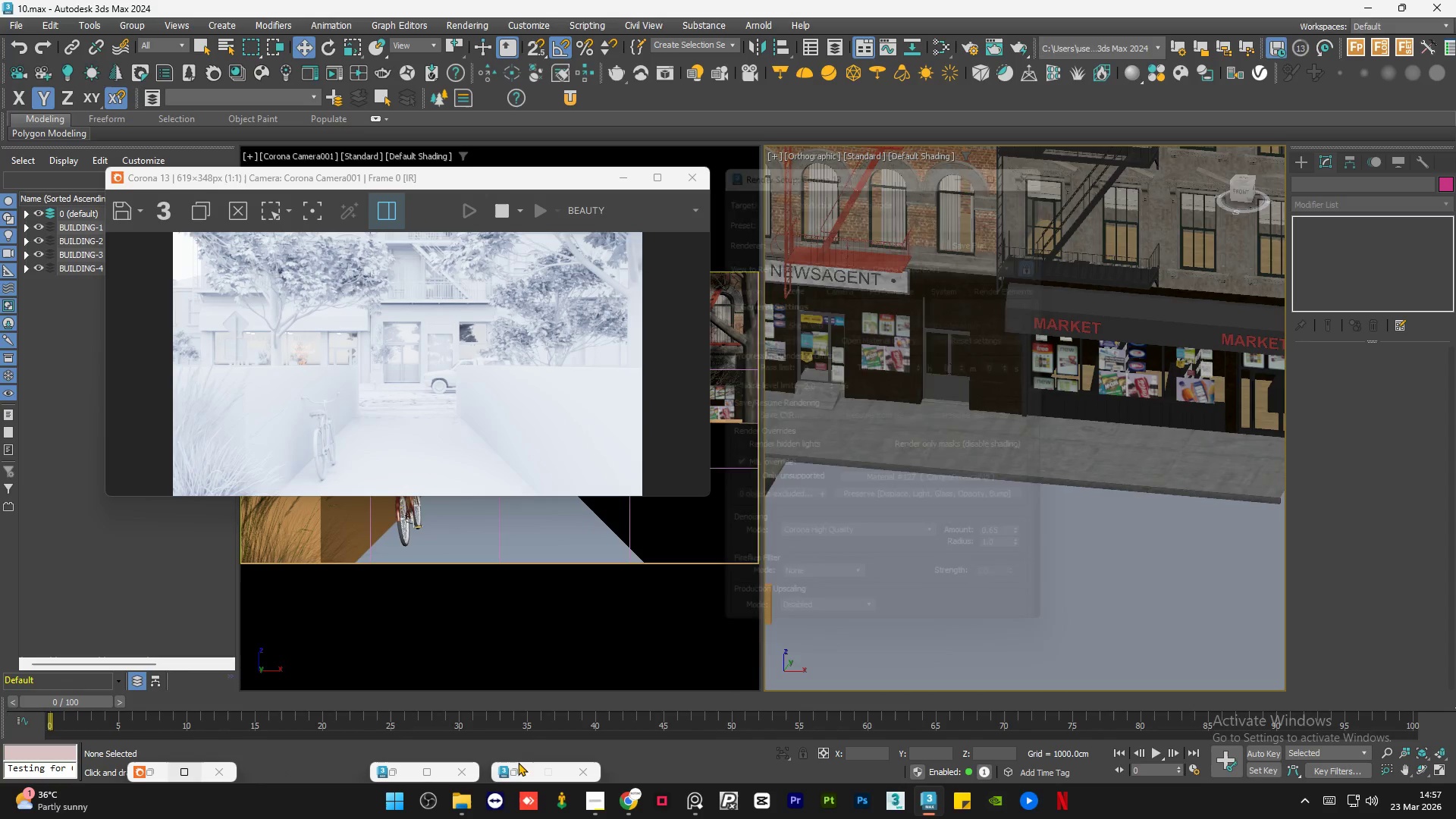 
left_click([517, 767])
 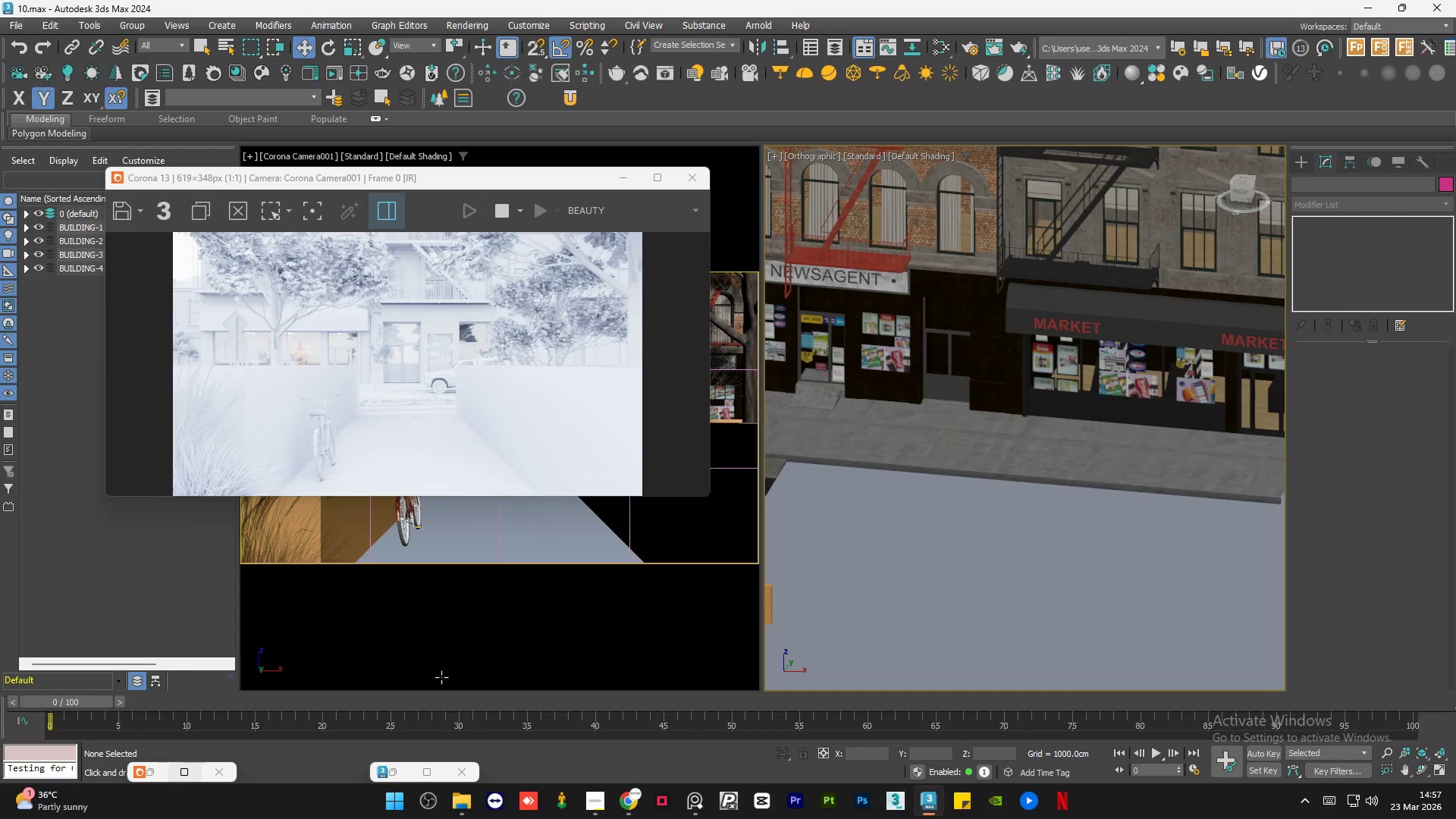 
left_click([406, 771])
 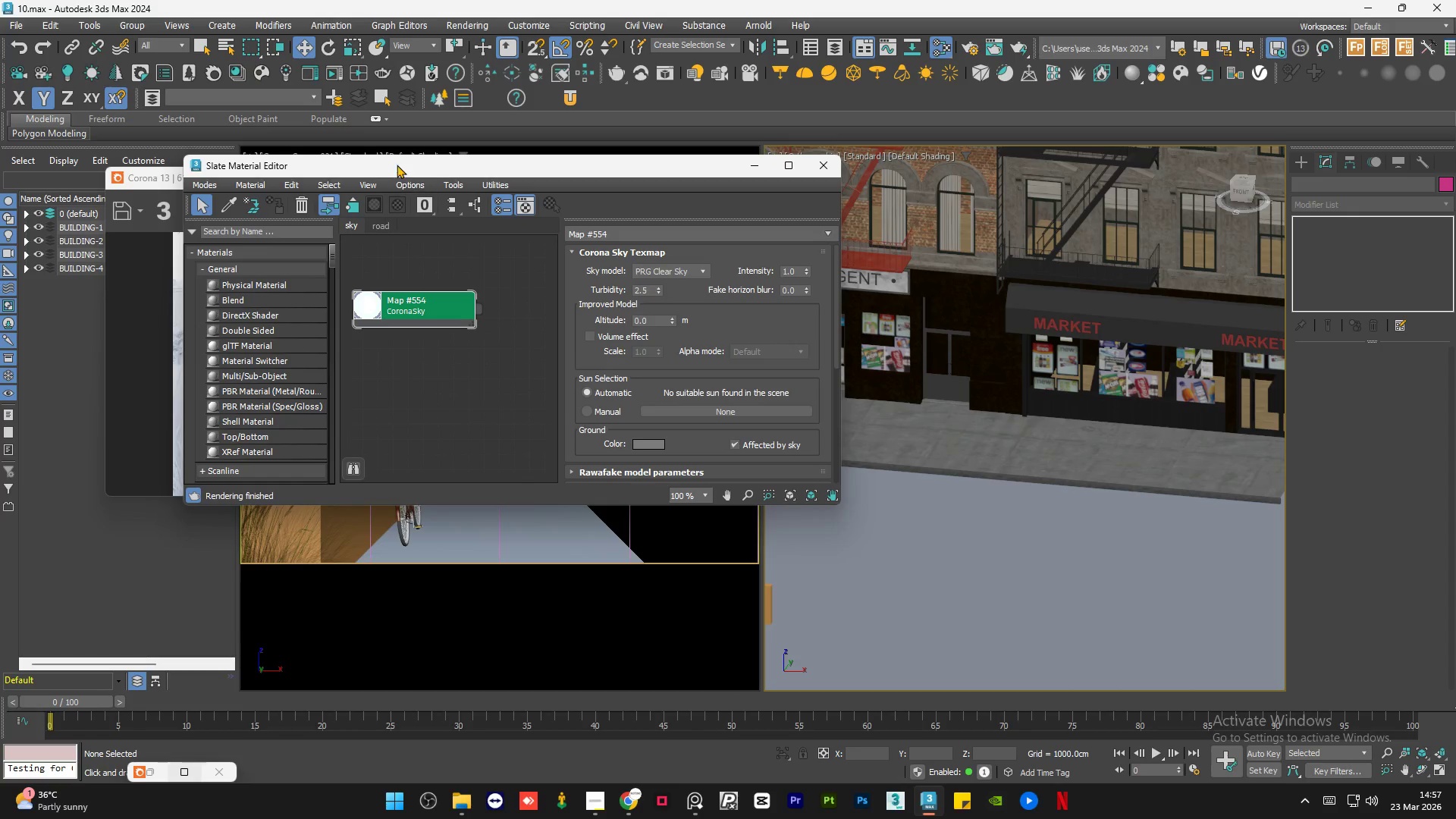 
left_click_drag(start_coordinate=[395, 168], to_coordinate=[947, 237])
 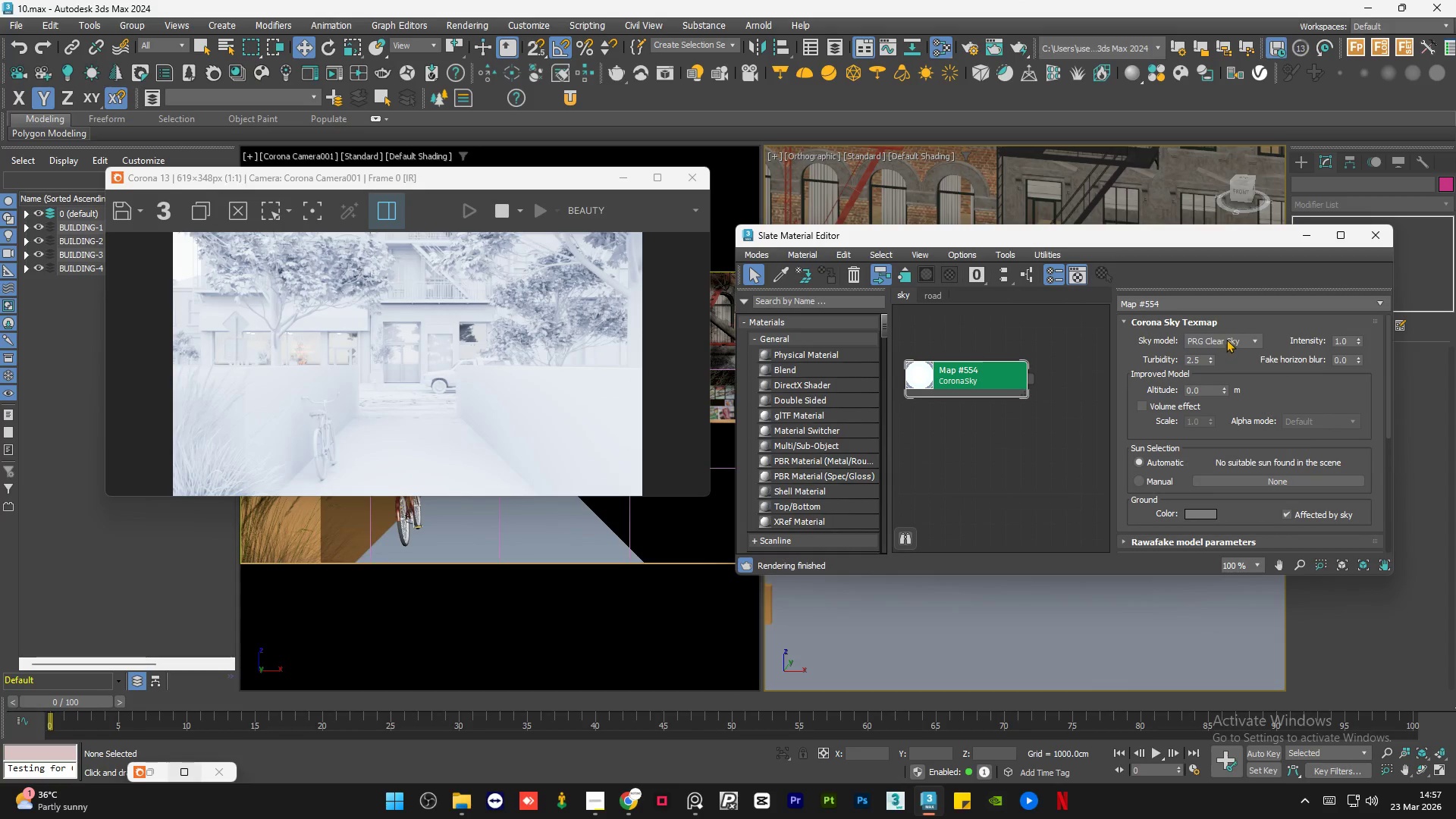 
scroll: coordinate [1226, 339], scroll_direction: down, amount: 1.0
 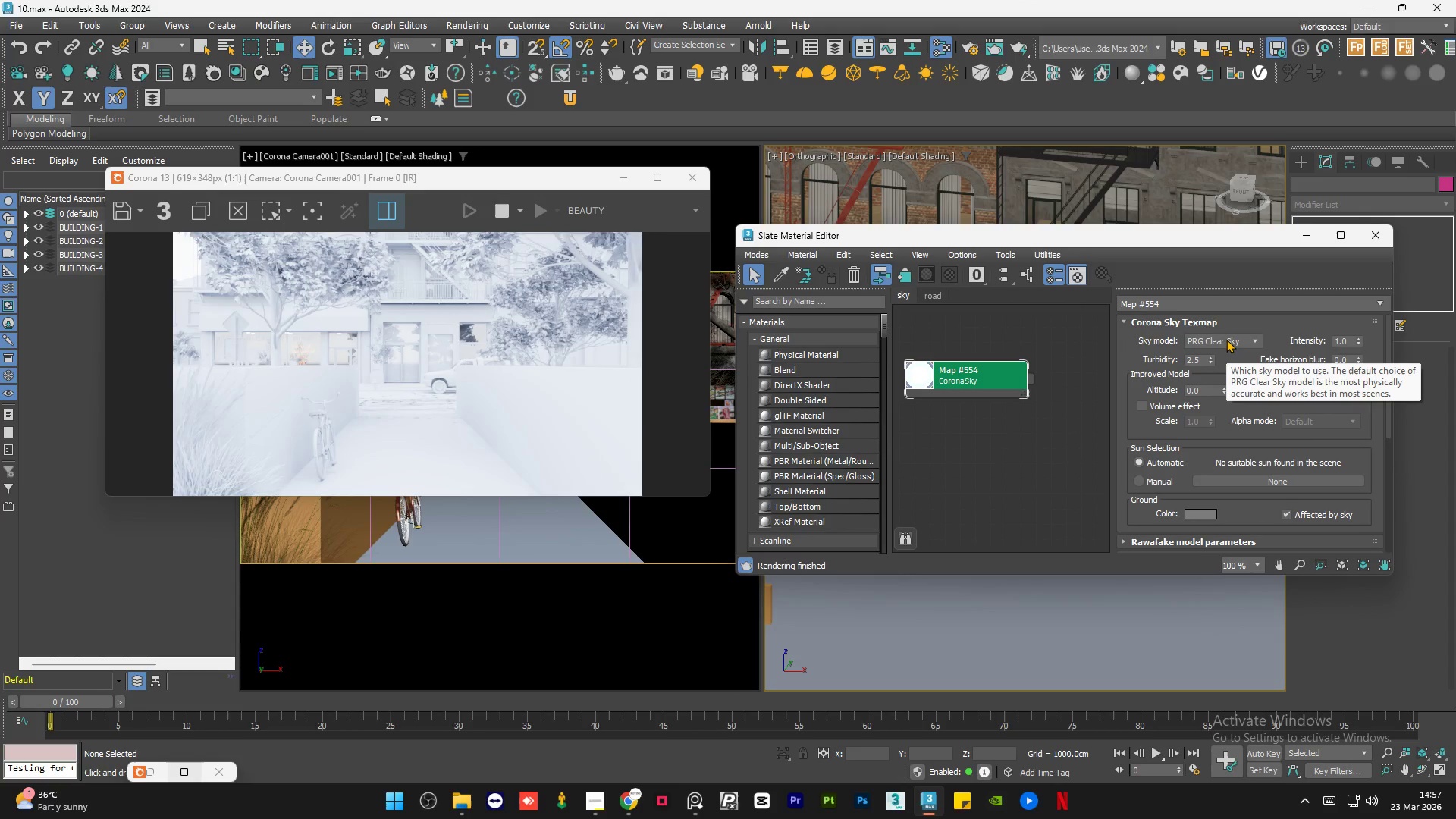 
left_click([1226, 339])
 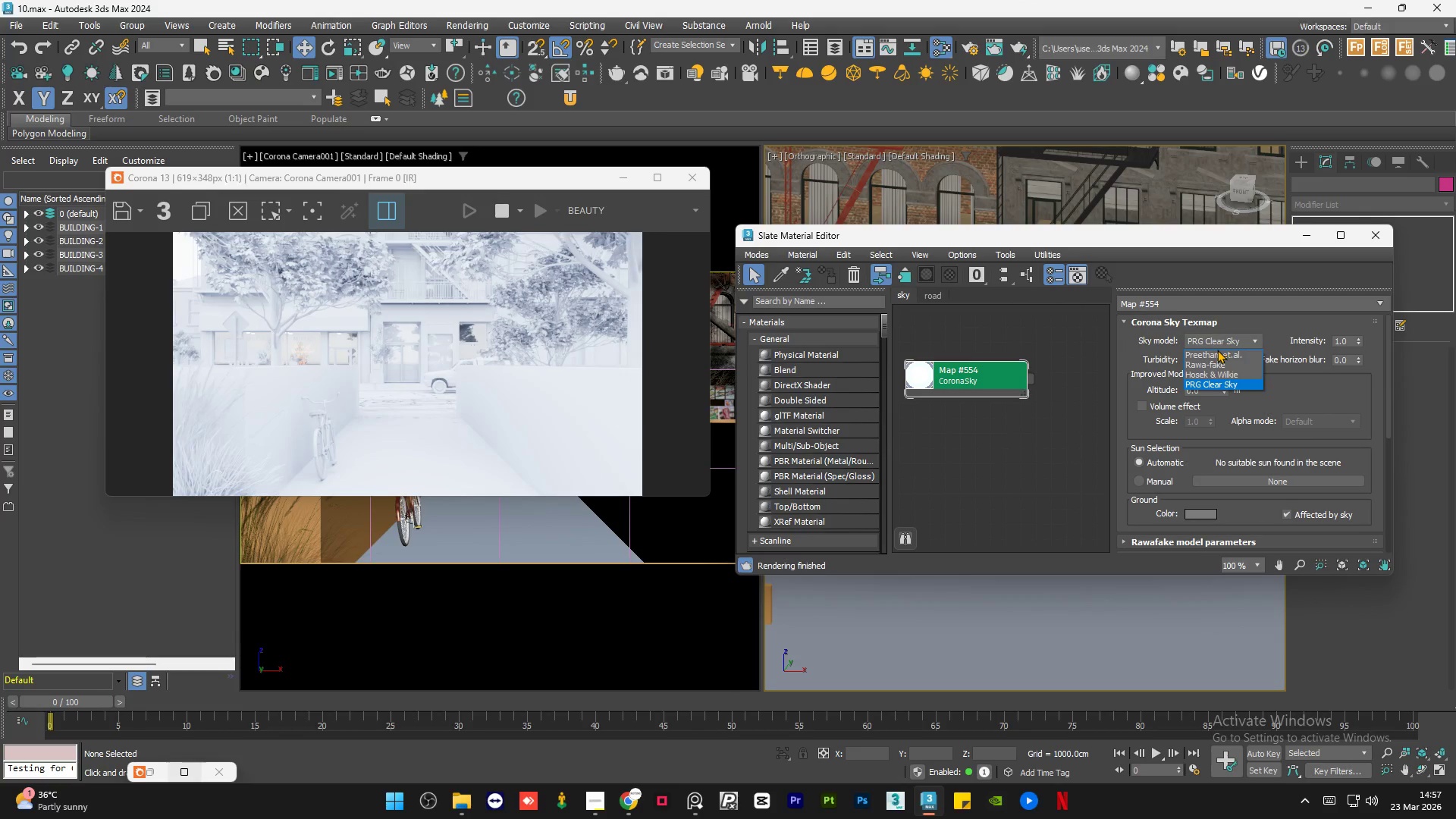 
left_click([1217, 350])
 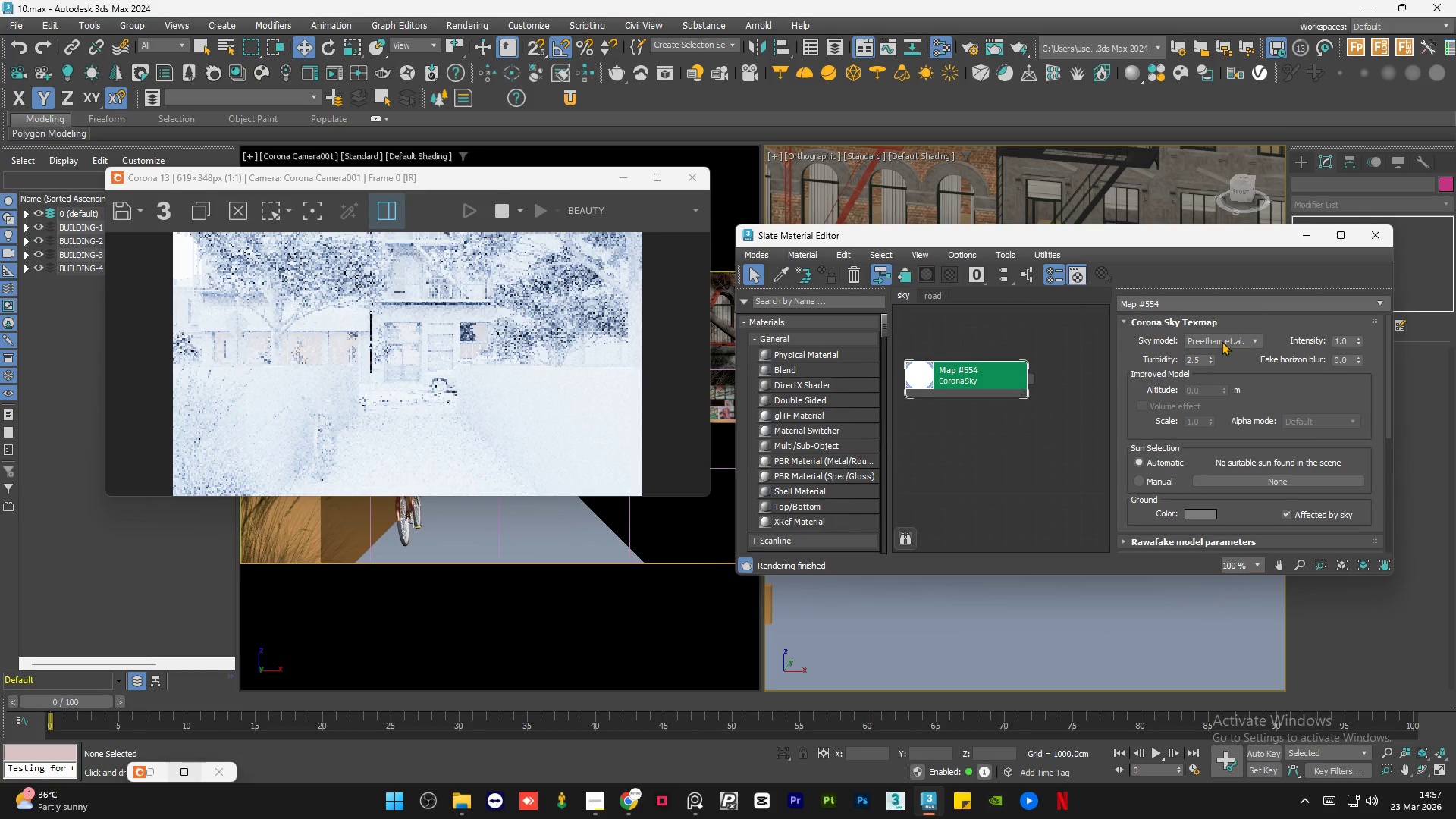 
scroll: coordinate [1222, 341], scroll_direction: down, amount: 1.0
 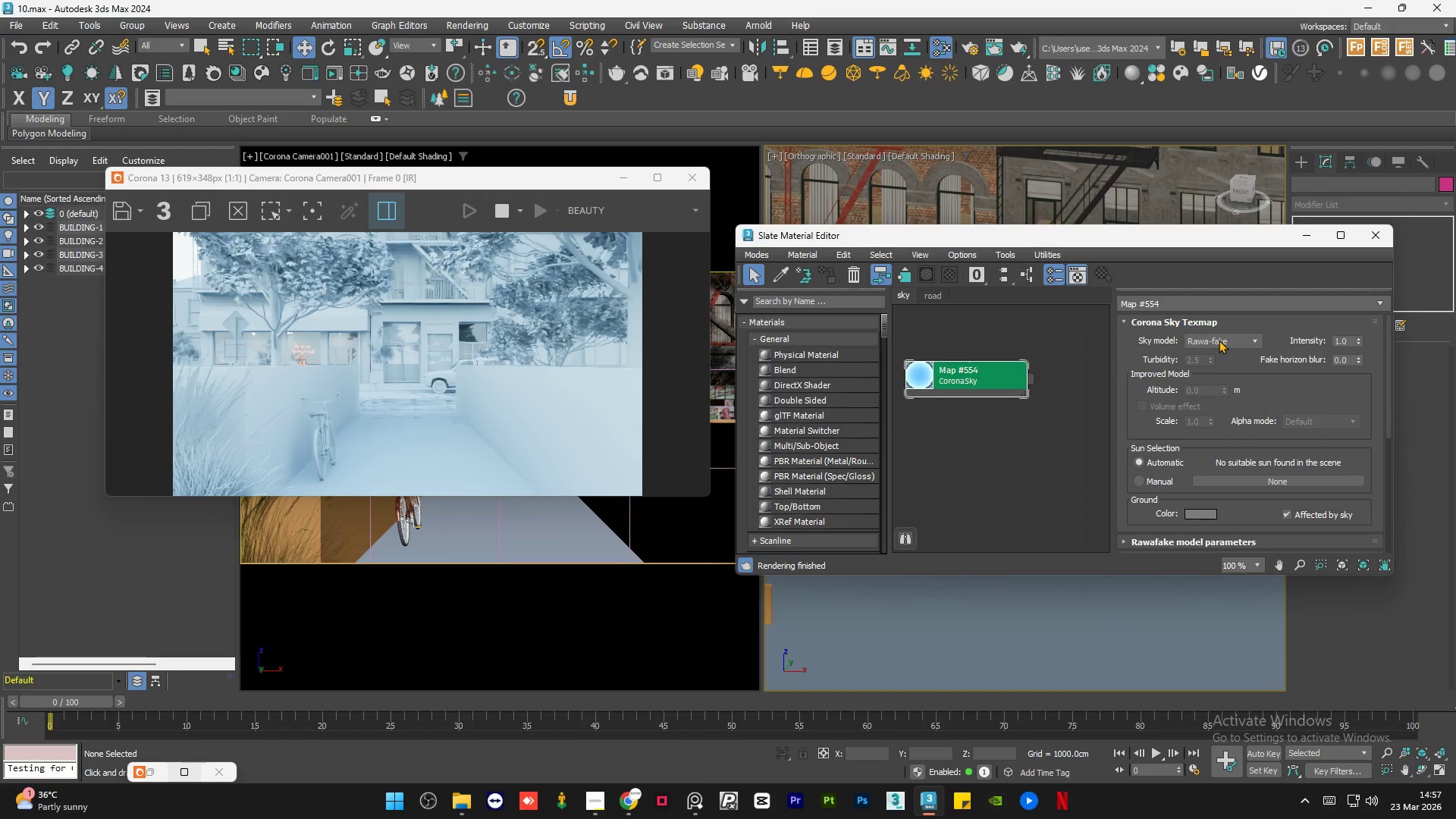 
wait(6.99)
 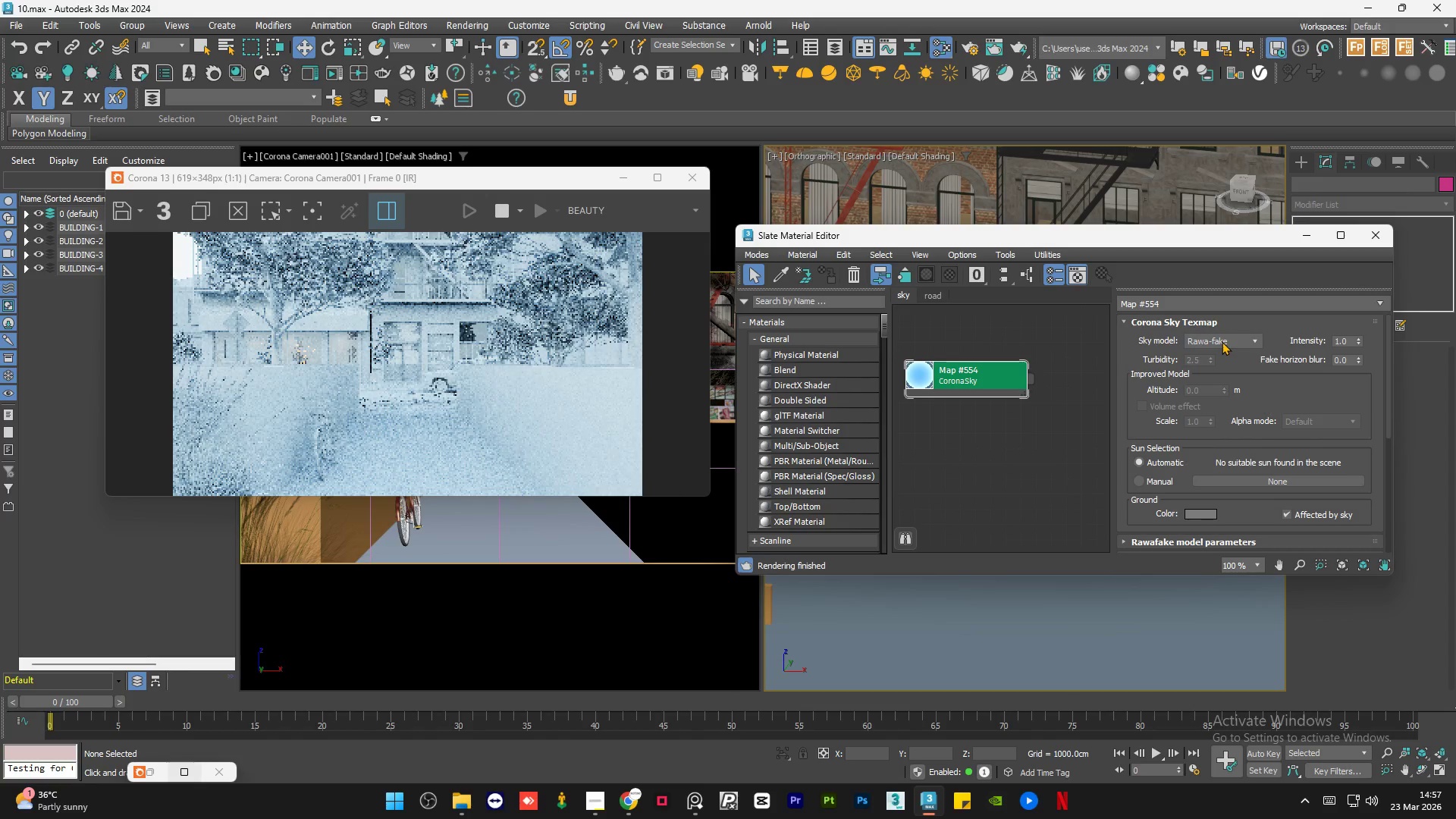 
scroll: coordinate [407, 396], scroll_direction: up, amount: 2.0
 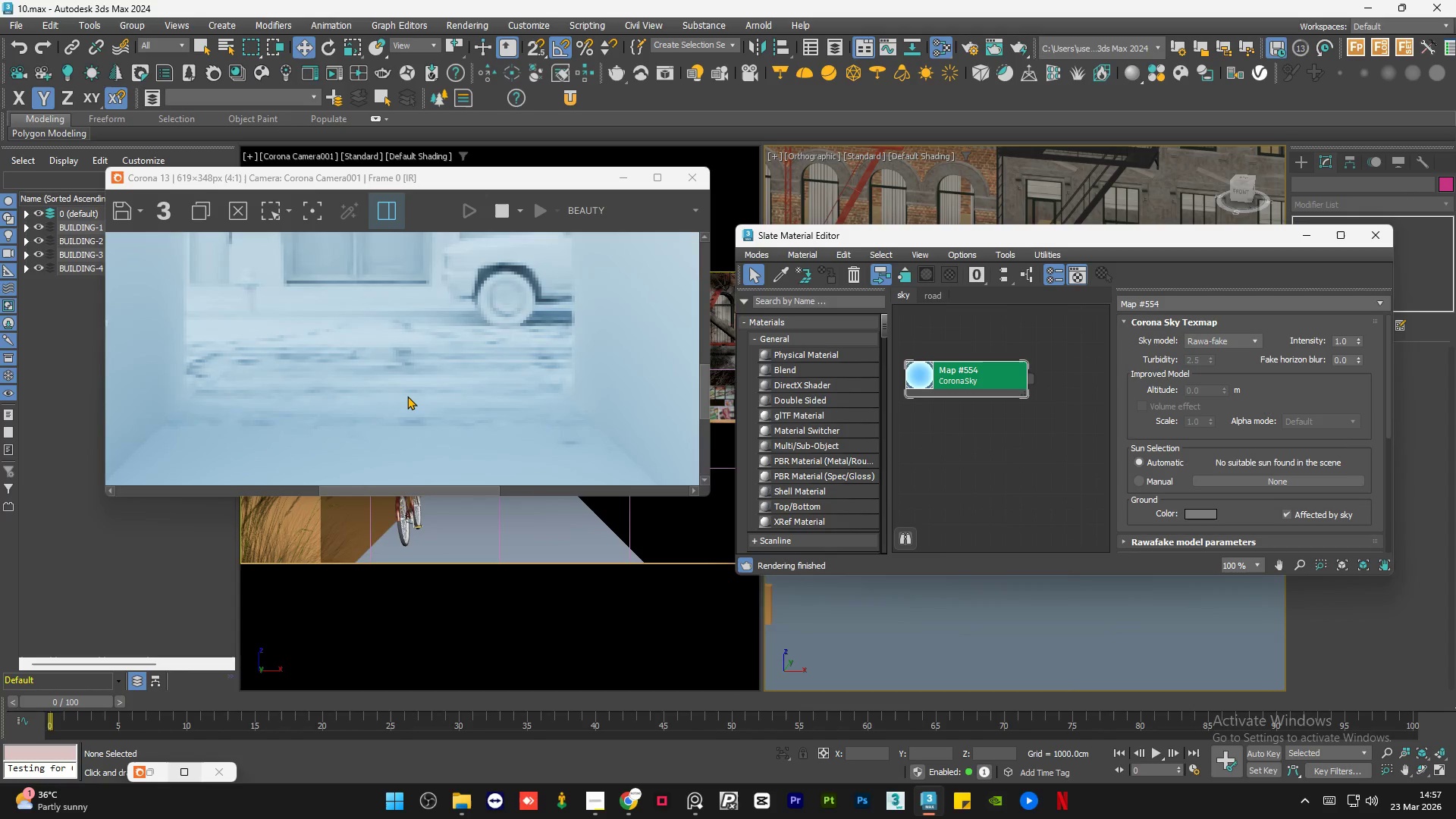 
scroll: coordinate [1217, 345], scroll_direction: down, amount: 4.0
 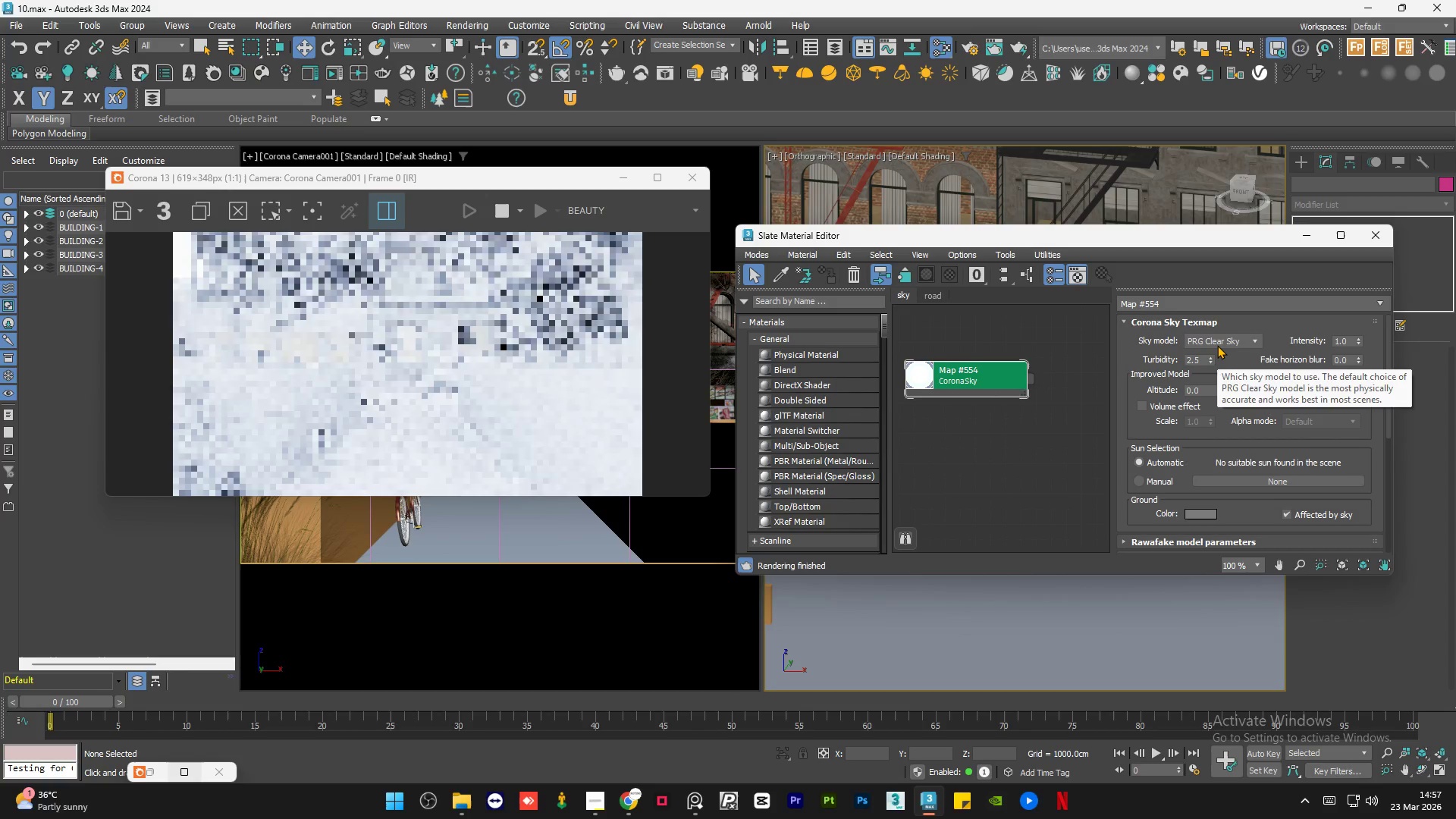 
scroll: coordinate [1217, 345], scroll_direction: up, amount: 1.0
 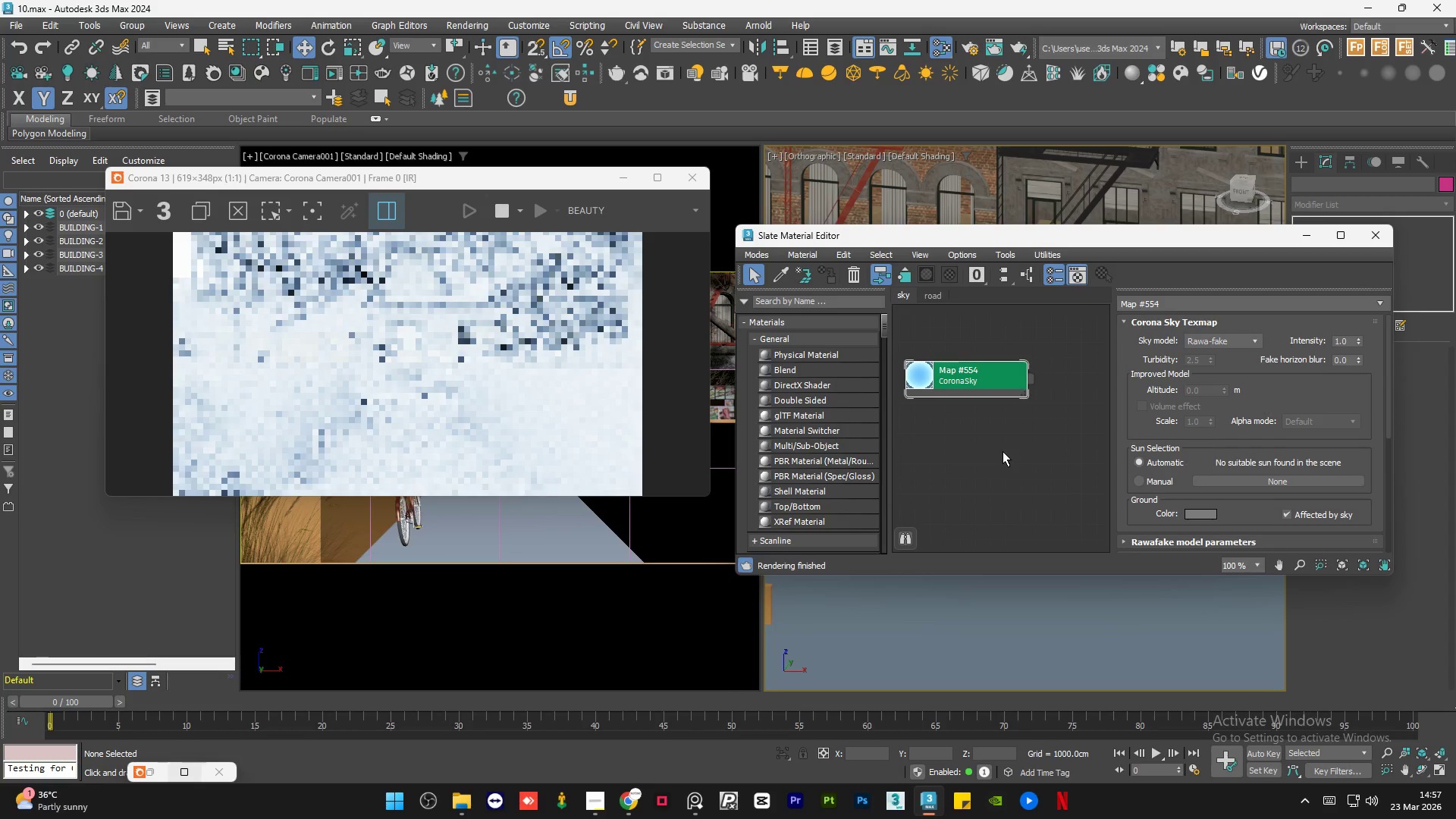 
scroll: coordinate [425, 383], scroll_direction: none, amount: 0.0
 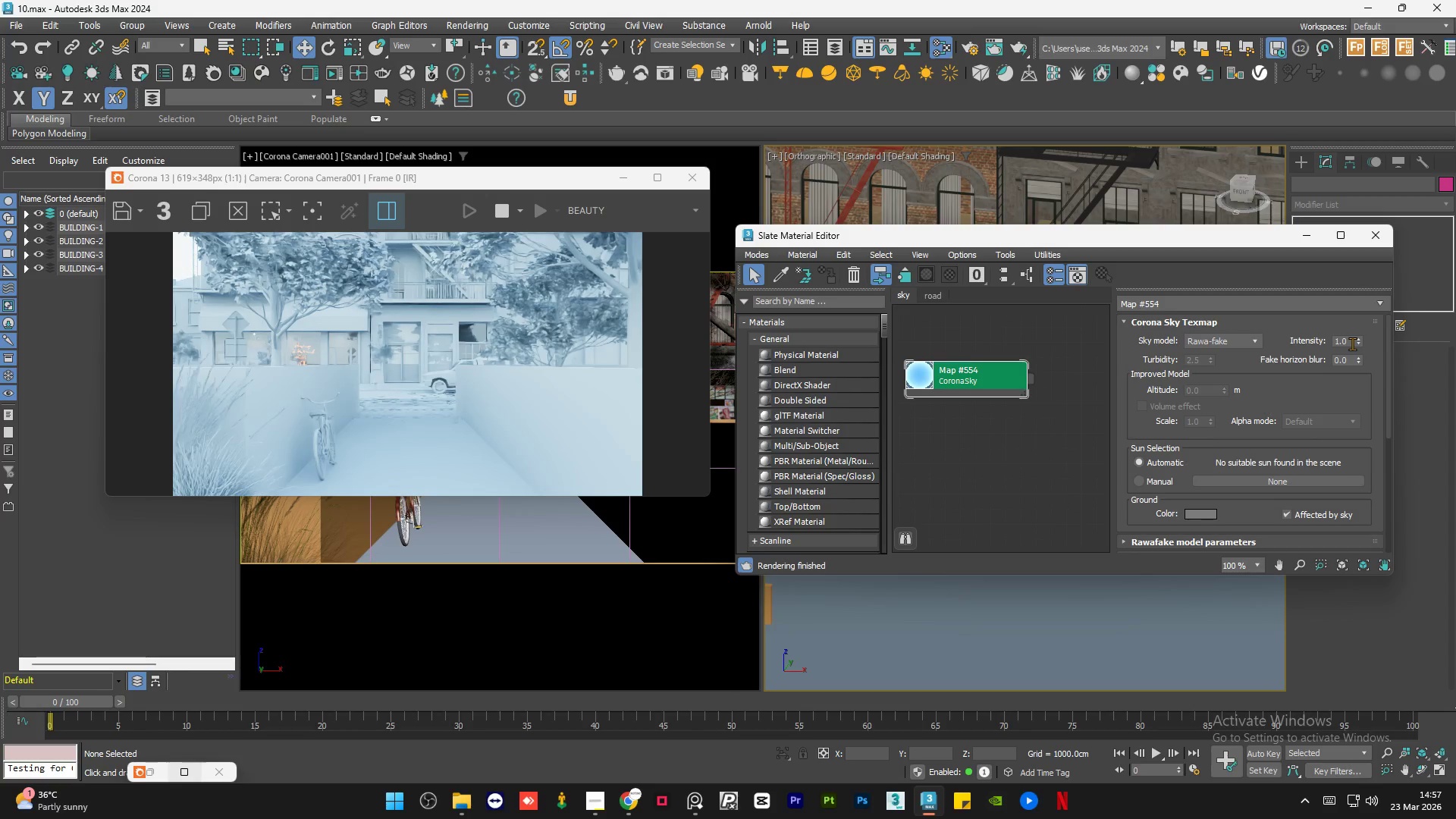 
double_click([1351, 343])
 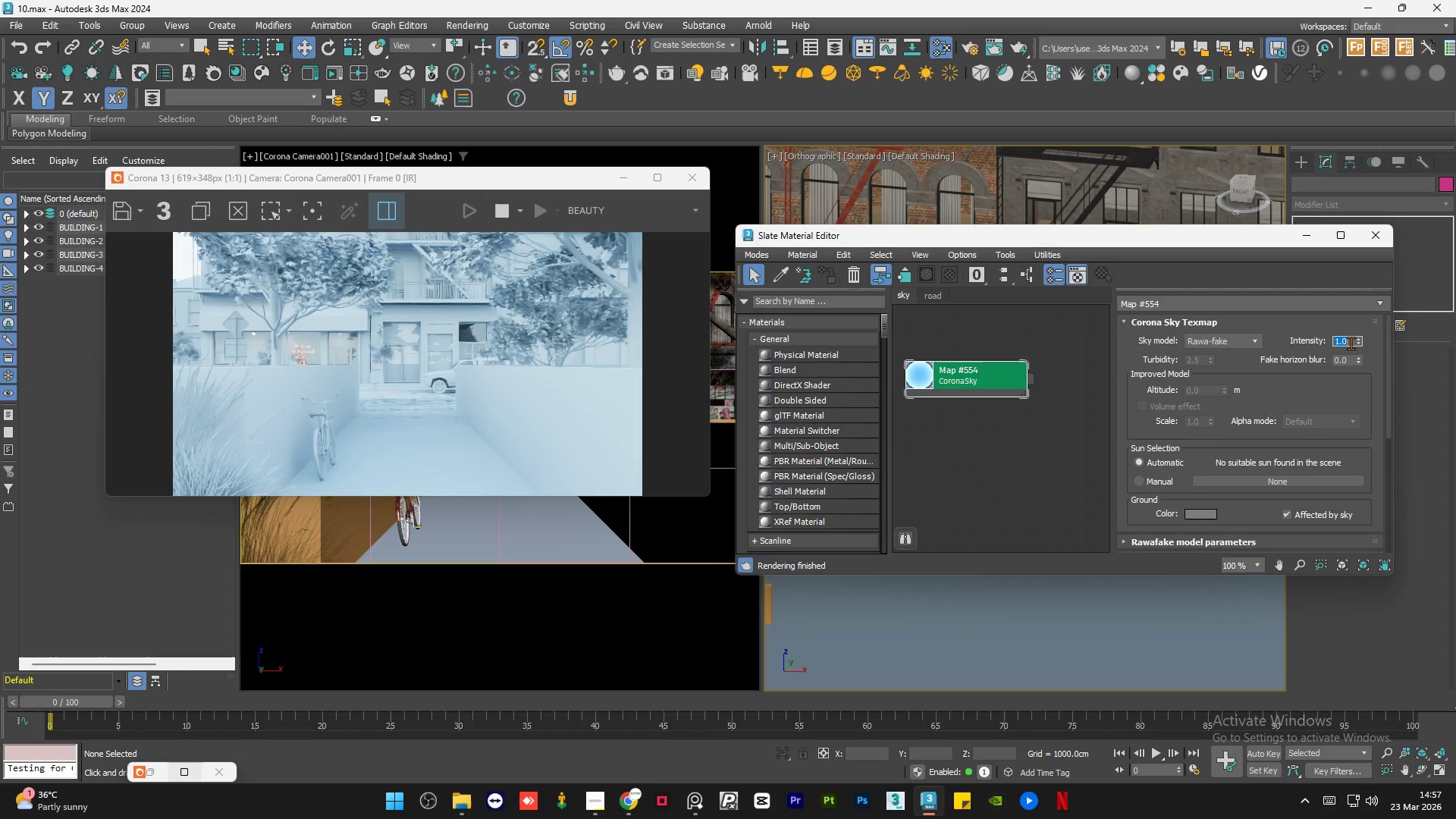 
key(NumpadDecimal)
 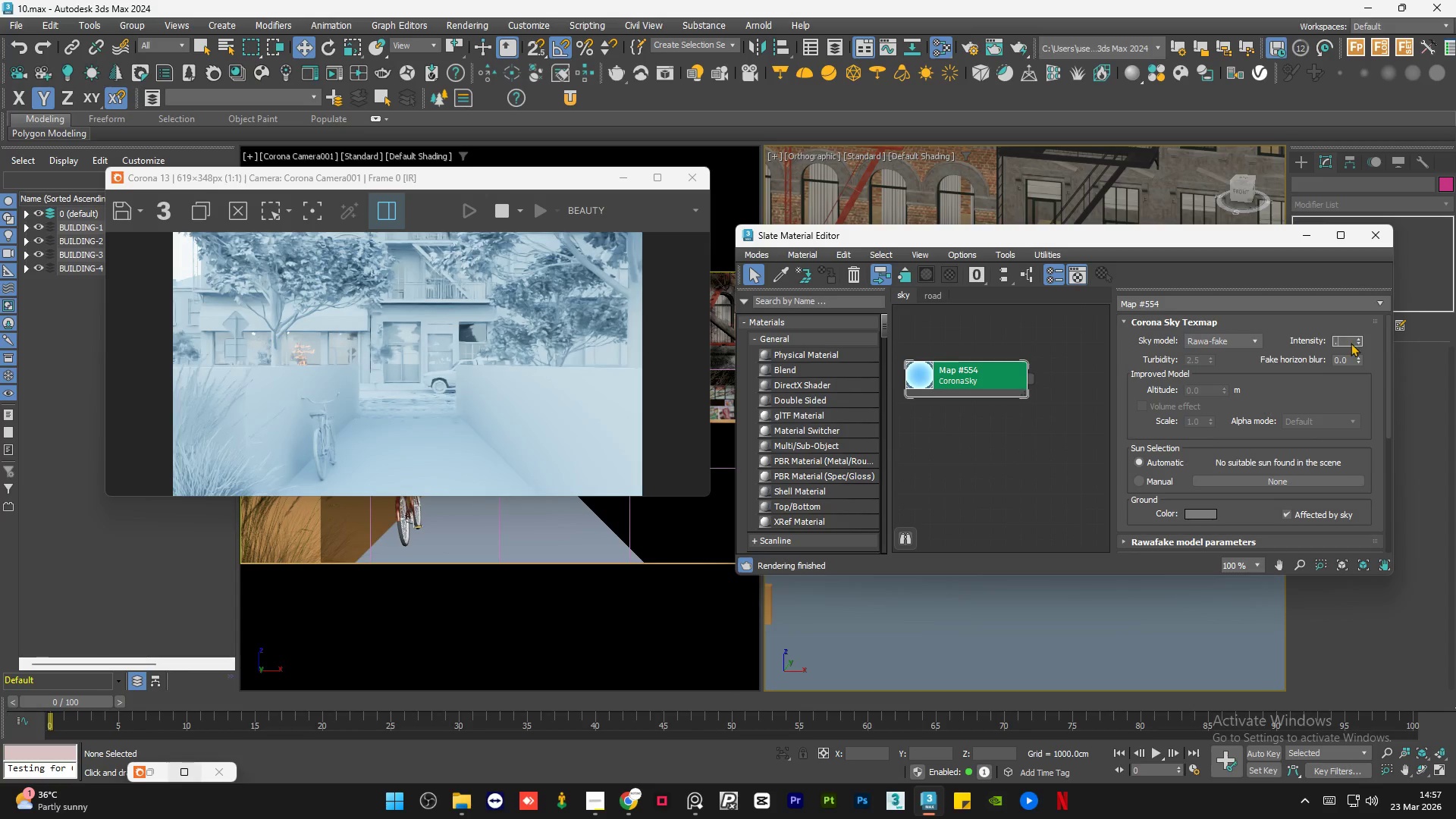 
key(Numpad6)
 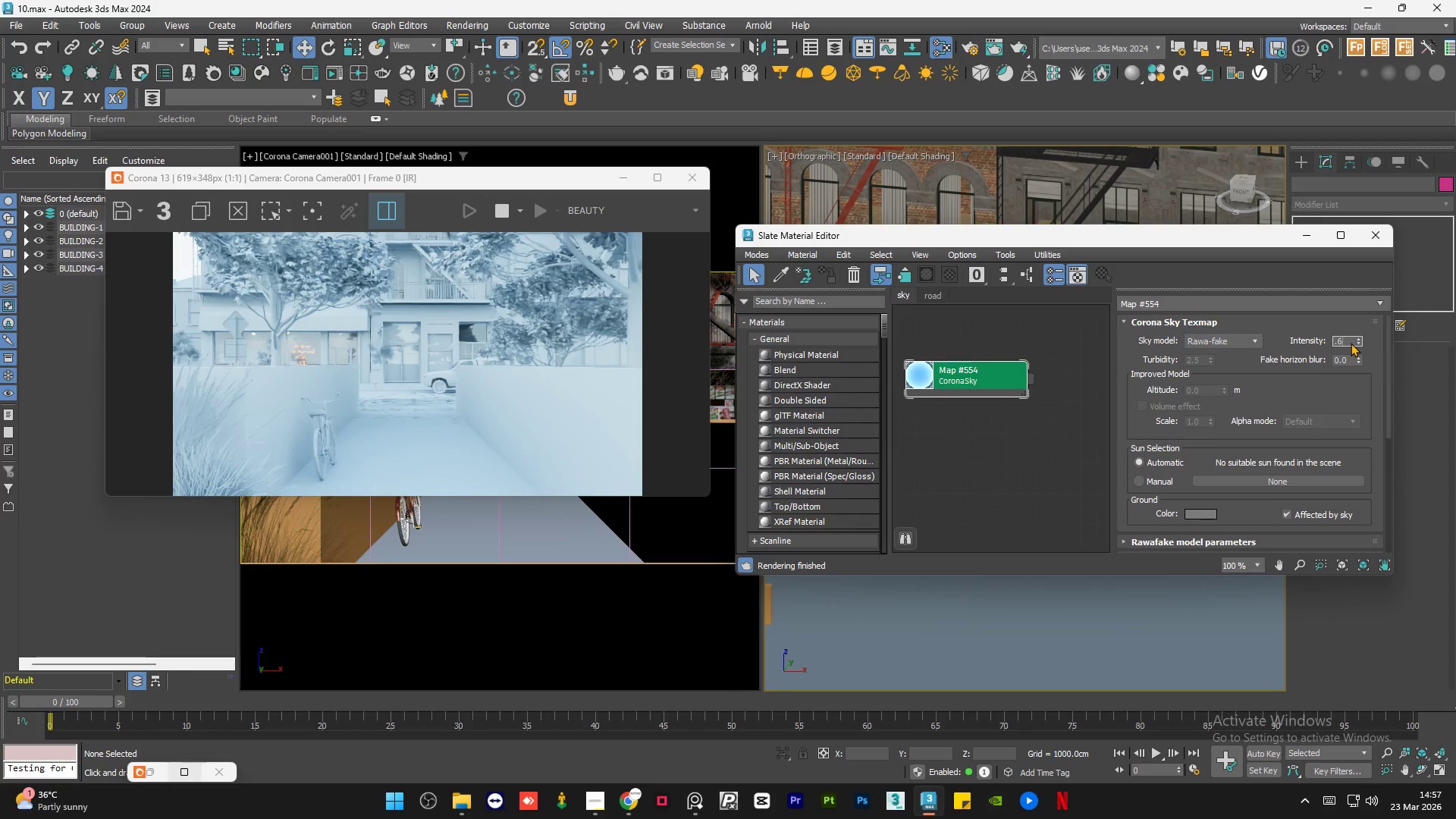 
key(NumpadEnter)
 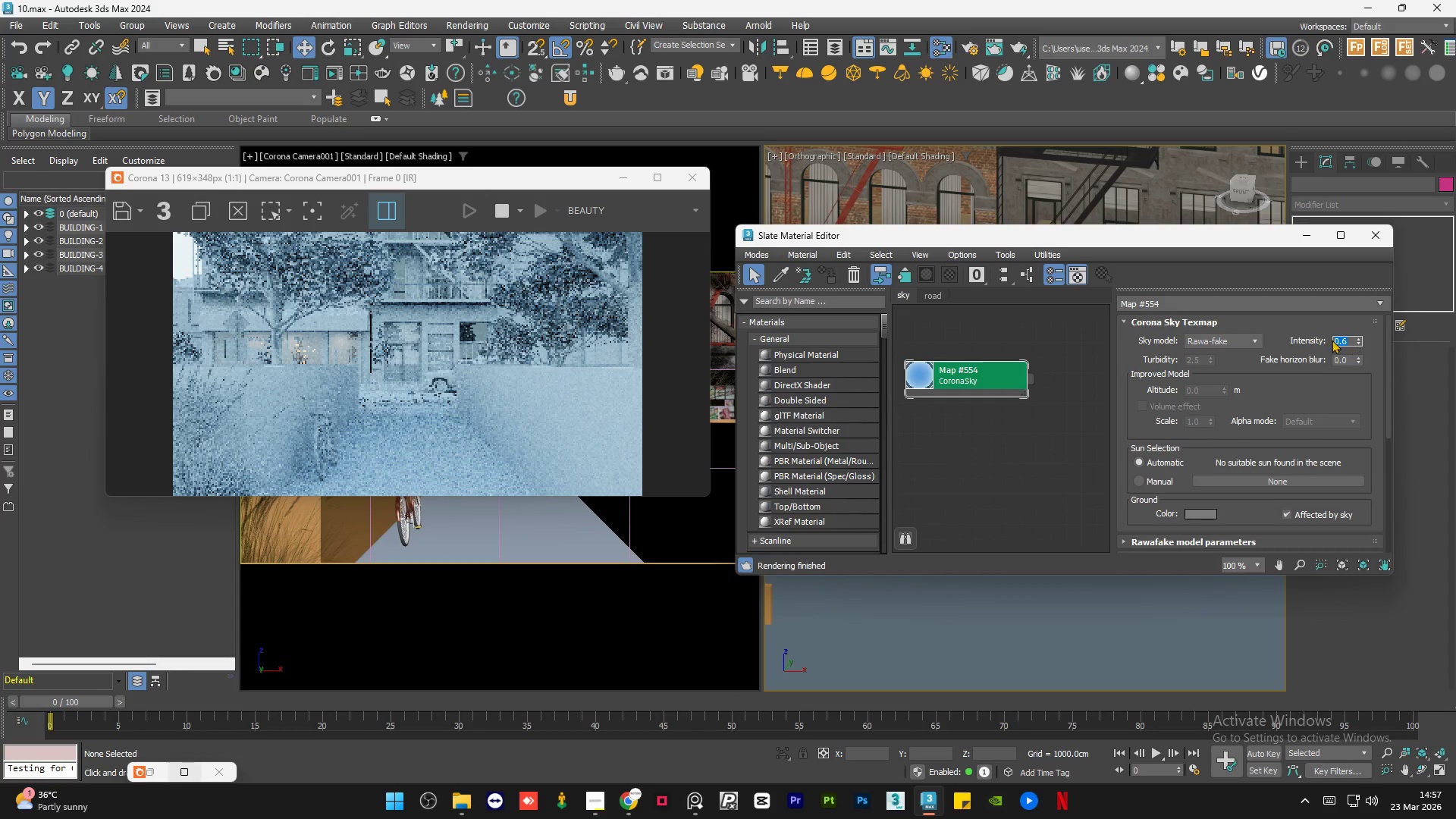 
key(NumpadDecimal)
 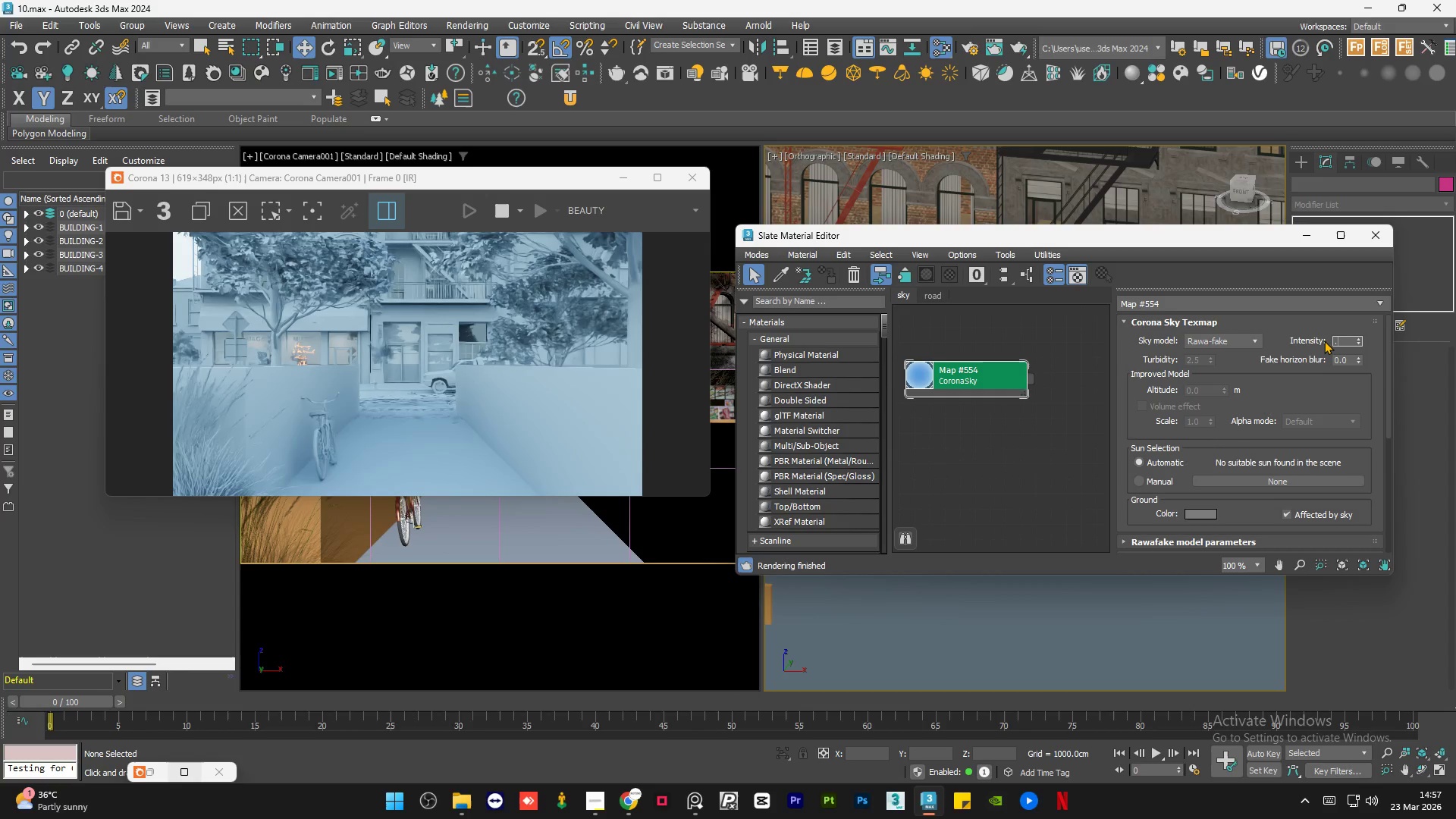 
key(Numpad5)
 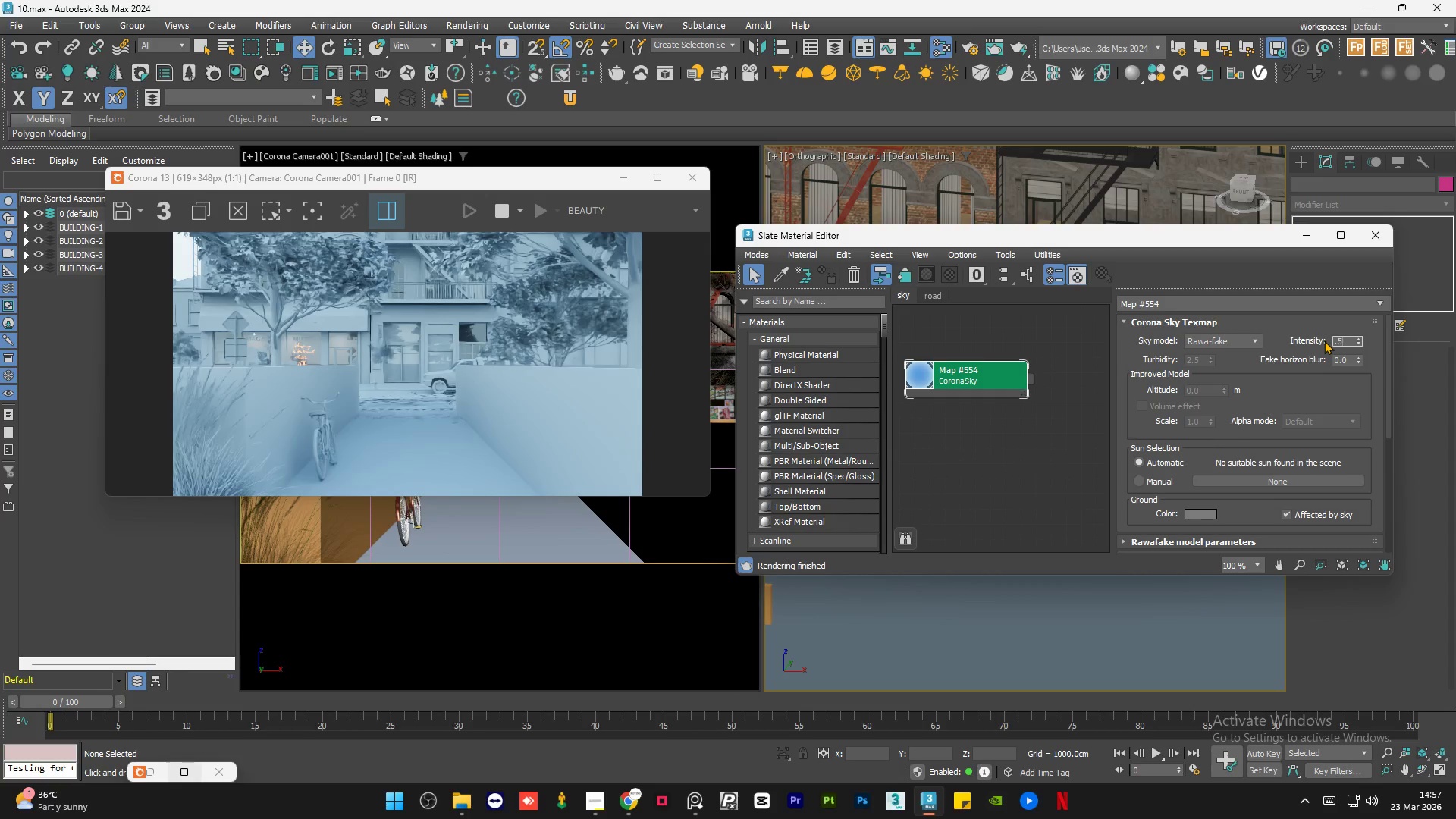 
key(NumpadEnter)
 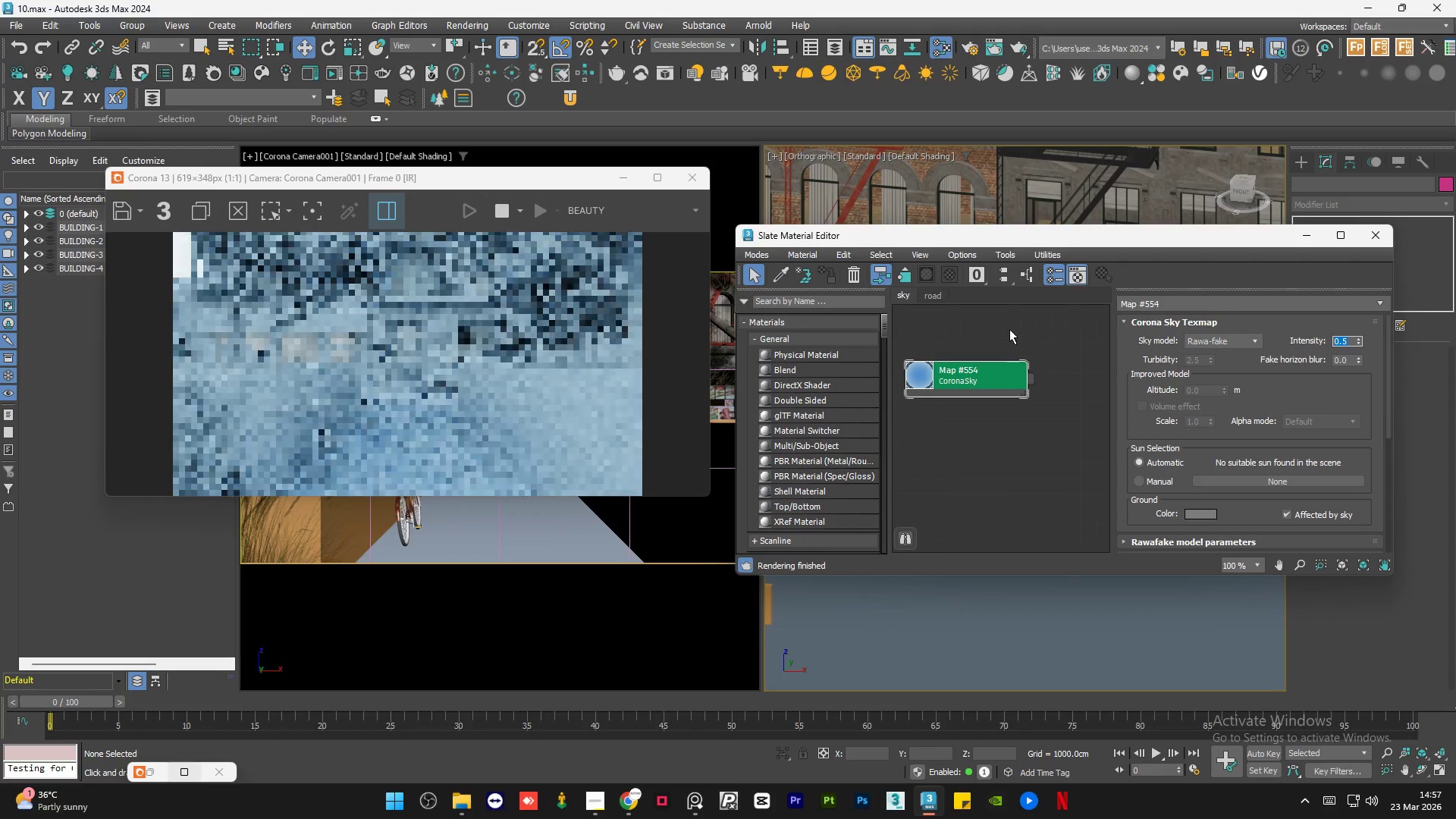 
left_click([1009, 328])
 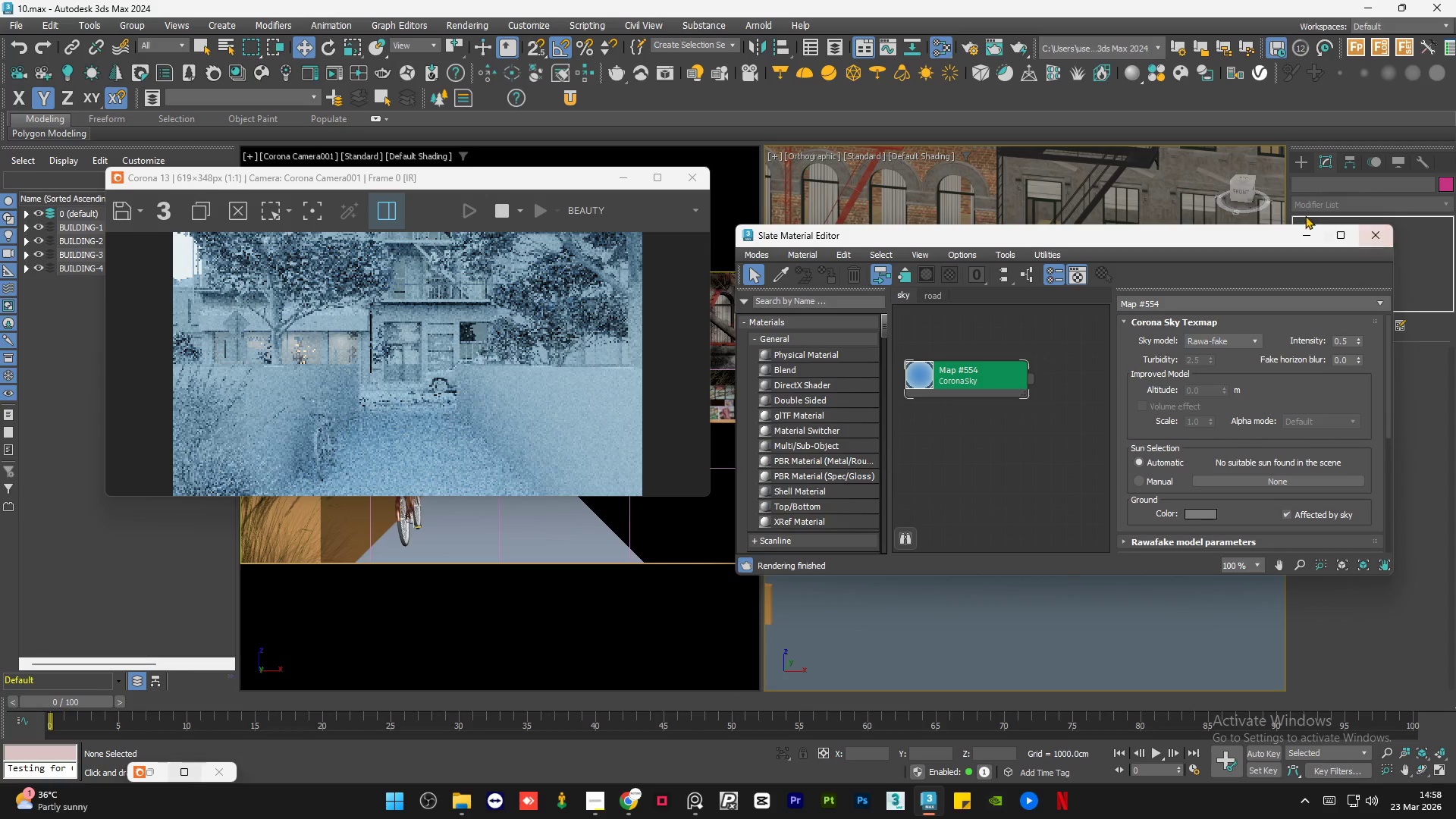 
left_click([1301, 233])
 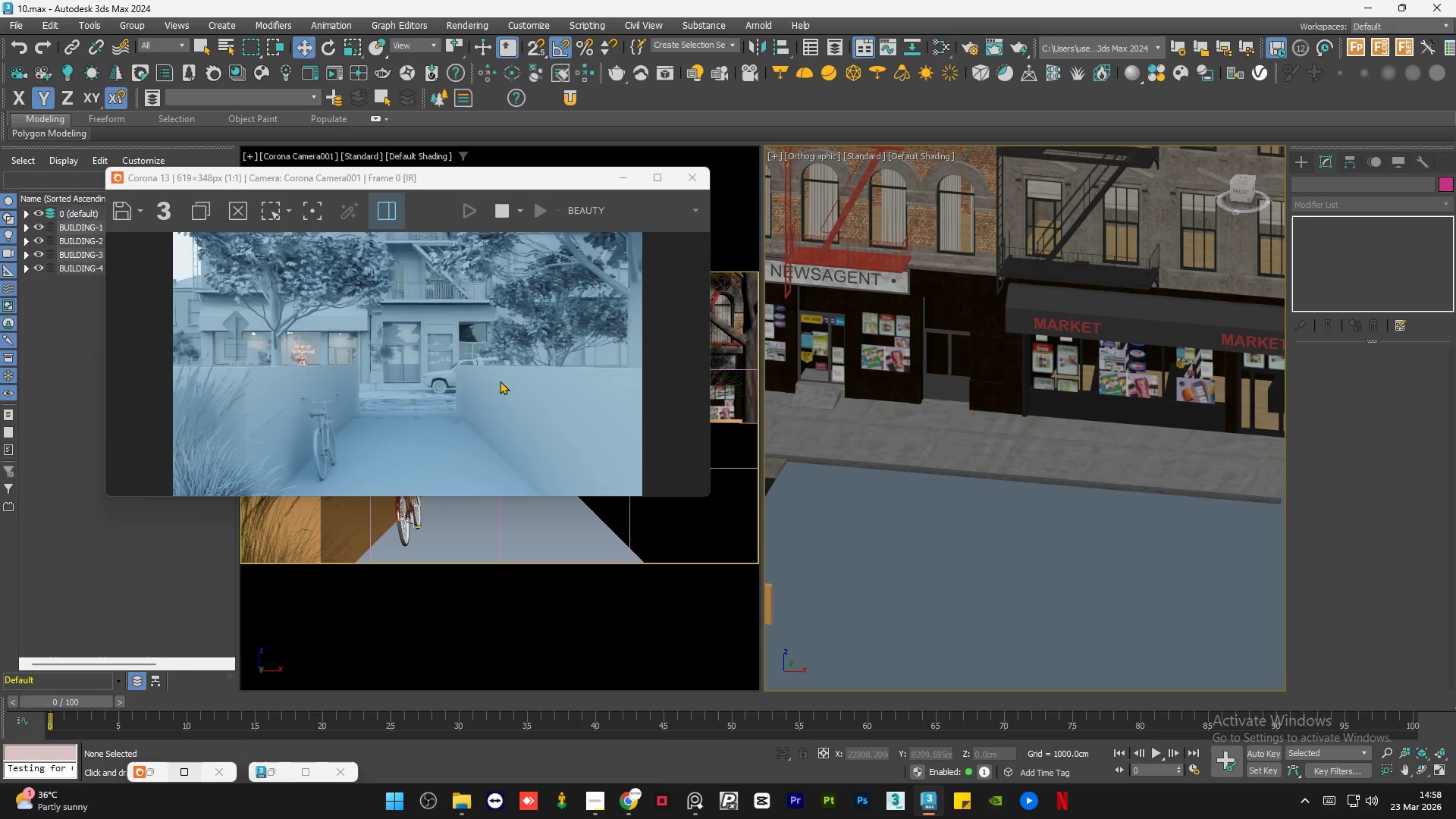 
scroll: coordinate [230, 312], scroll_direction: up, amount: 1.0
 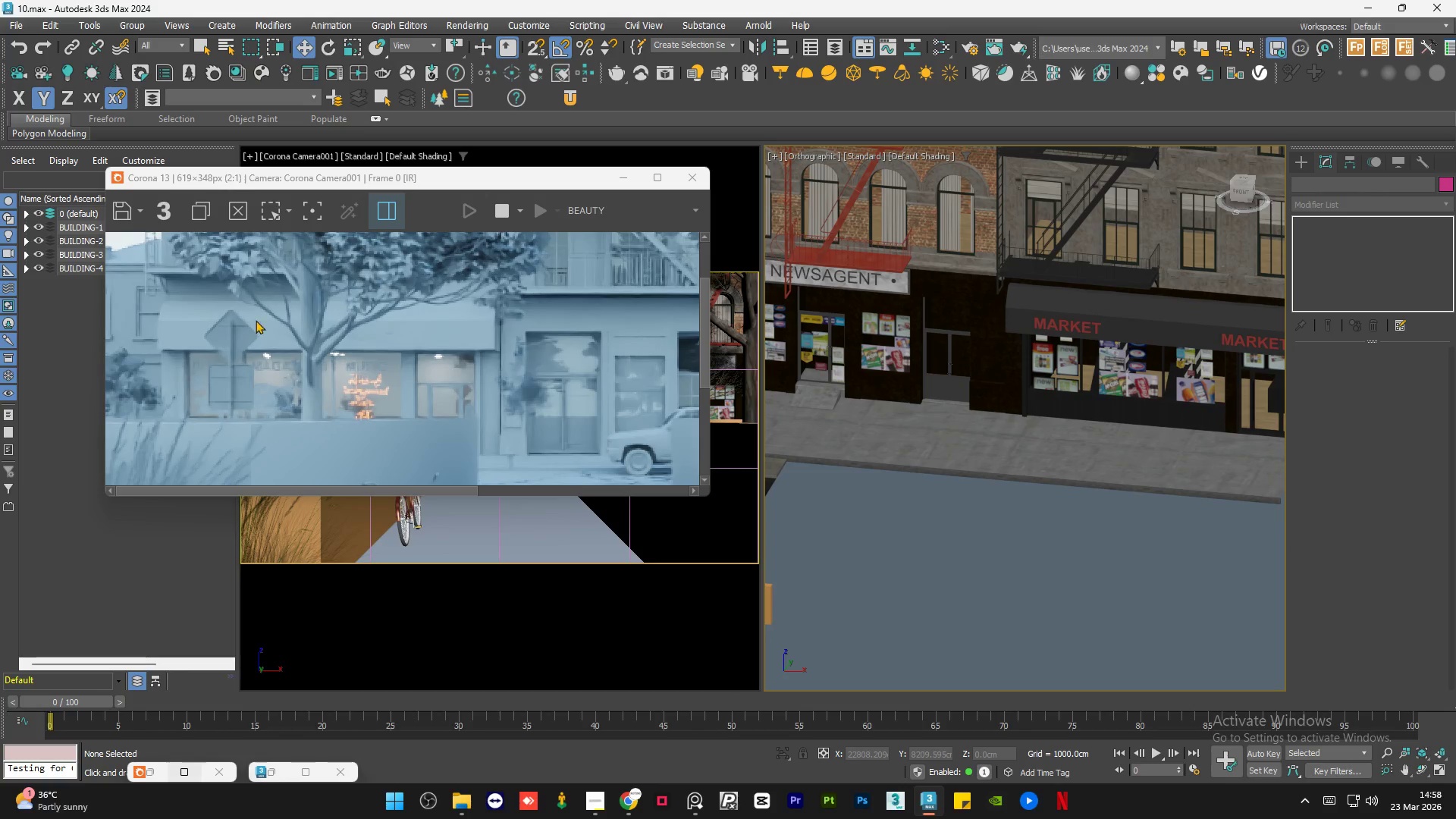 
scroll: coordinate [258, 328], scroll_direction: down, amount: 1.0
 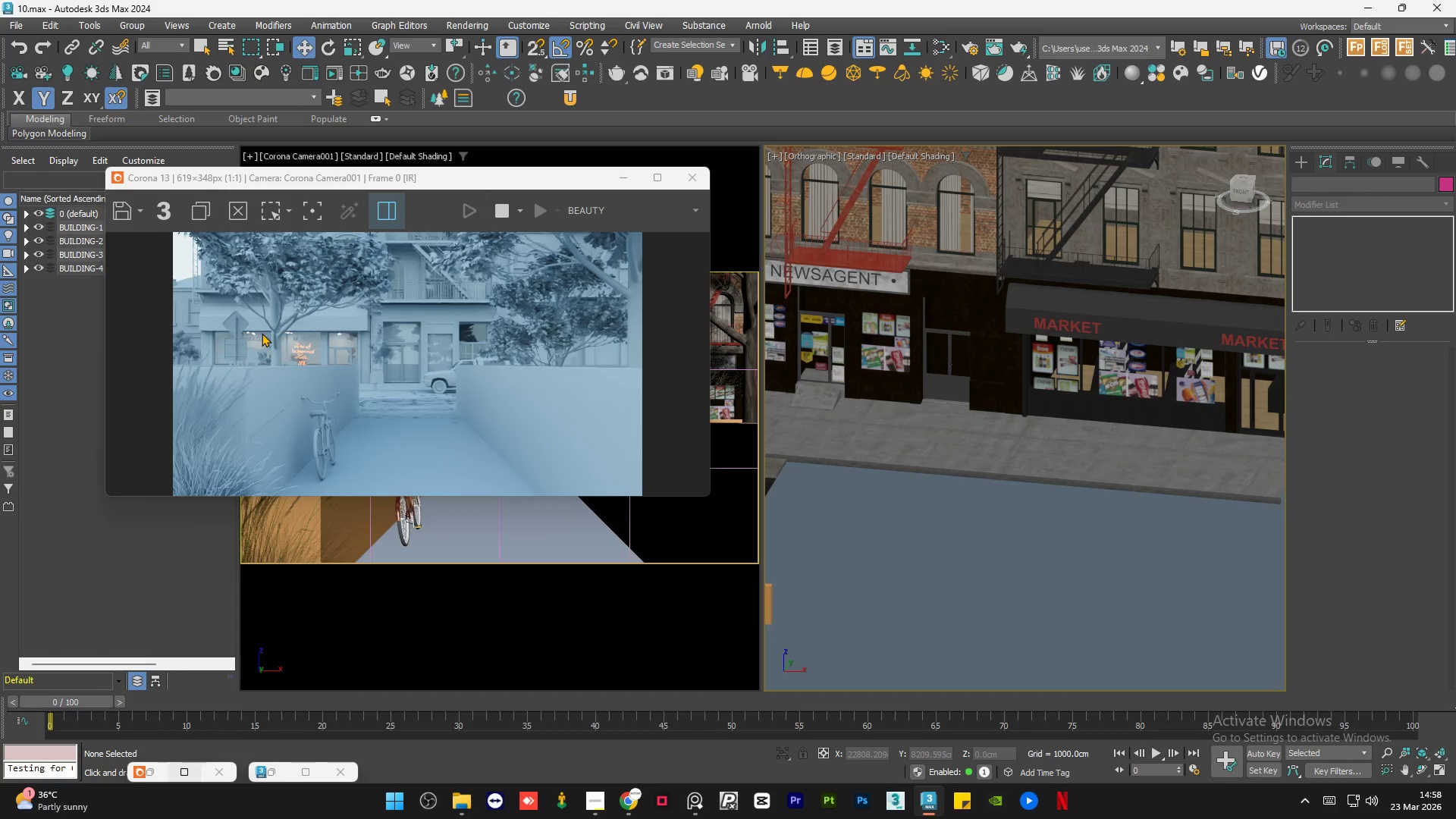 
scroll: coordinate [262, 336], scroll_direction: up, amount: 1.0
 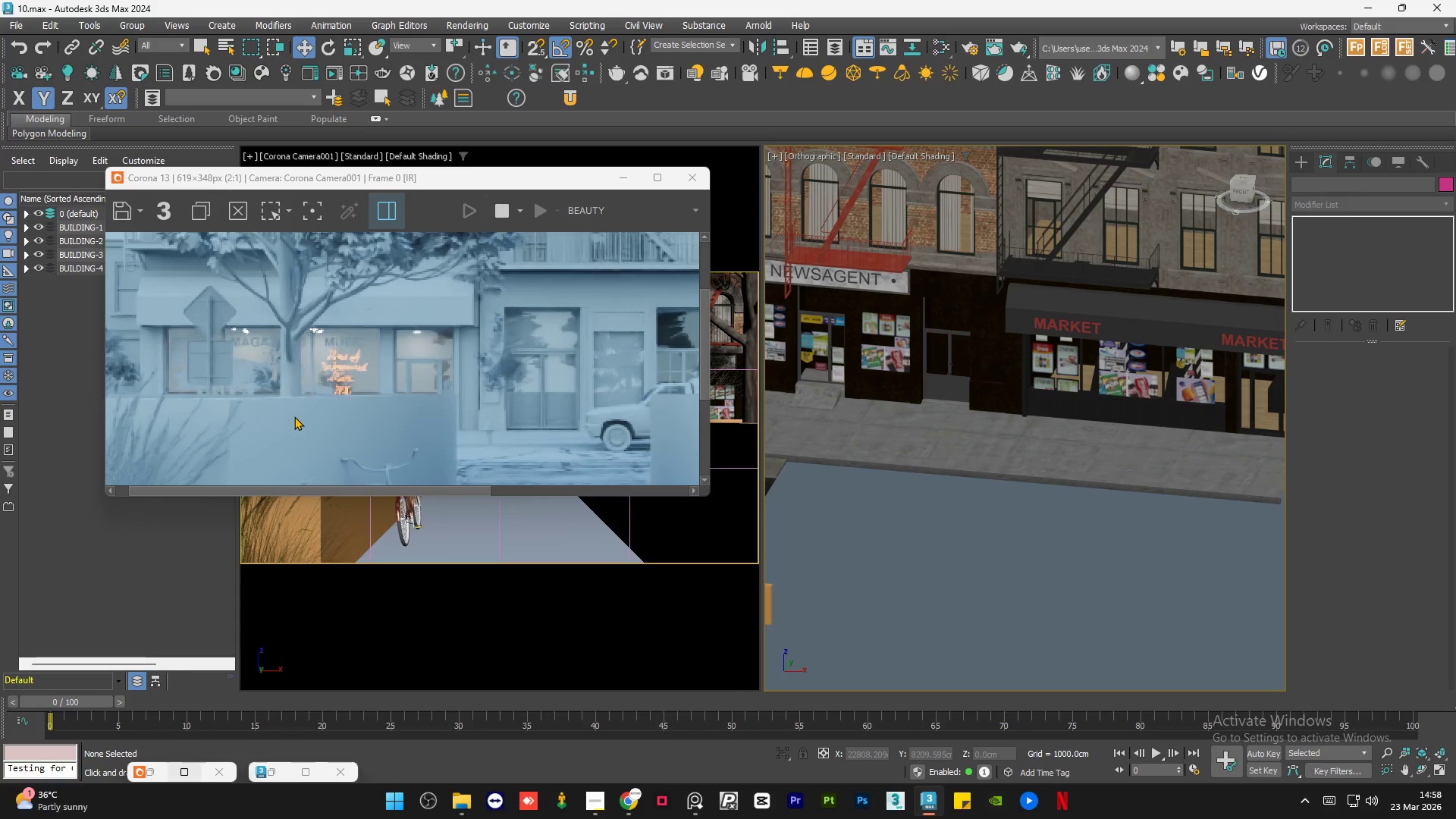 
scroll: coordinate [313, 408], scroll_direction: down, amount: 1.0
 